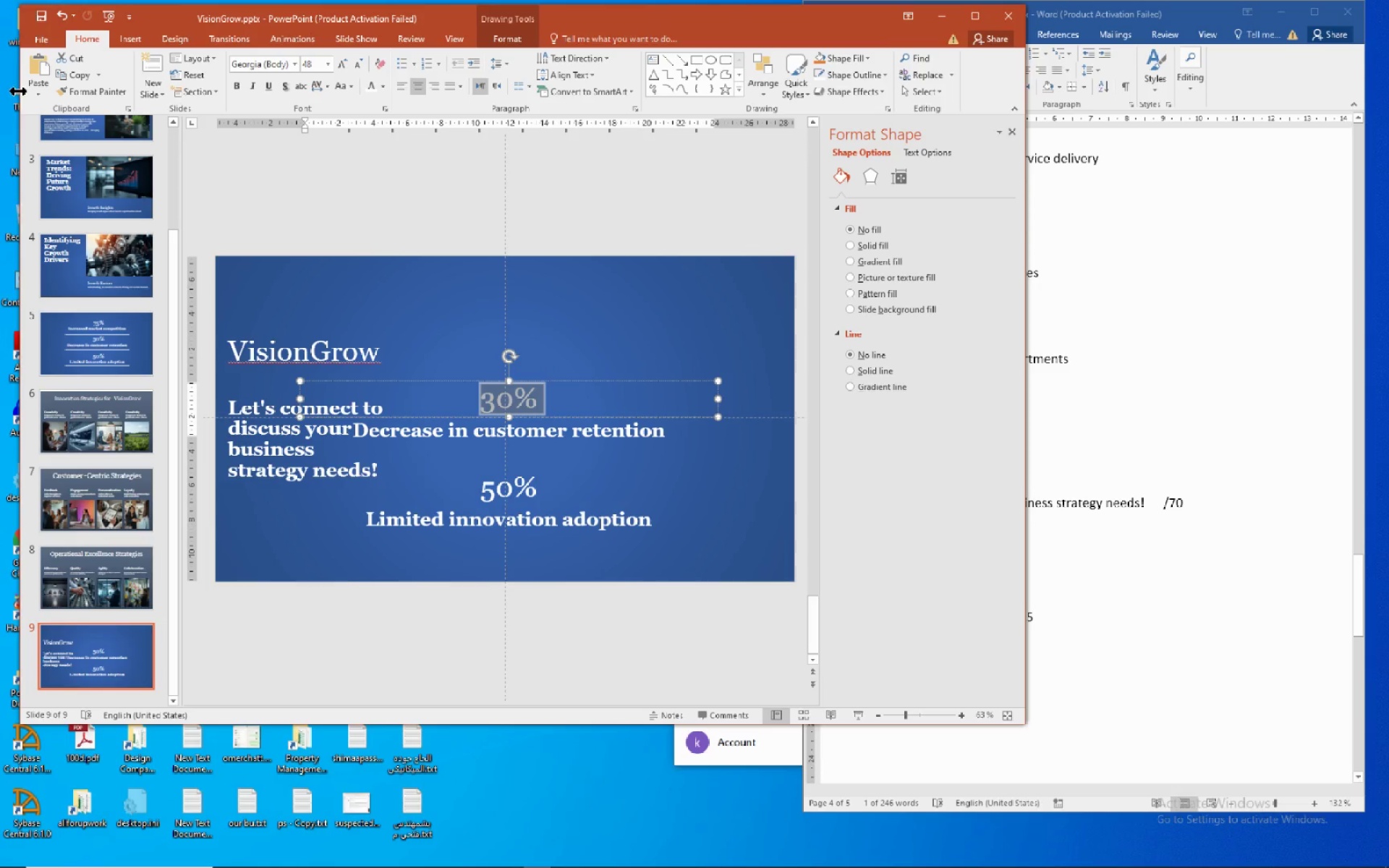 
left_click([41, 98])
 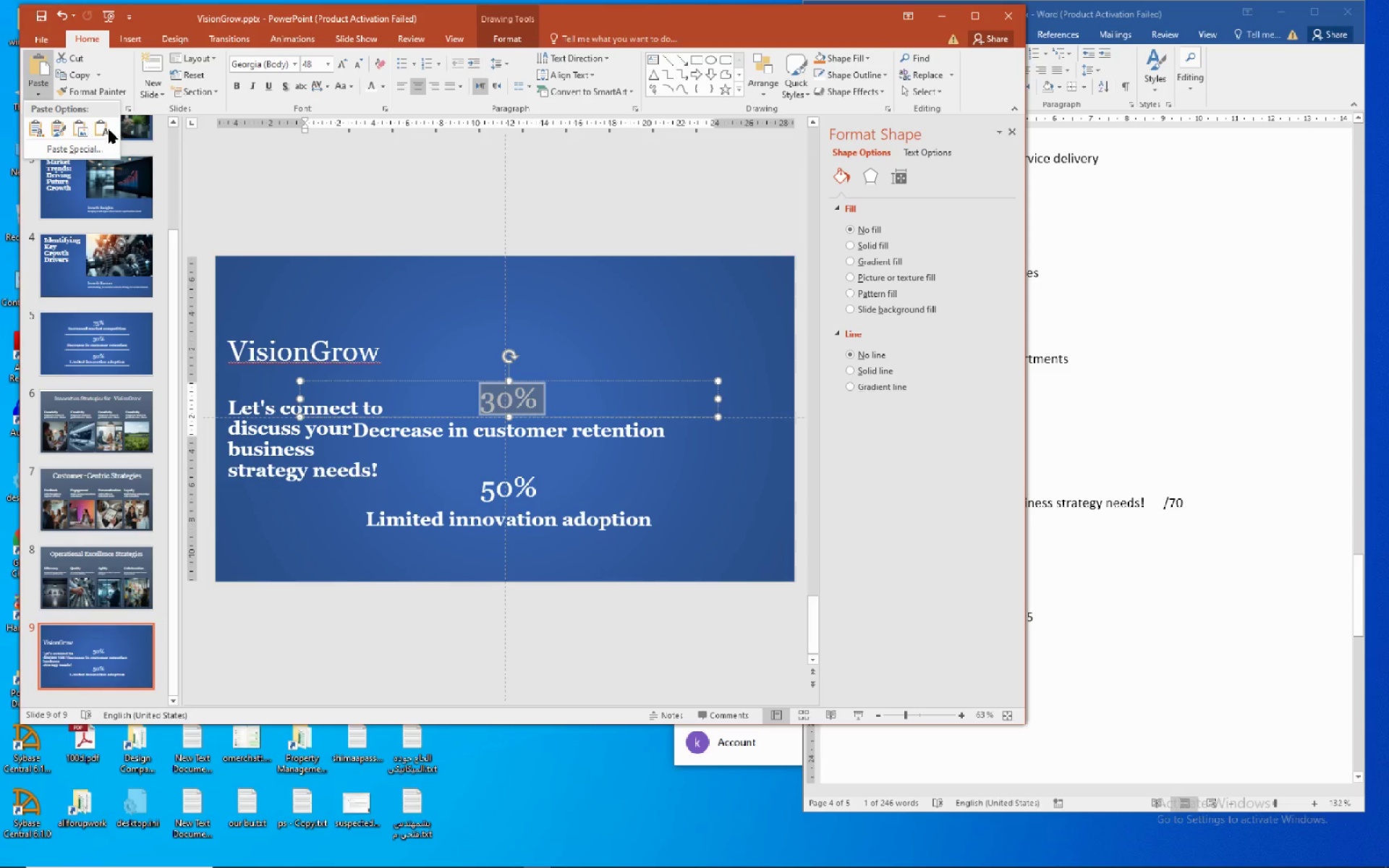 
left_click([98, 129])
 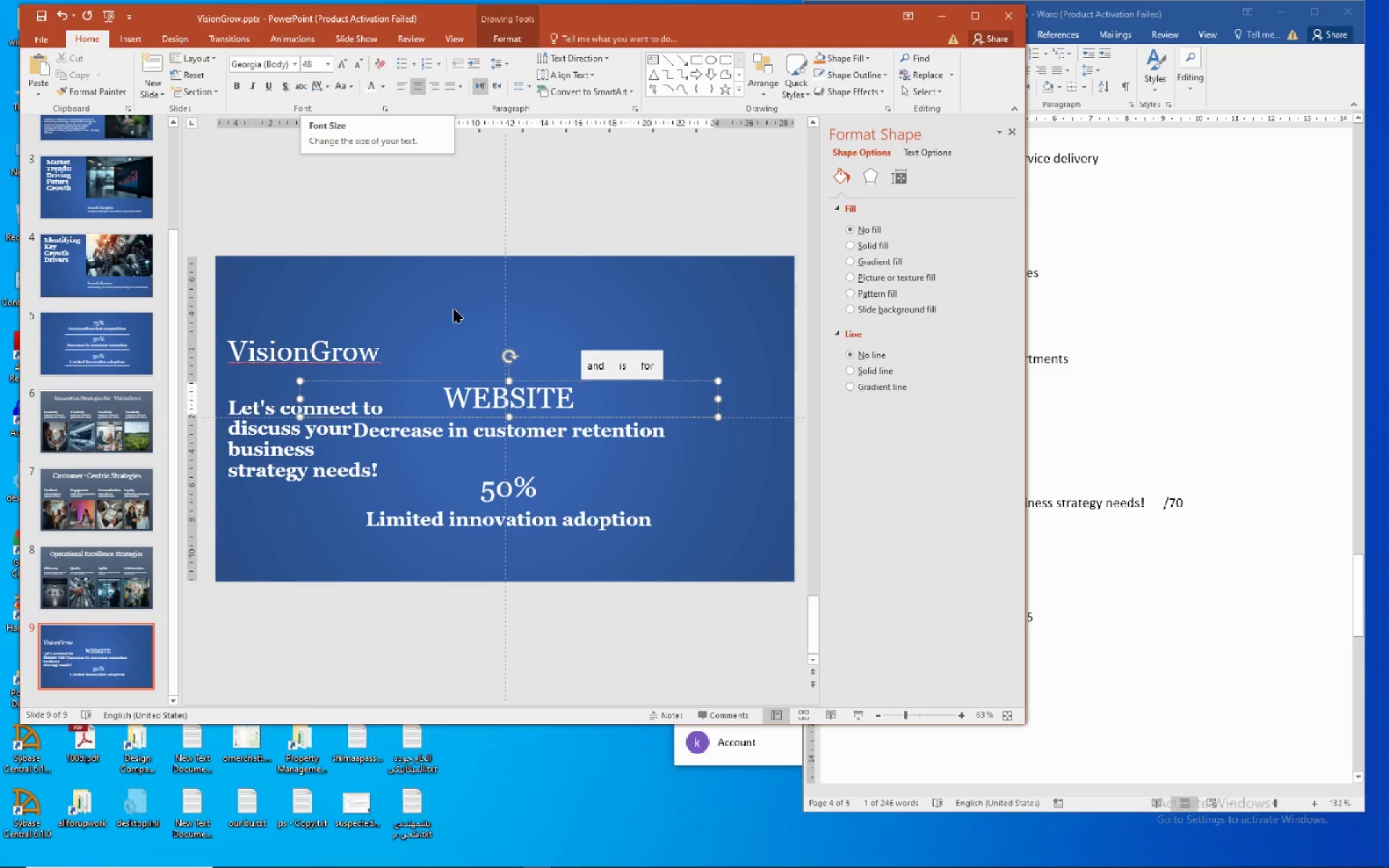 
left_click([683, 377])
 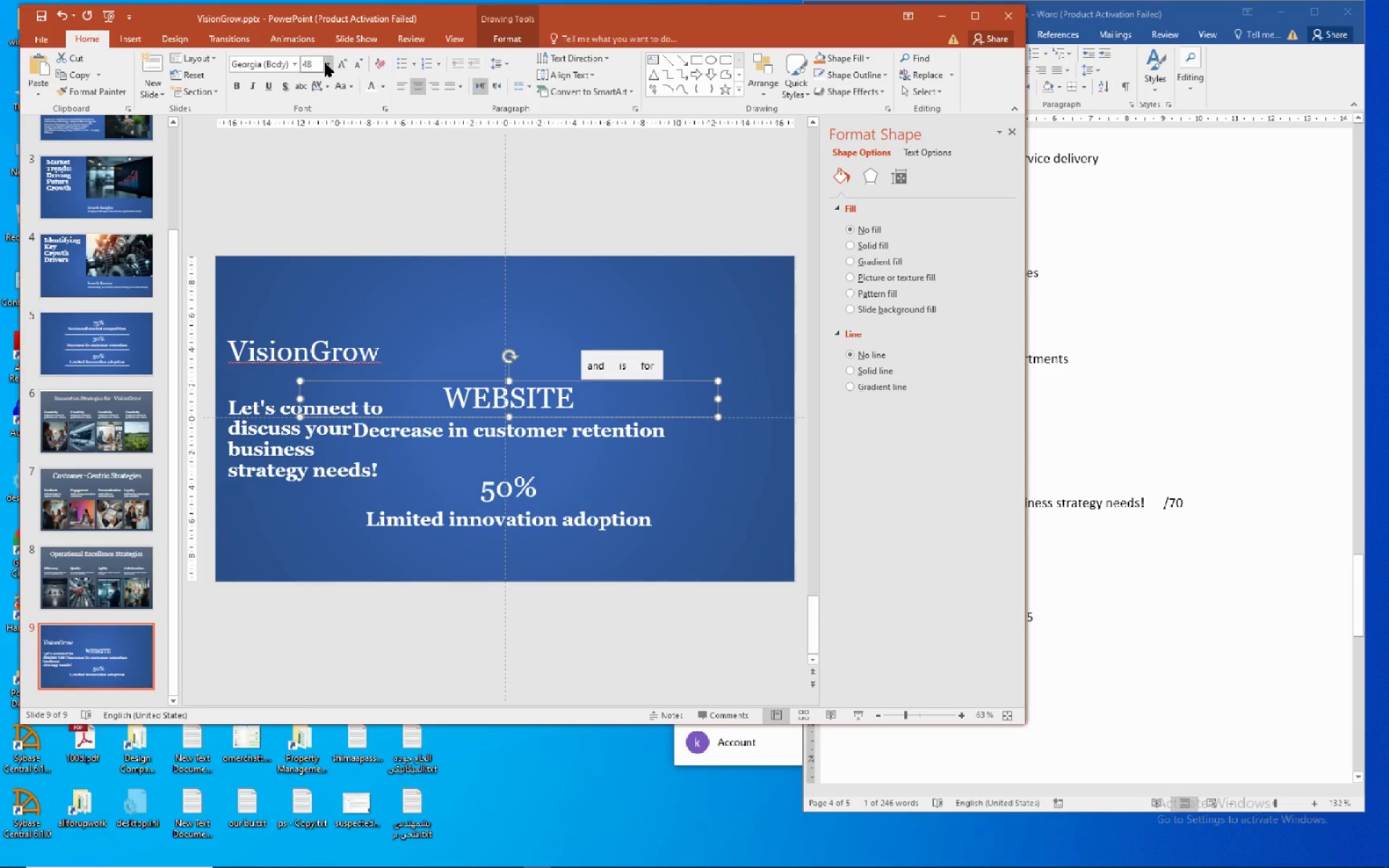 
left_click([326, 69])
 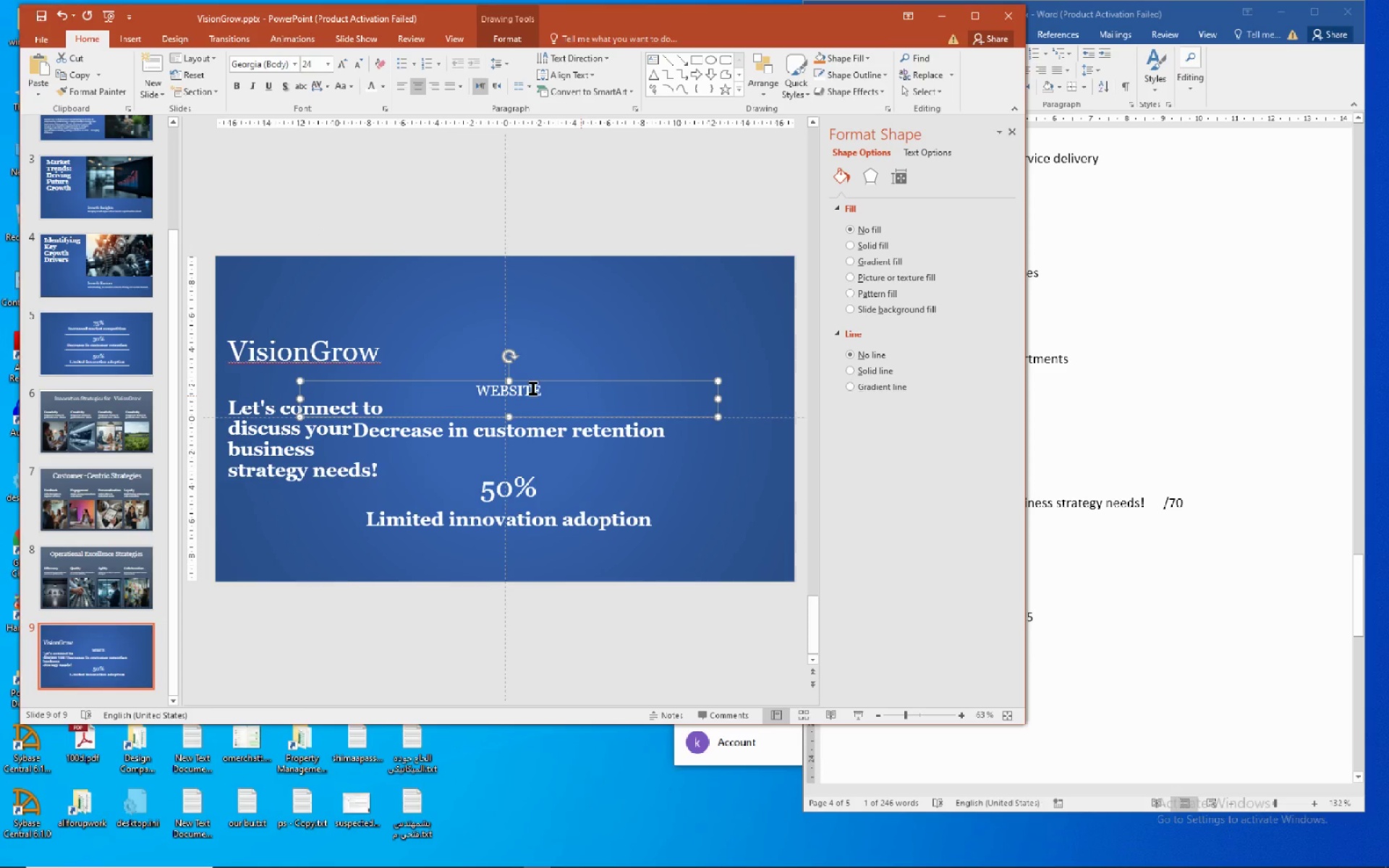 
wait(6.61)
 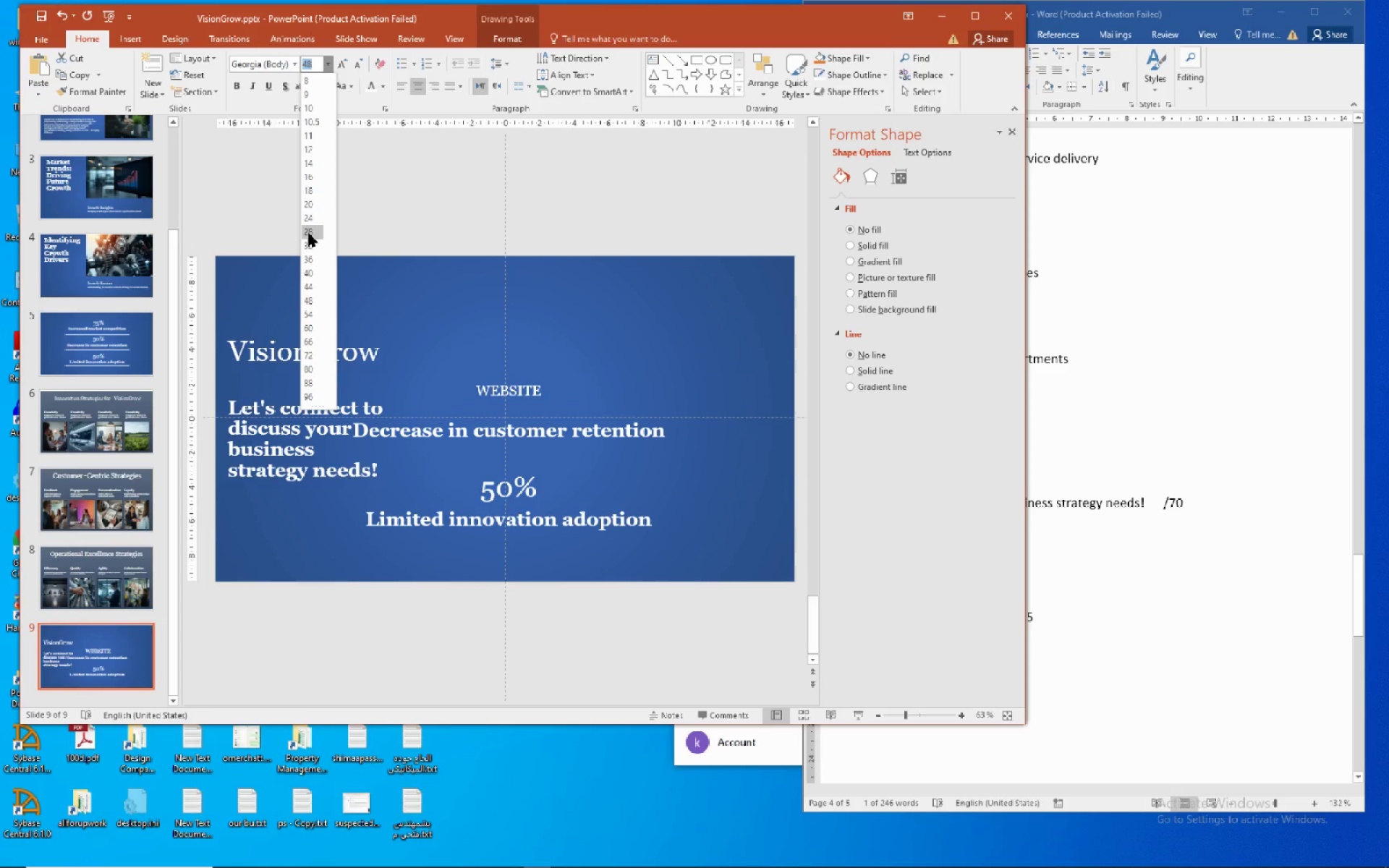 
left_click_drag(start_coordinate=[297, 399], to_coordinate=[412, 376])
 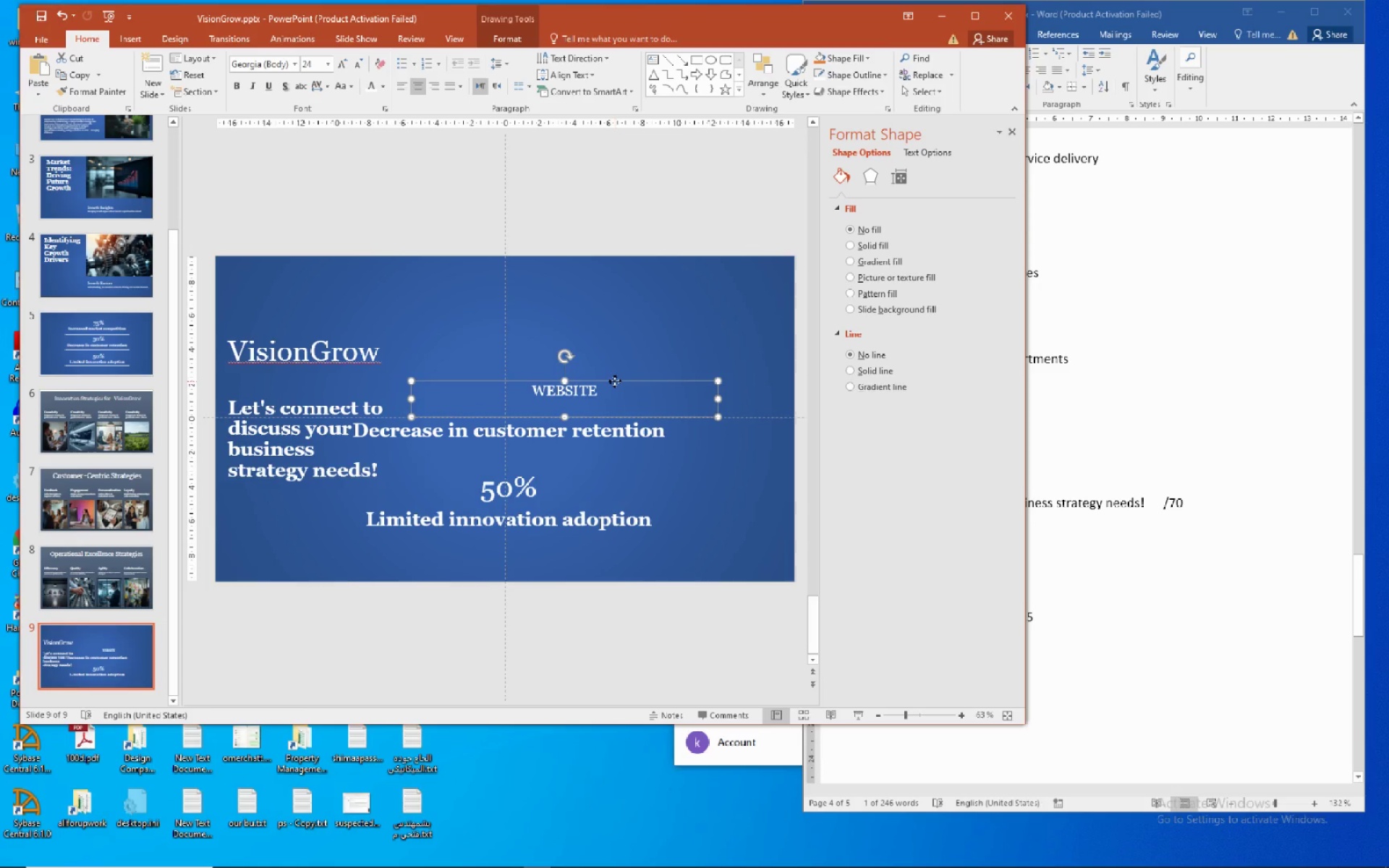 
left_click_drag(start_coordinate=[615, 381], to_coordinate=[650, 319])
 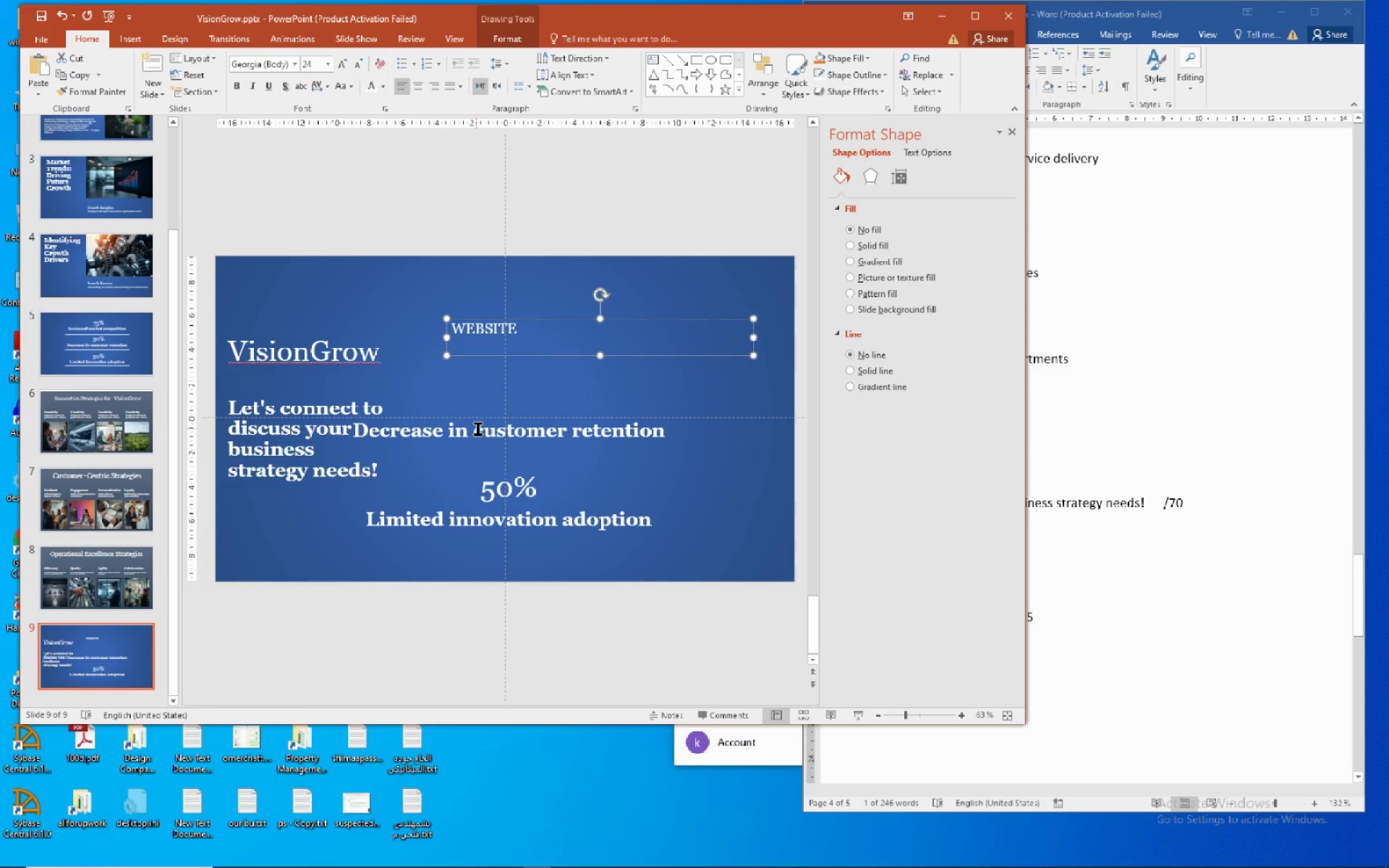 
left_click([626, 433])
 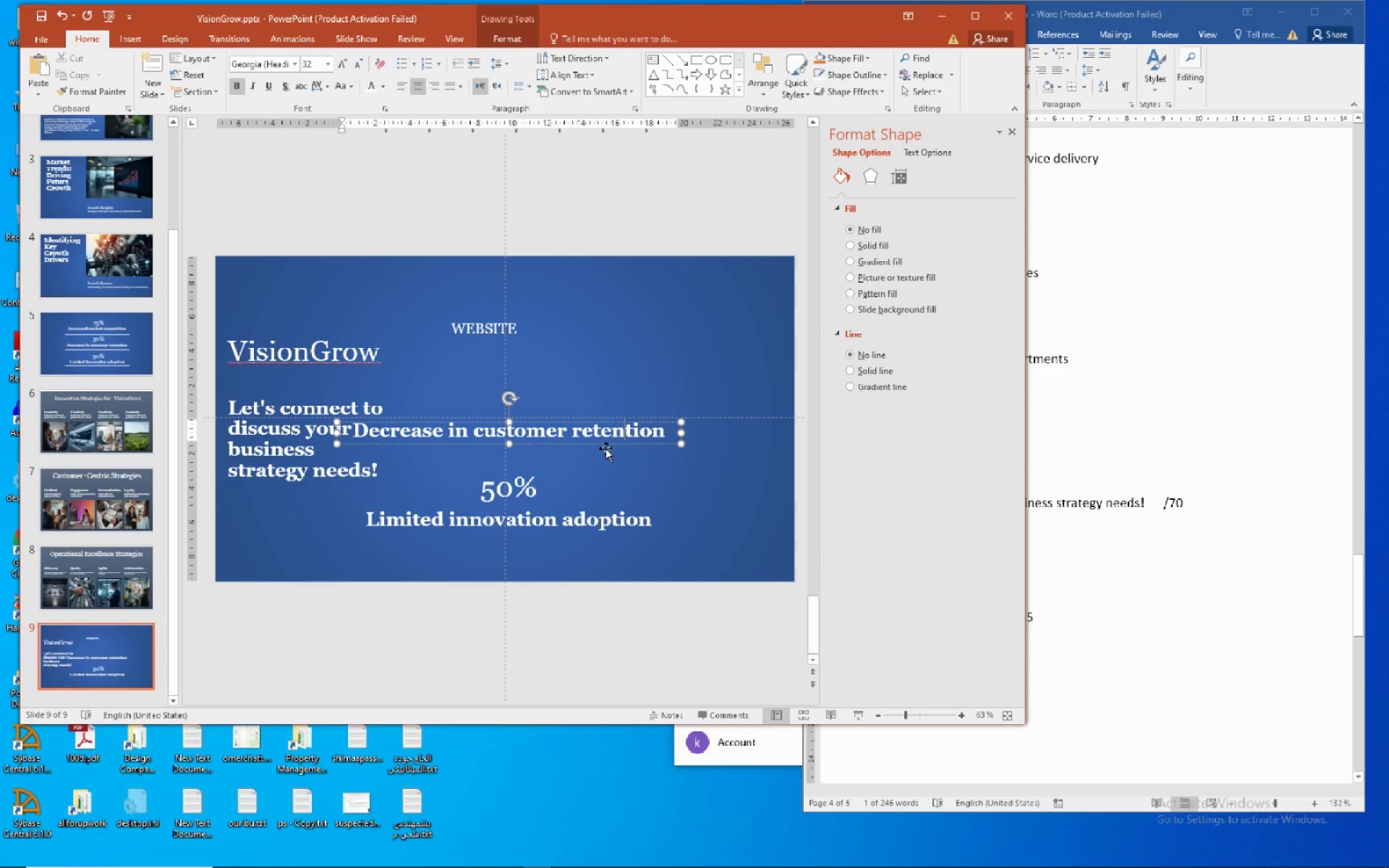 
left_click_drag(start_coordinate=[609, 445], to_coordinate=[709, 365])
 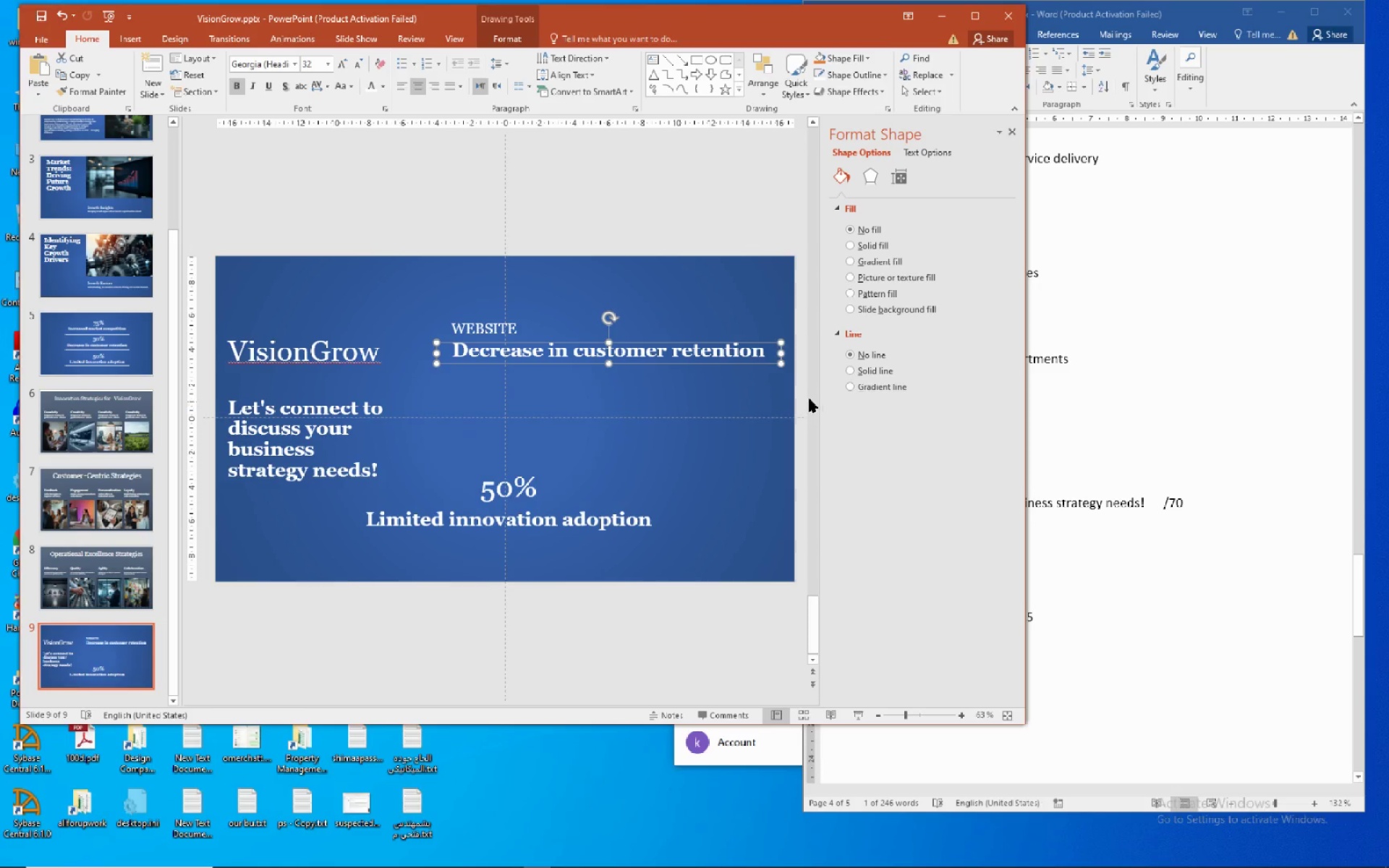 
left_click([1128, 560])
 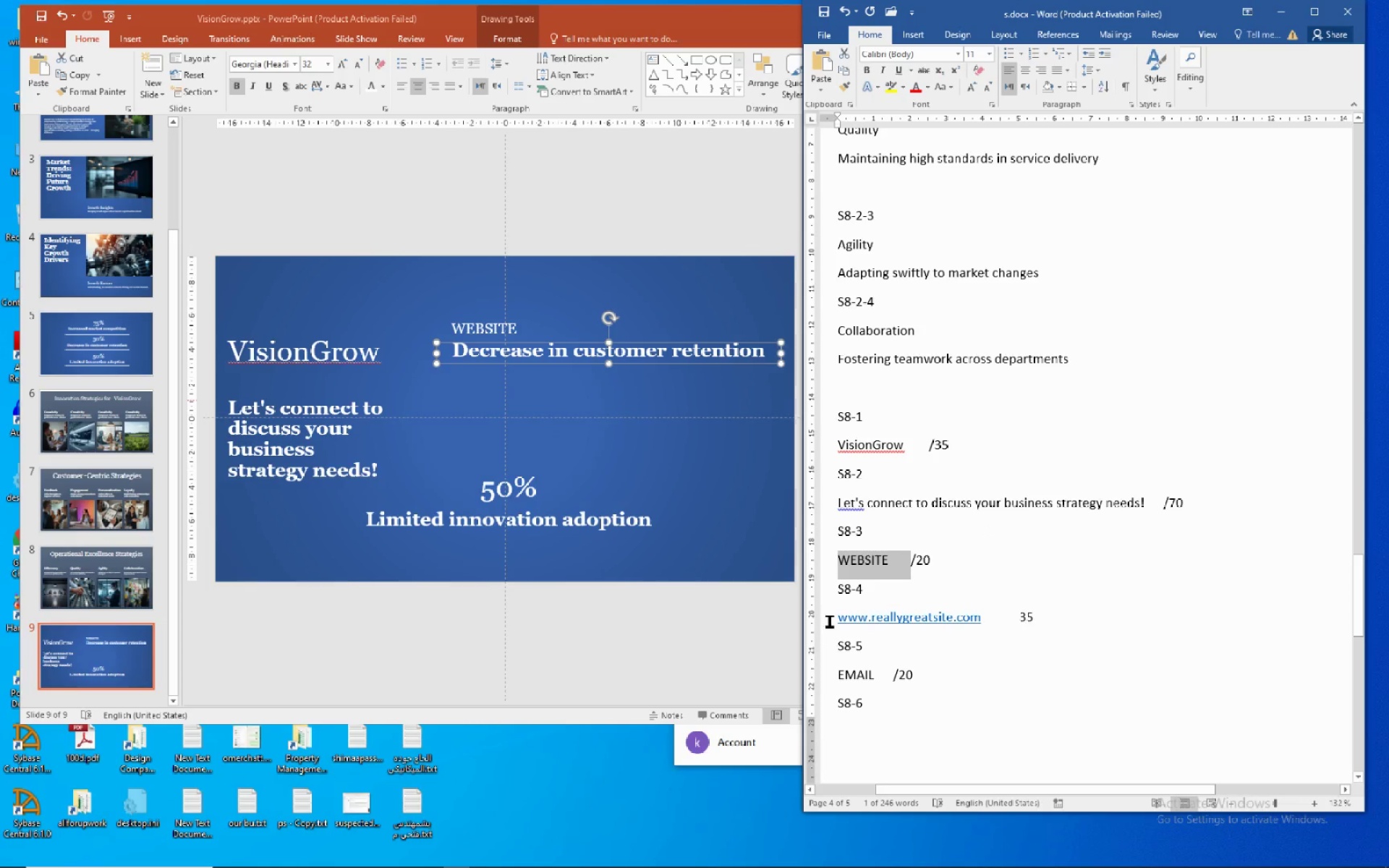 
left_click_drag(start_coordinate=[831, 621], to_coordinate=[979, 602])
 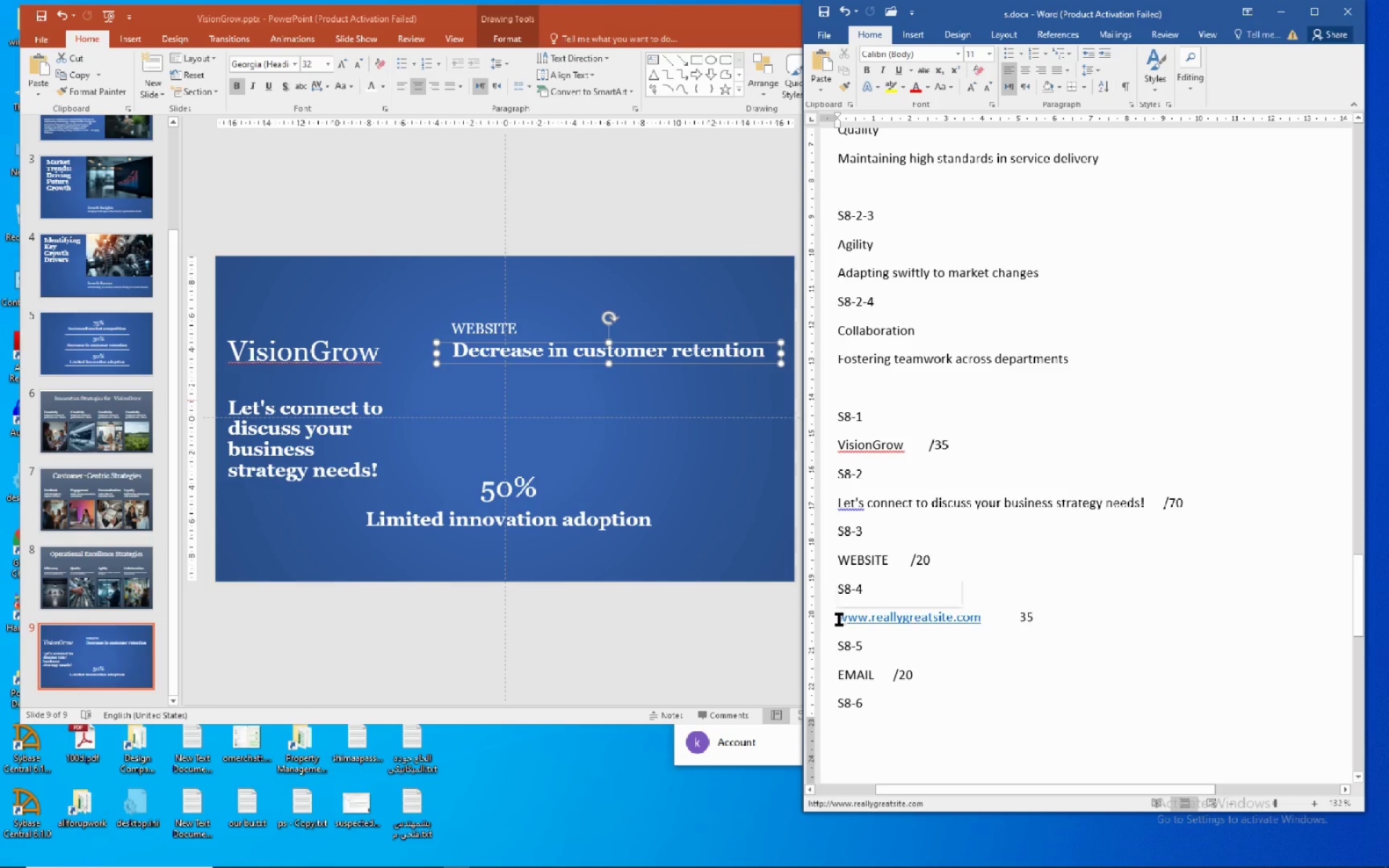 
left_click_drag(start_coordinate=[839, 618], to_coordinate=[991, 613])
 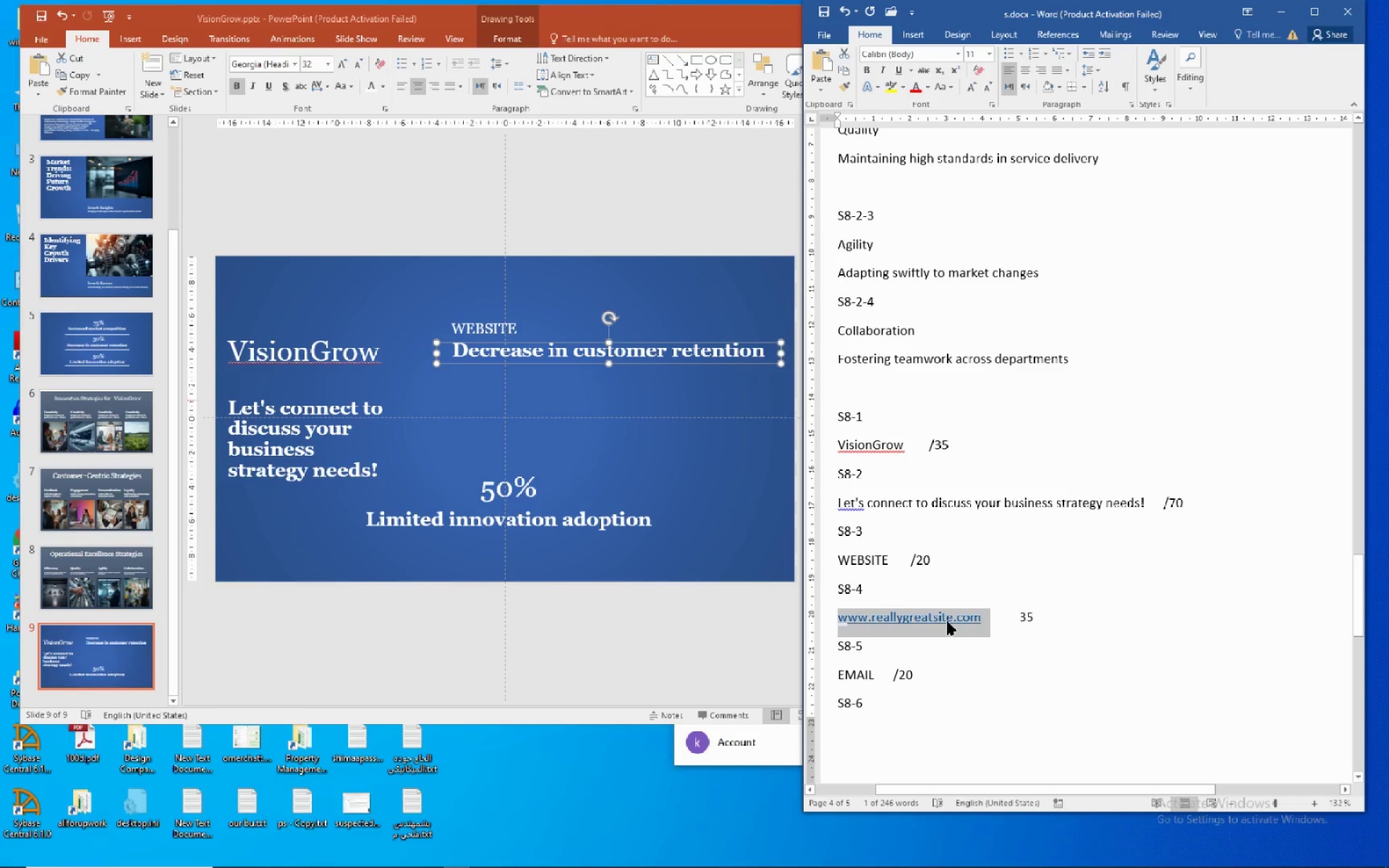 
right_click([947, 621])
 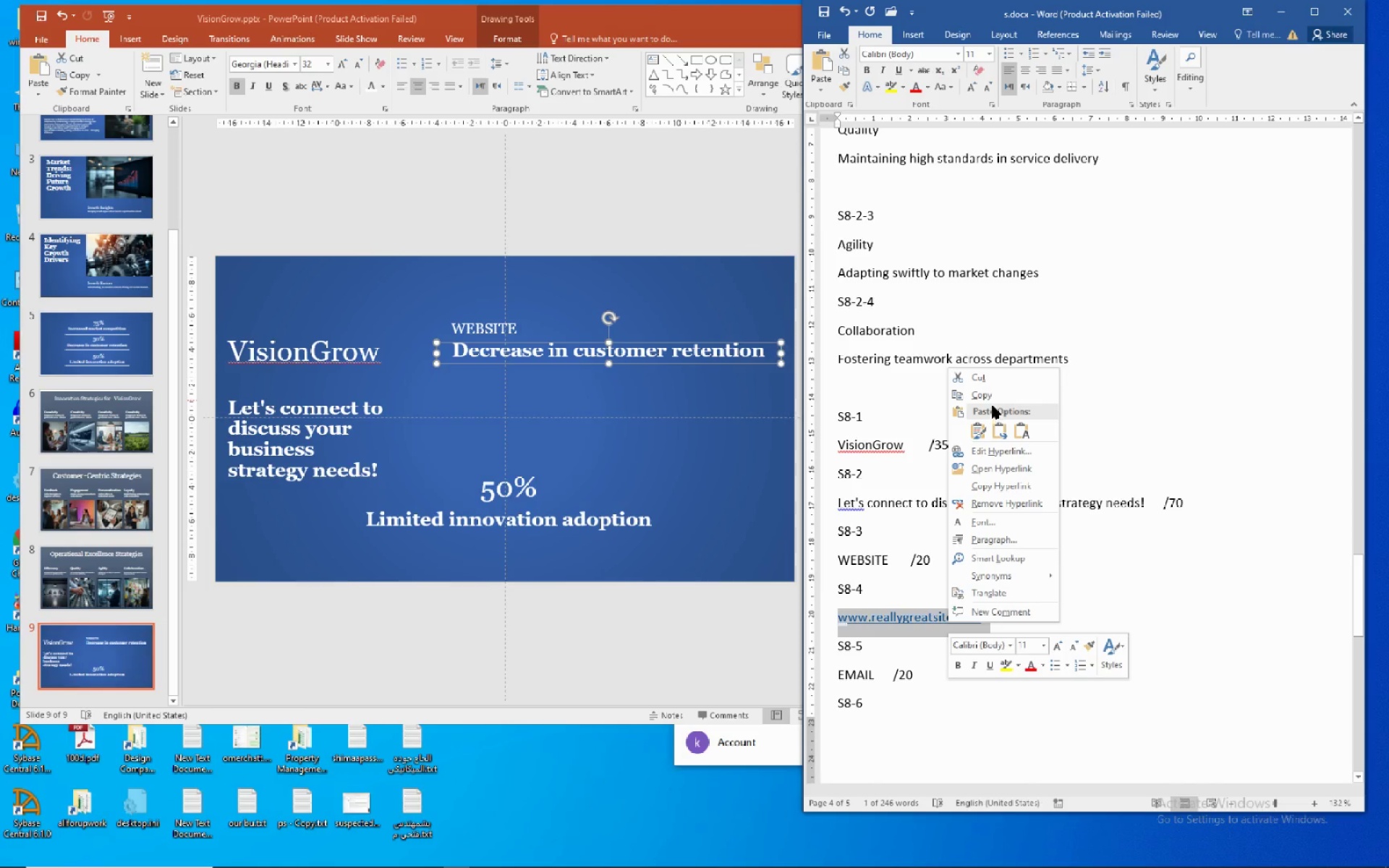 
left_click([989, 402])
 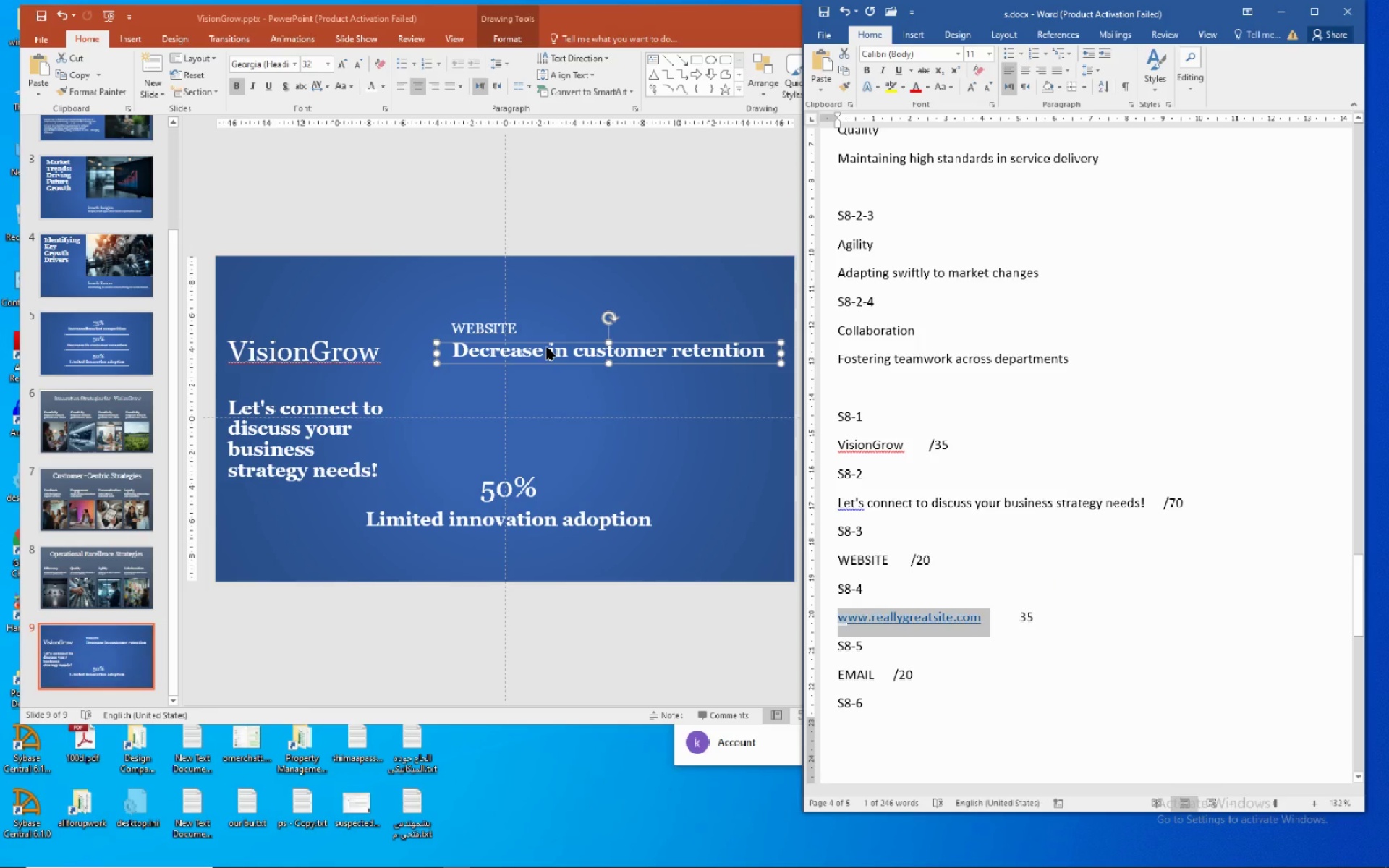 
left_click([546, 346])
 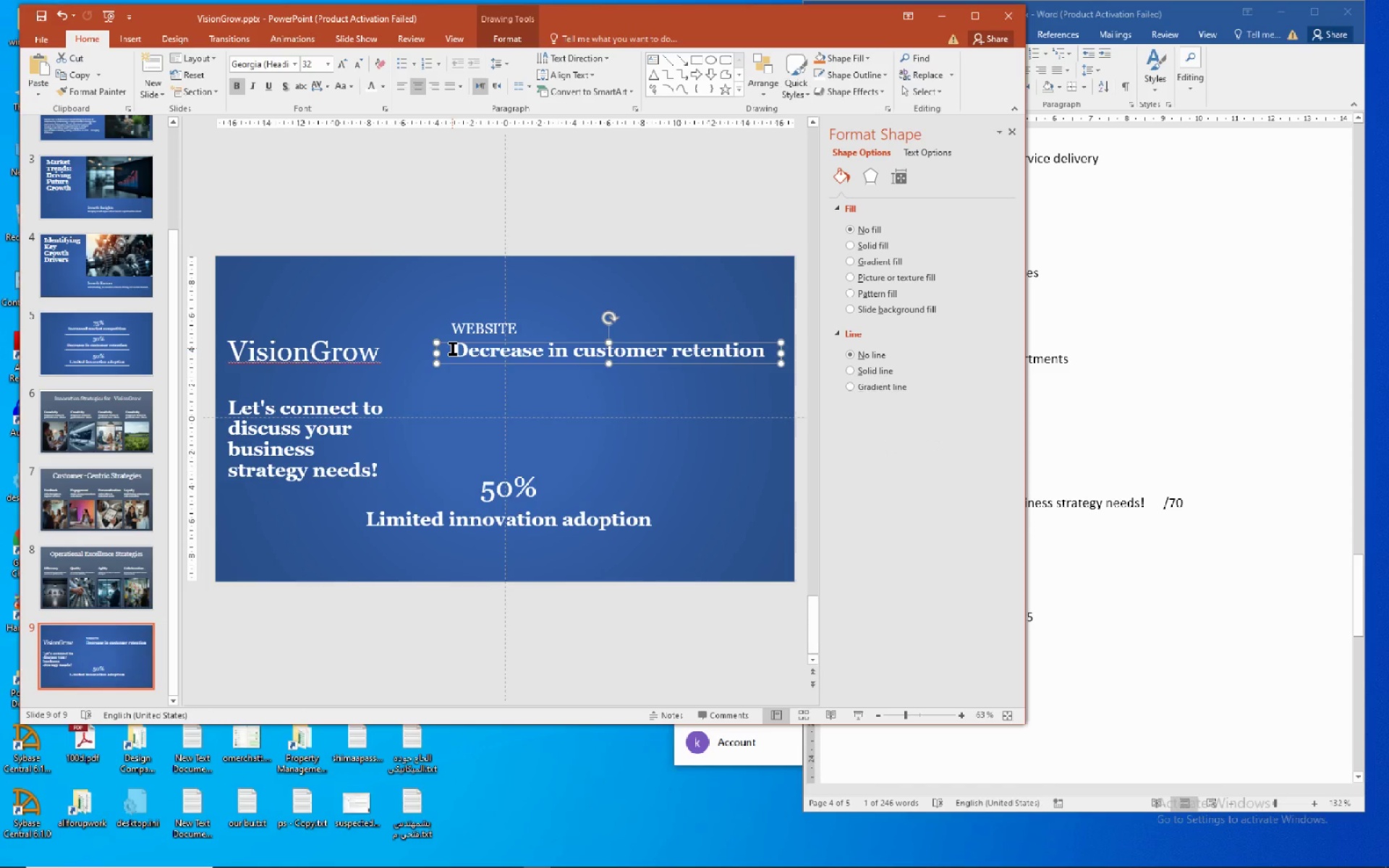 
left_click_drag(start_coordinate=[452, 348], to_coordinate=[759, 361])
 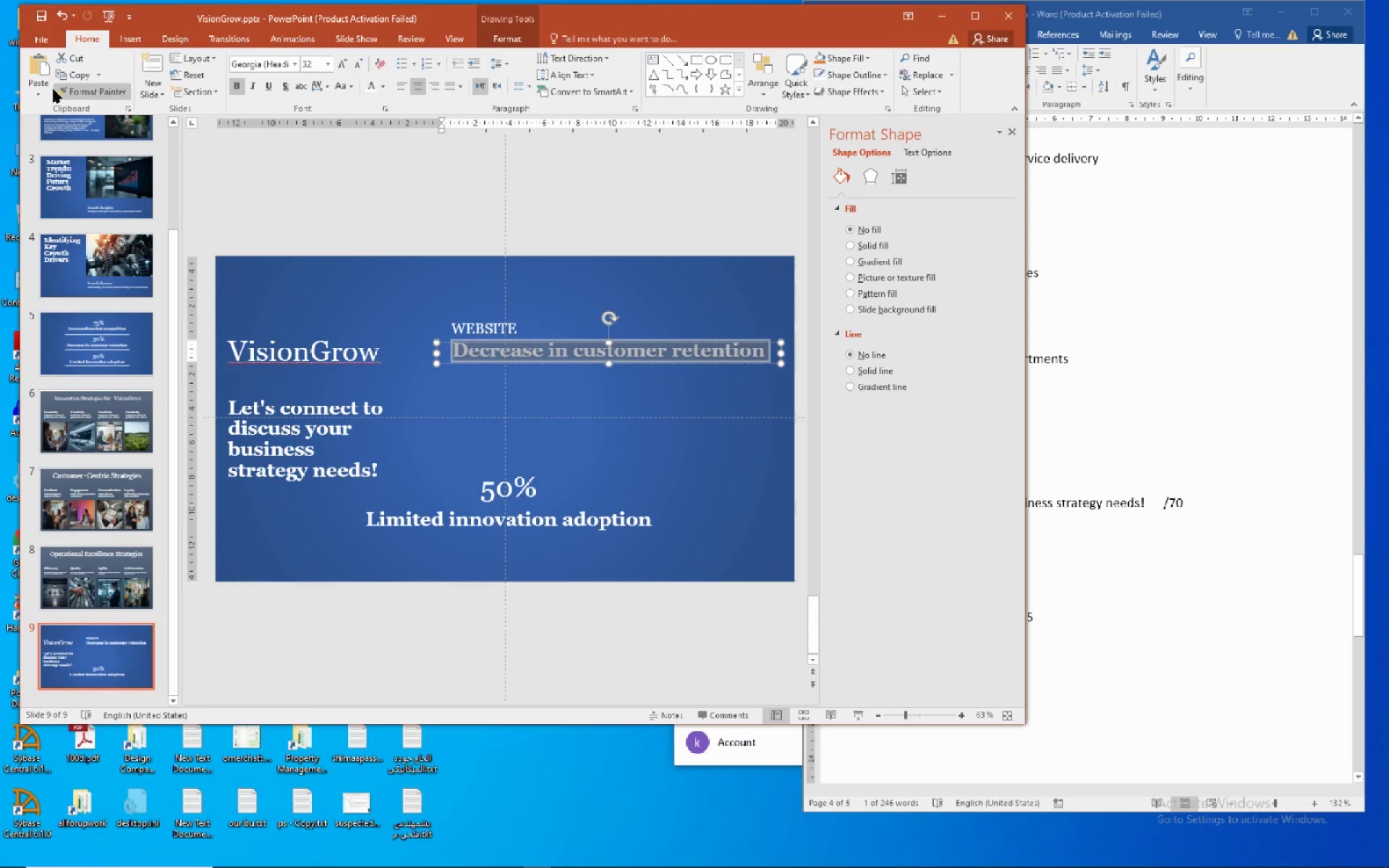 
left_click([46, 94])
 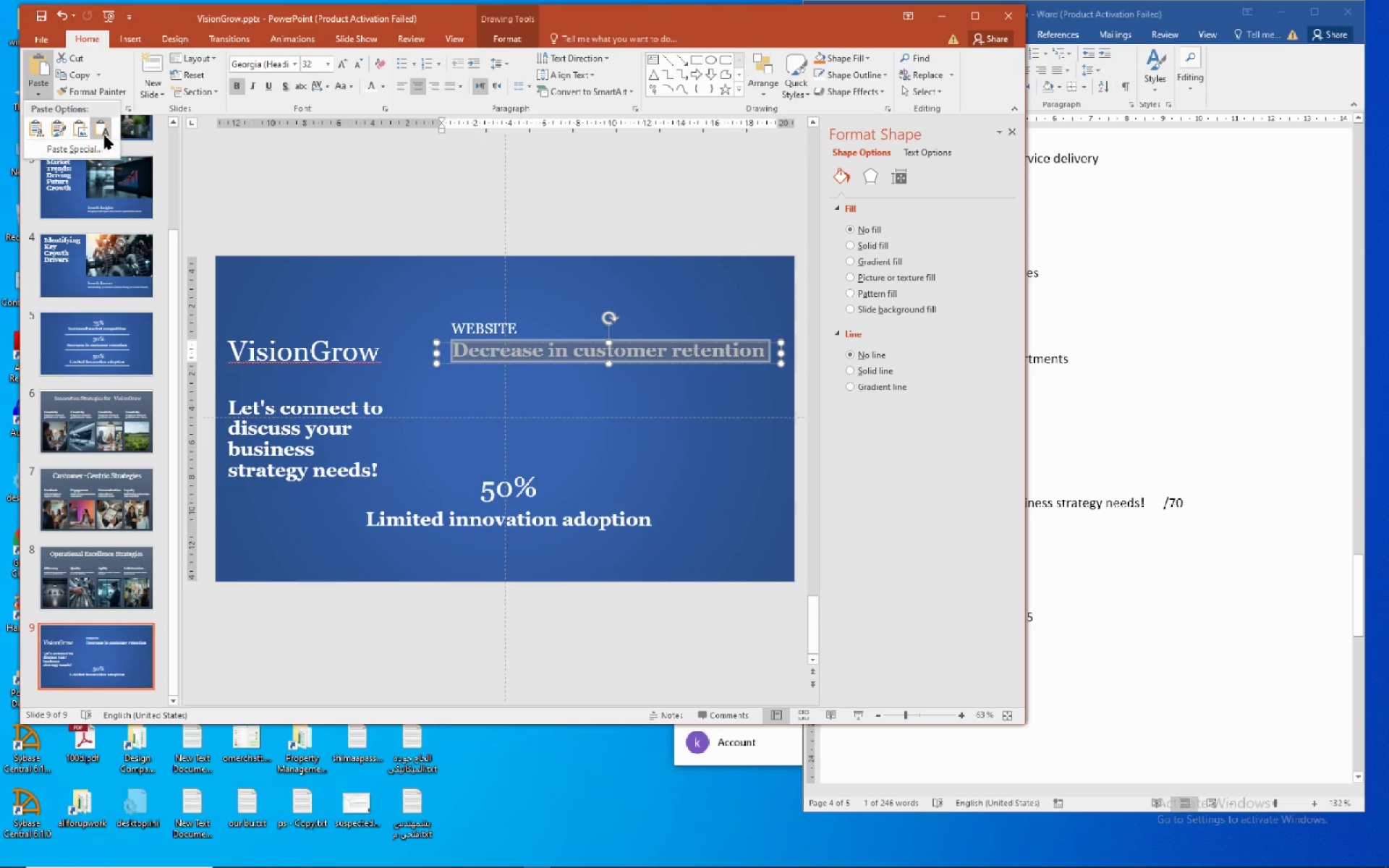 
left_click([105, 133])
 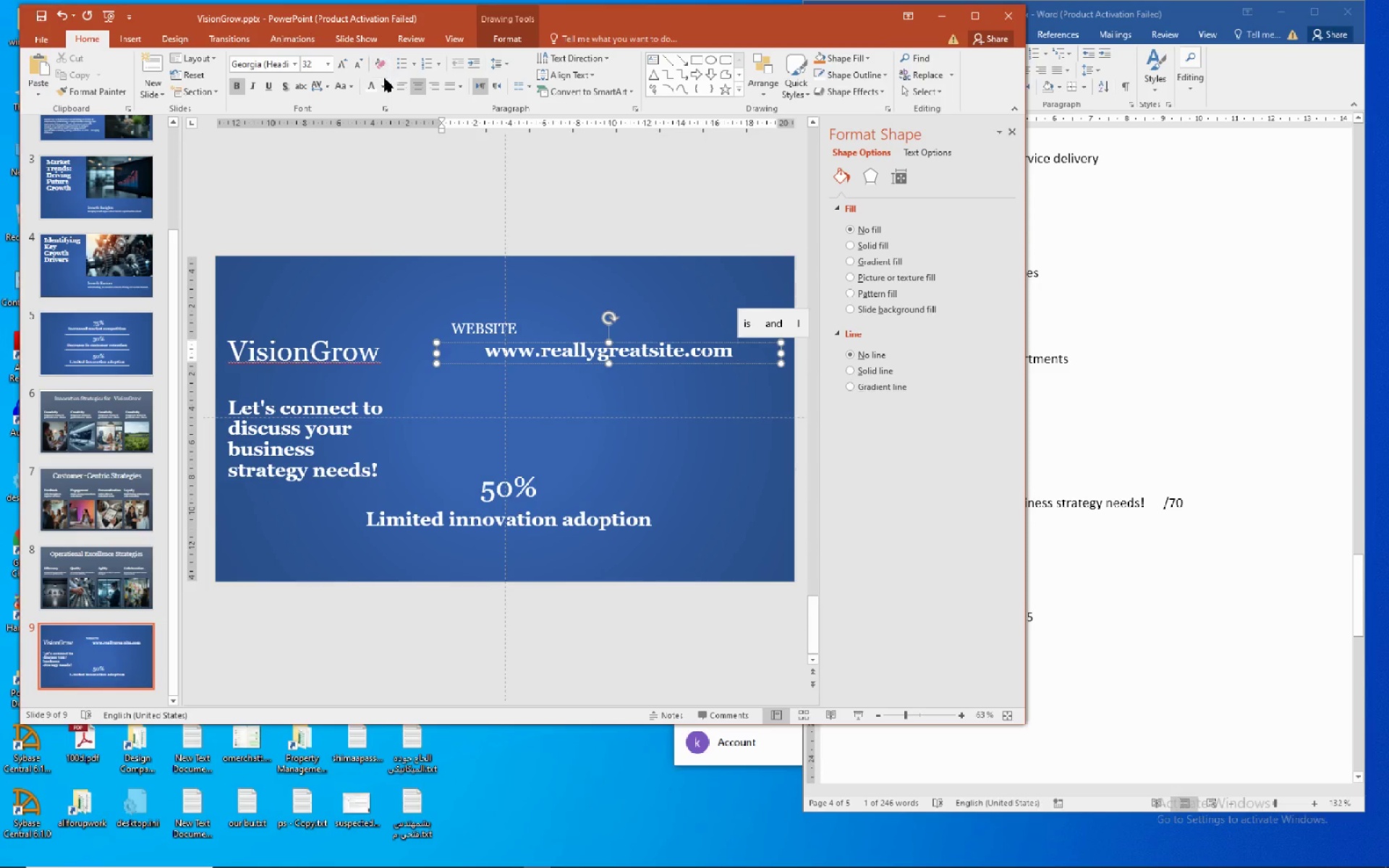 
left_click([402, 83])
 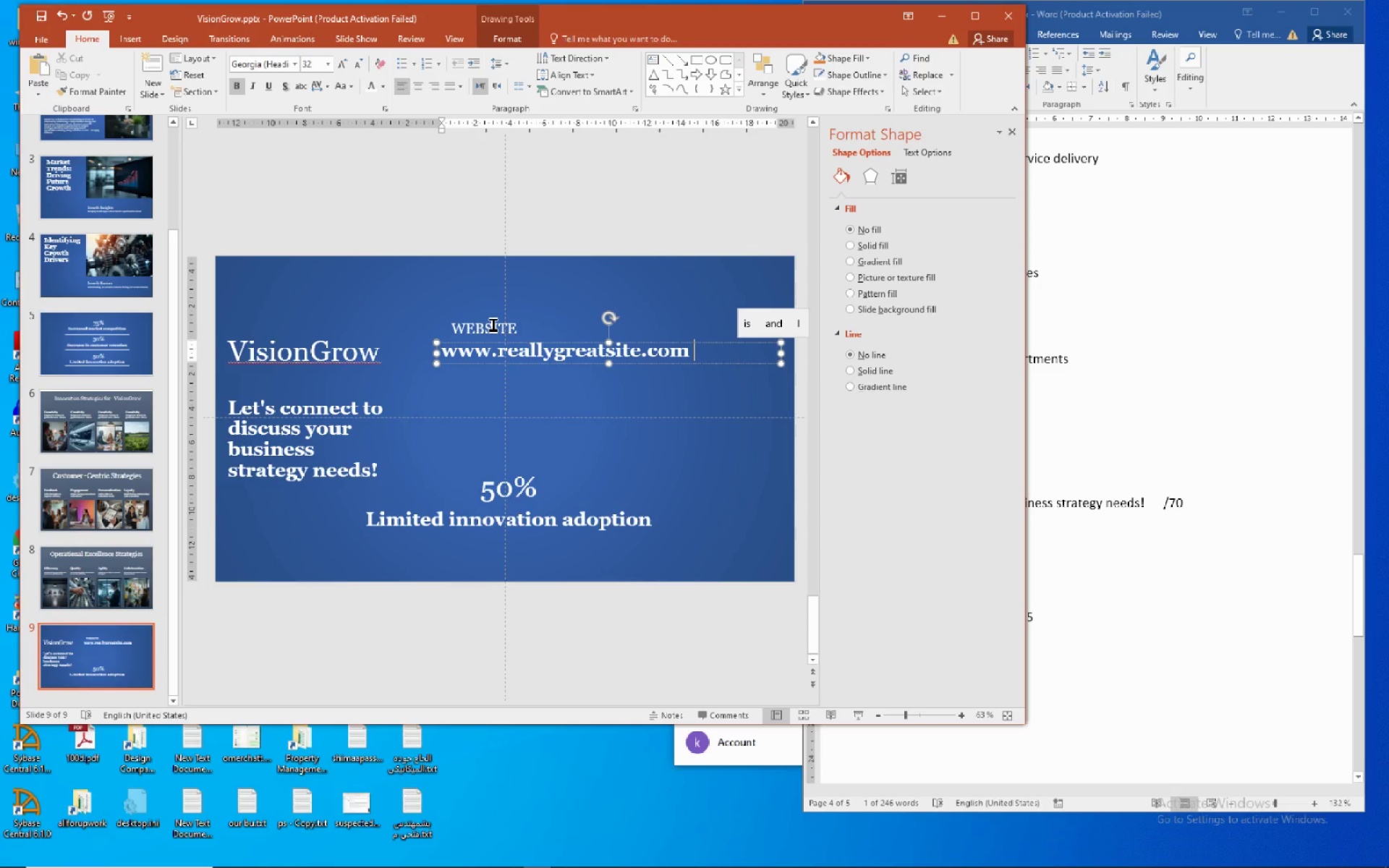 
left_click([493, 324])
 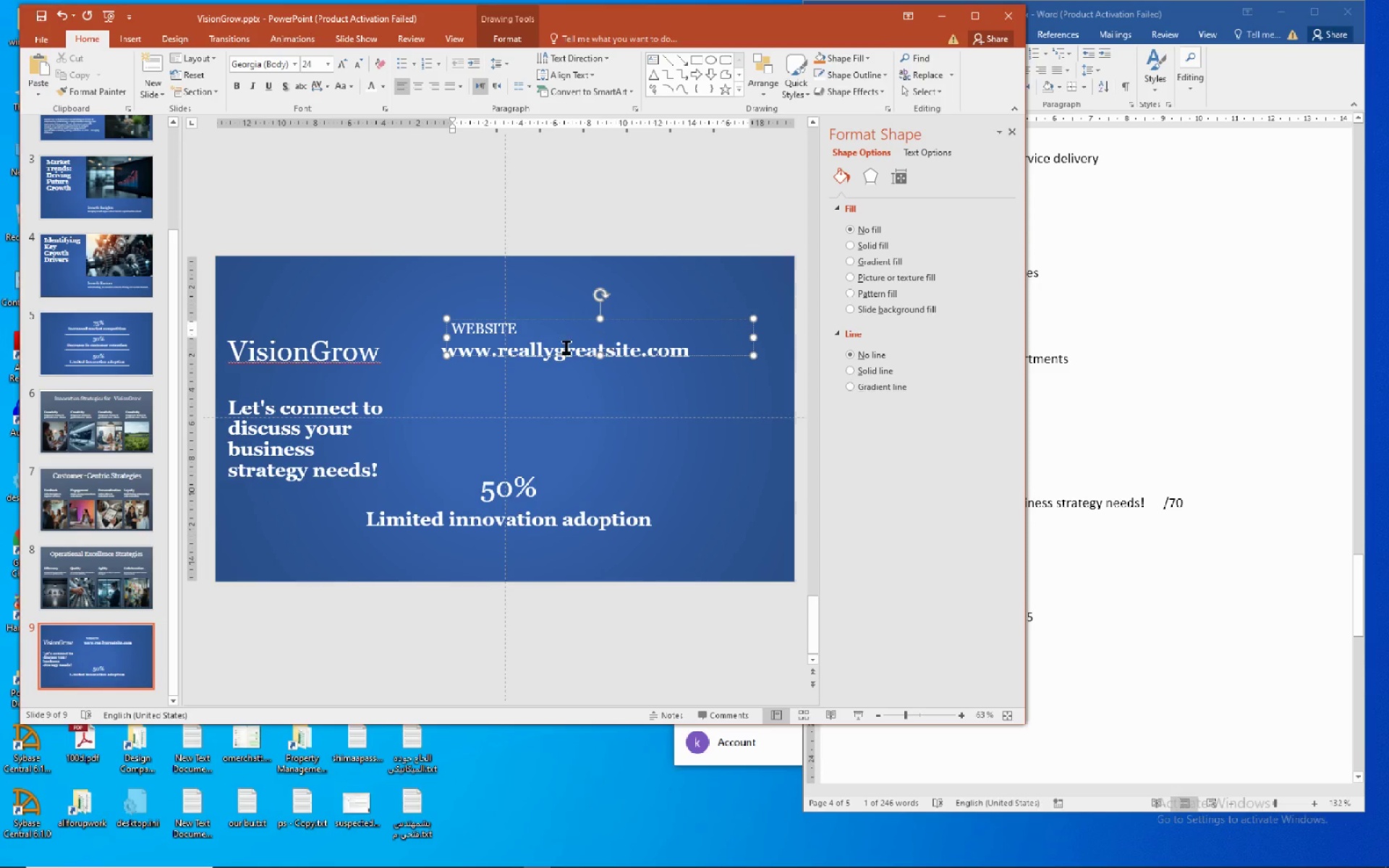 
key(NumpadEnter)
 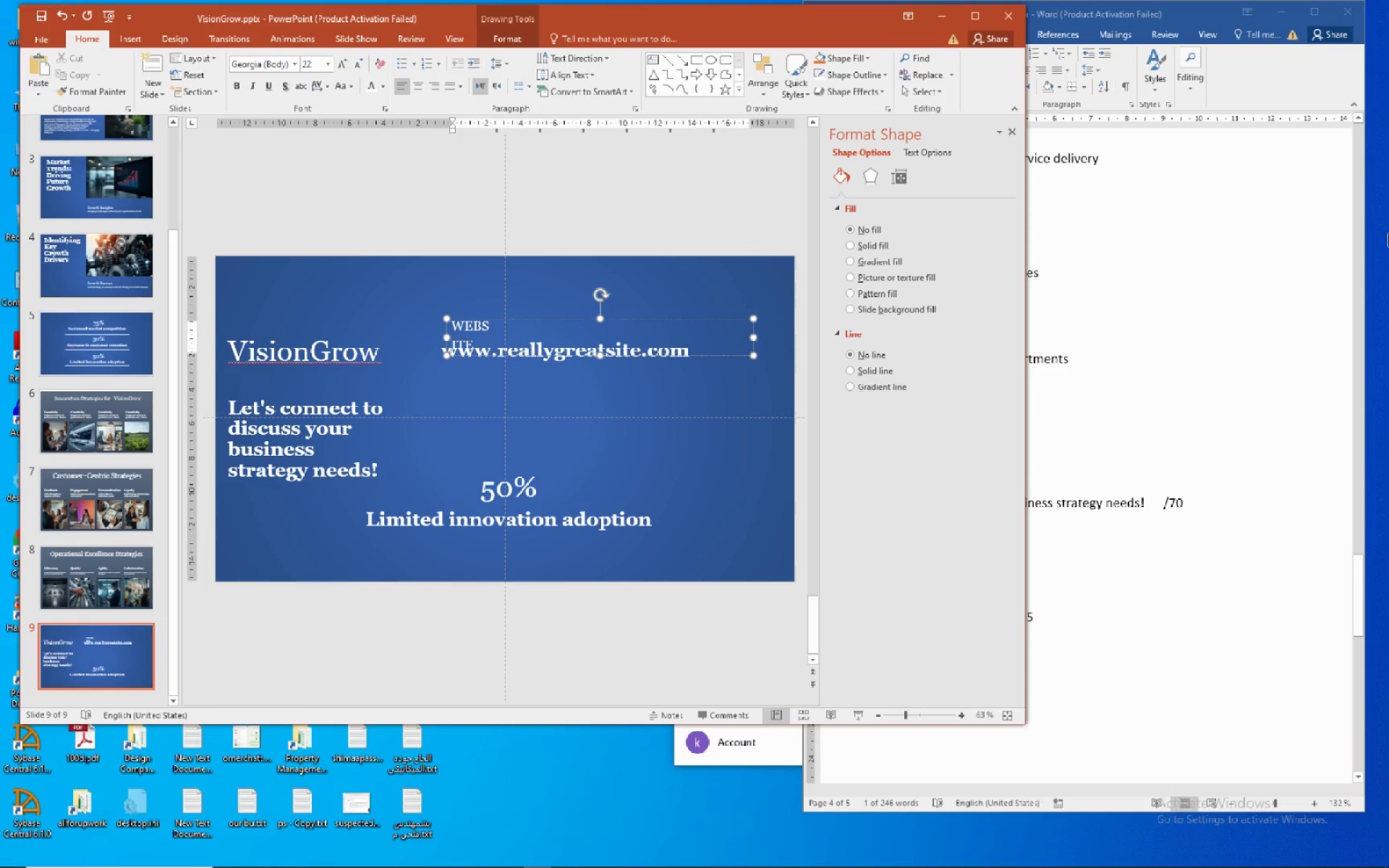 
wait(9.17)
 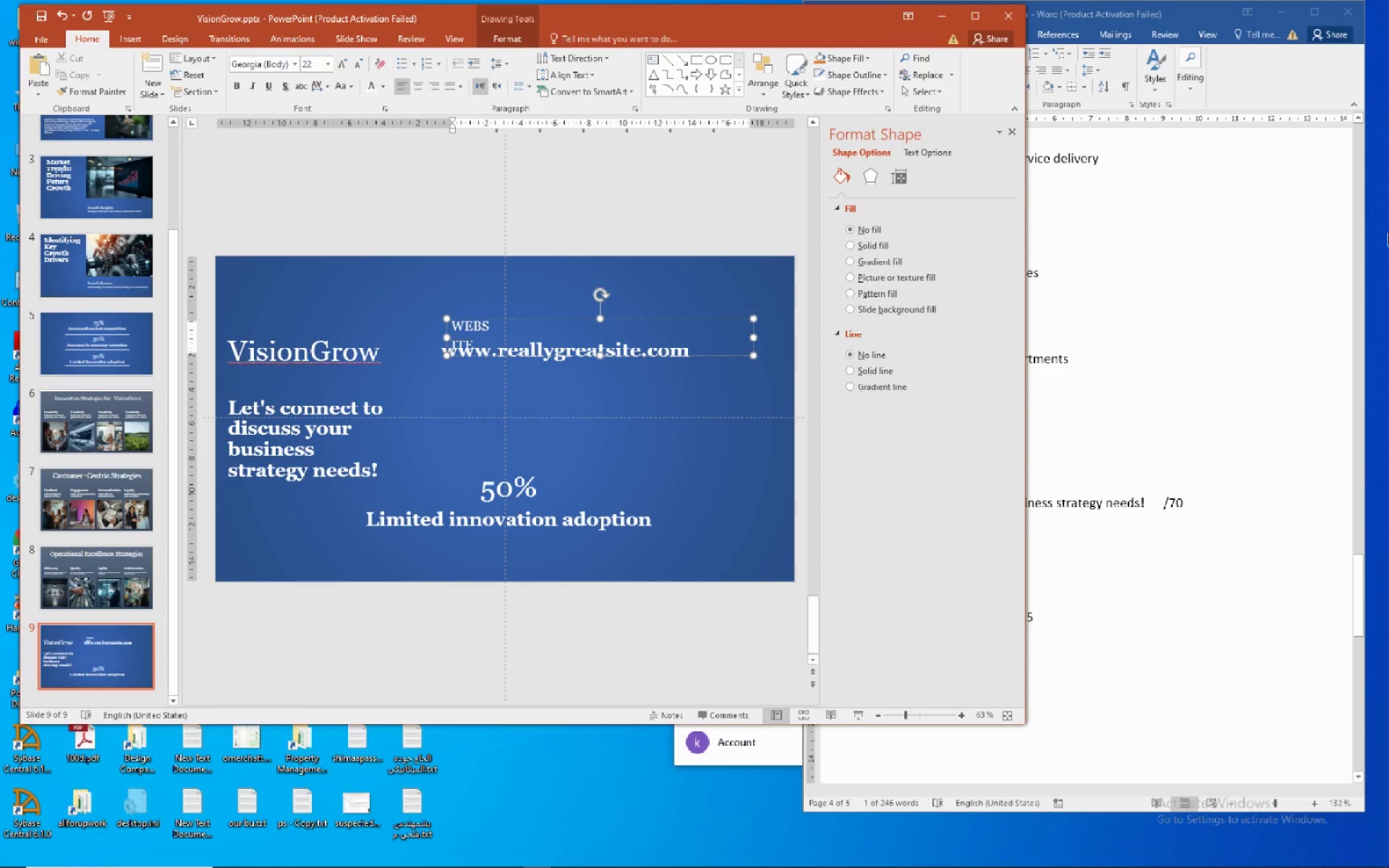 
left_click([525, 318])
 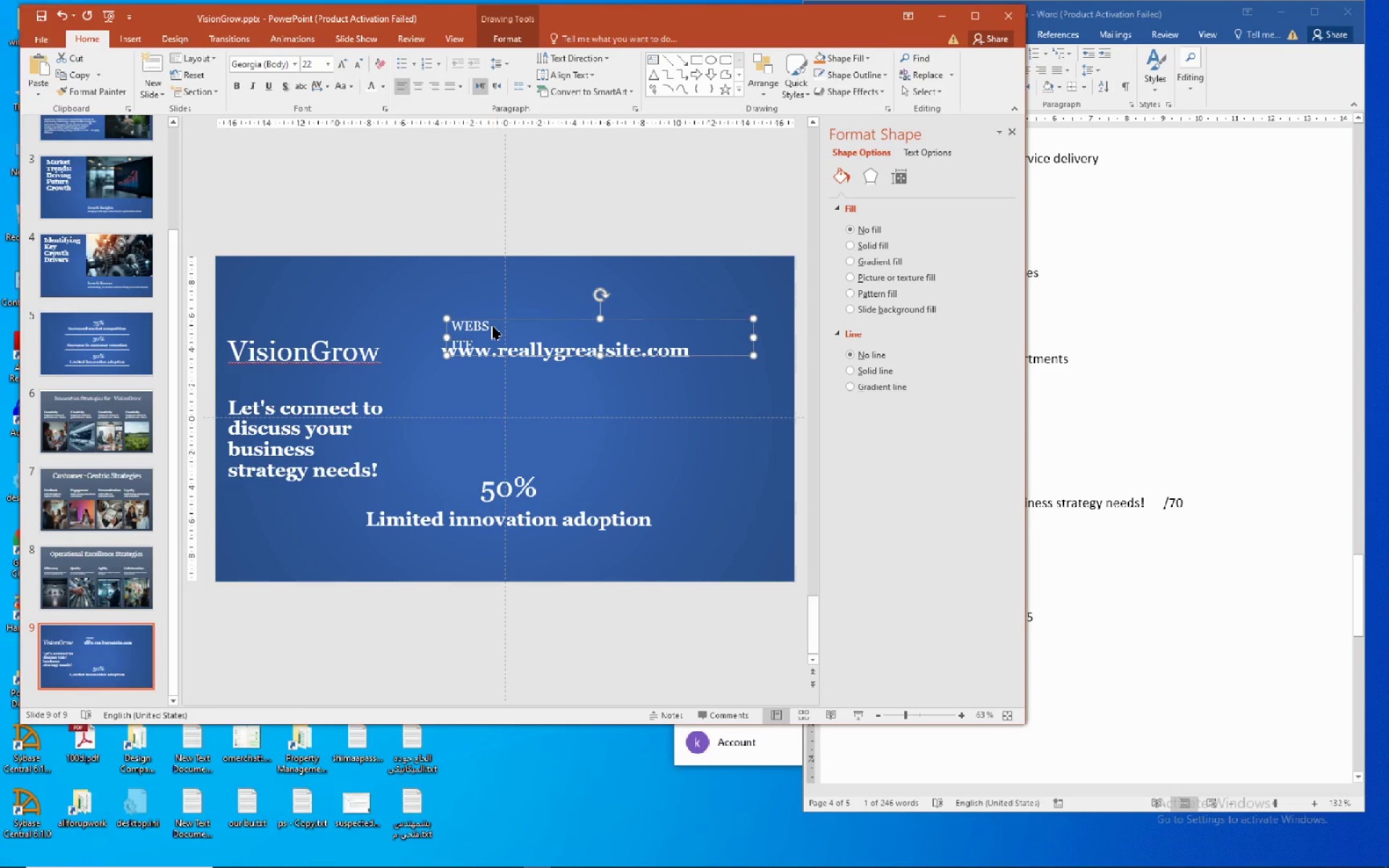 
left_click_drag(start_coordinate=[492, 326], to_coordinate=[496, 326])
 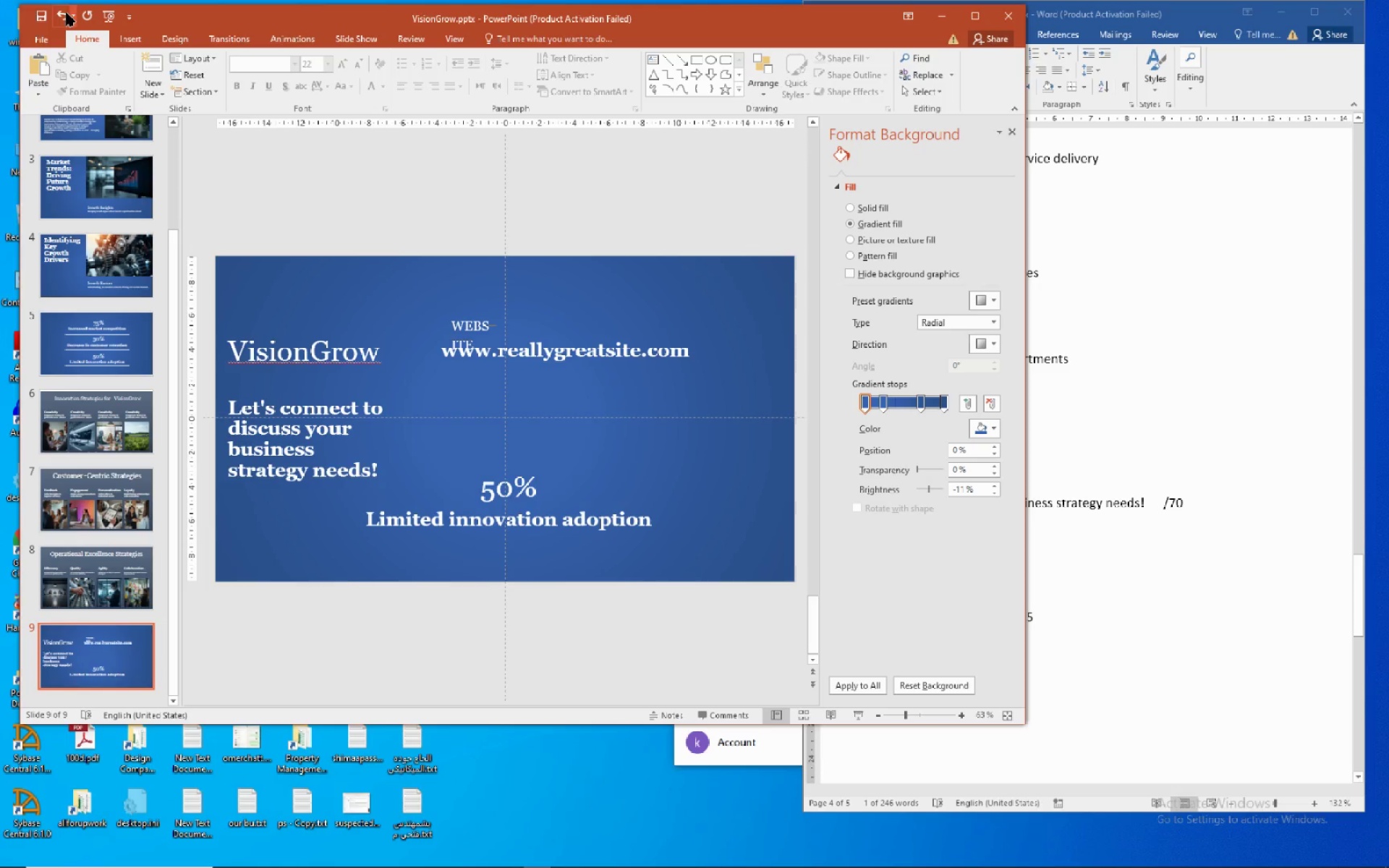 
left_click([56, 9])
 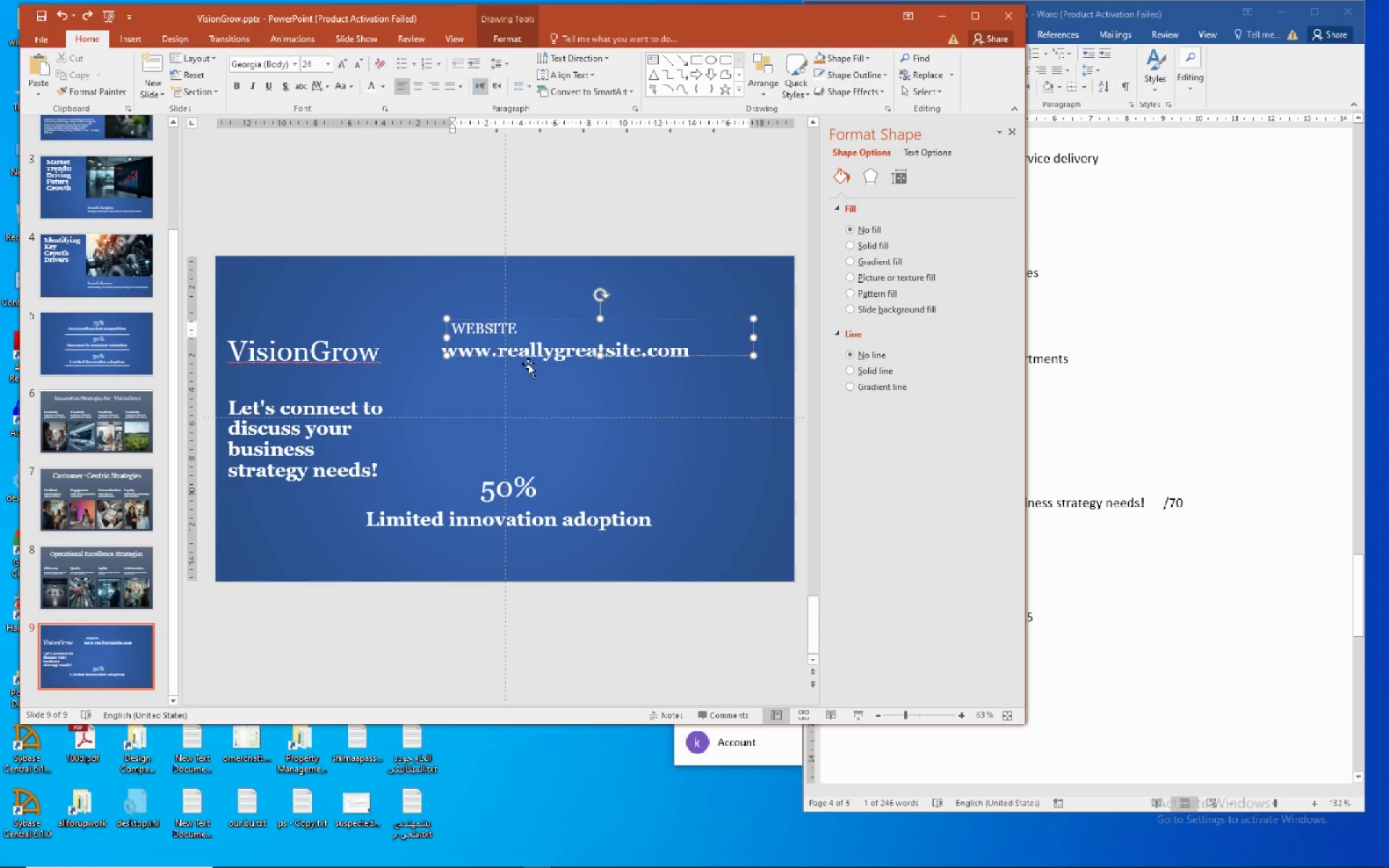 
left_click([497, 359])
 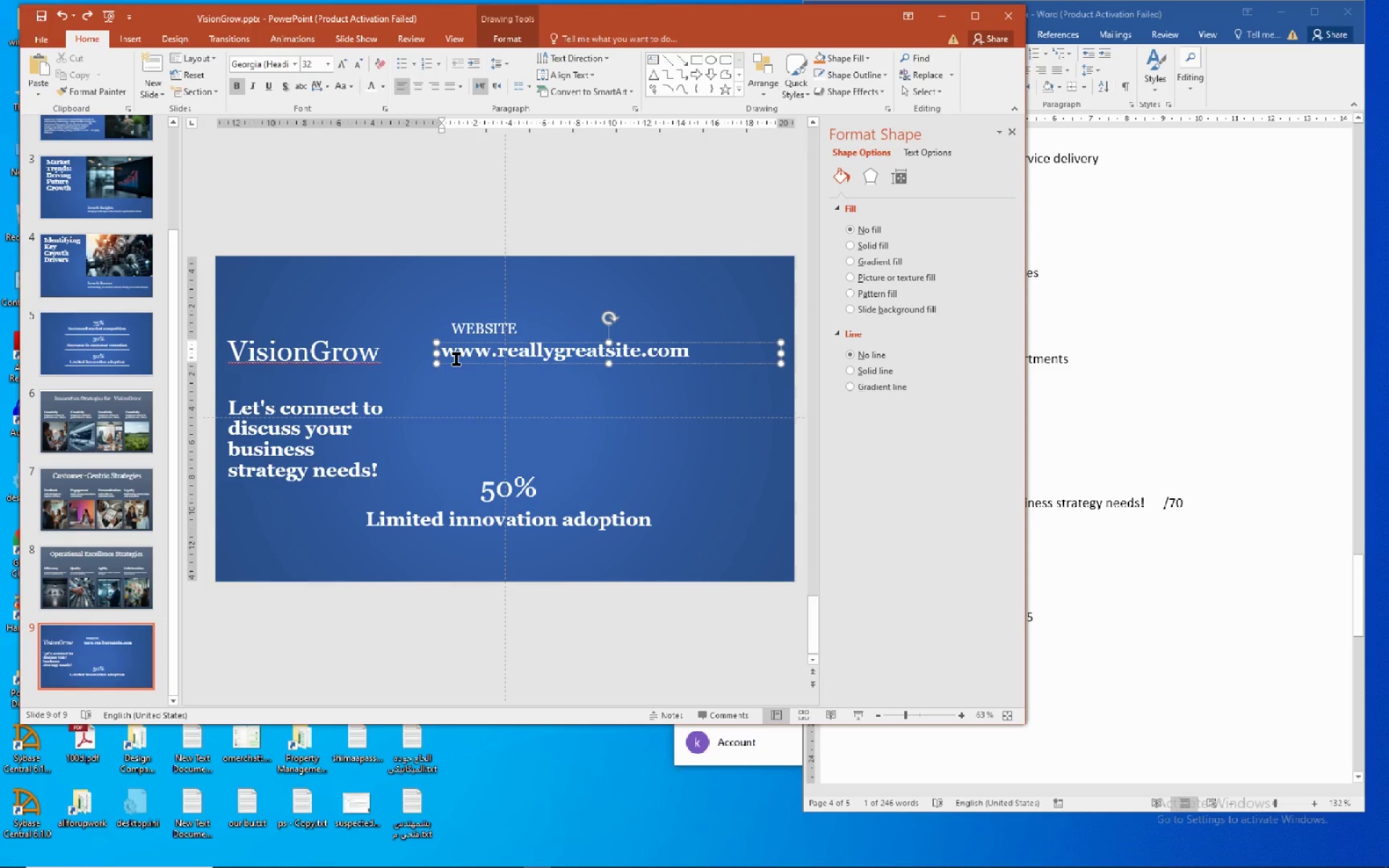 
hold_key(key=ControlLeft, duration=1.5)
left_click([446, 320])
 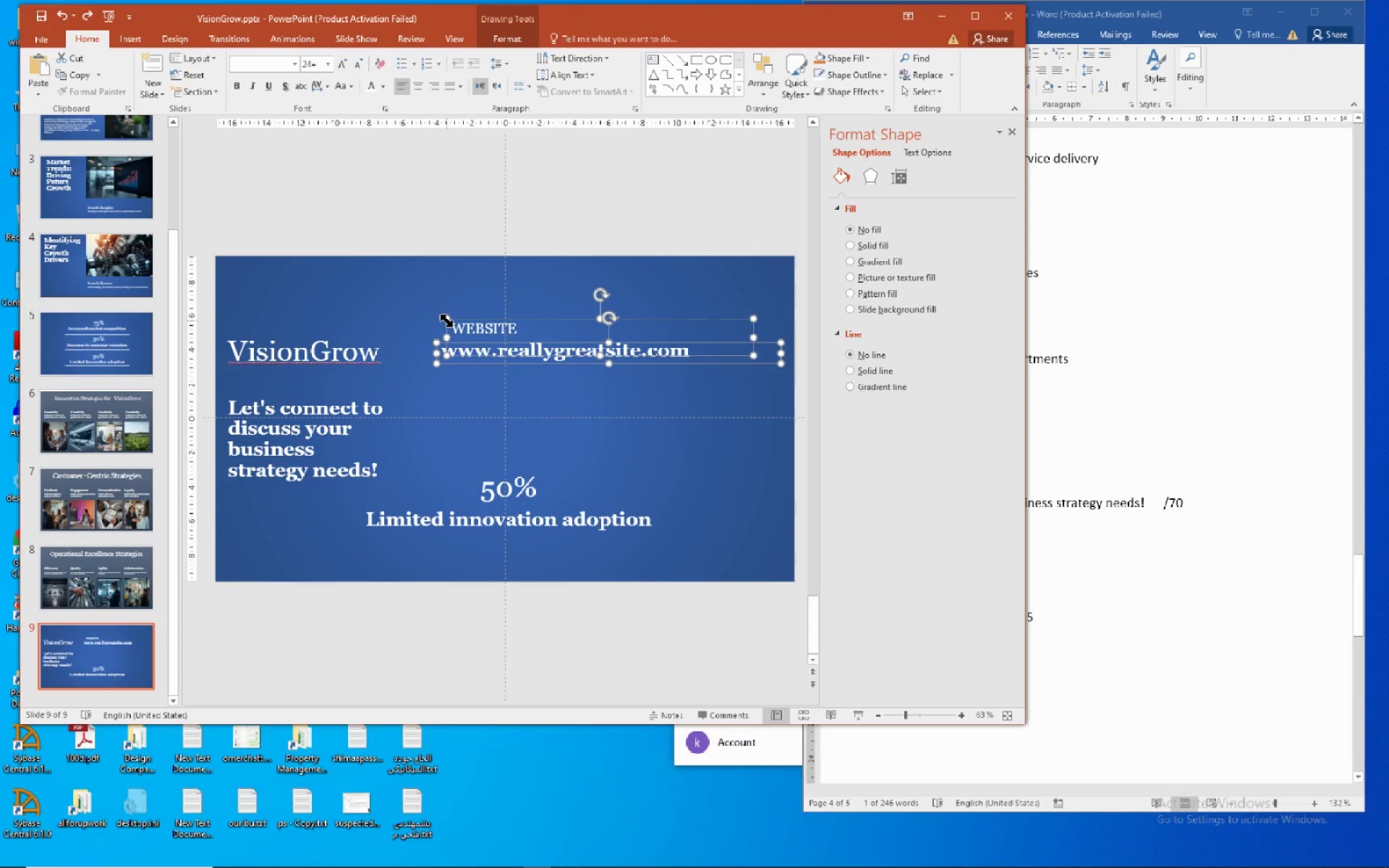 
hold_key(key=ControlLeft, duration=0.5)
 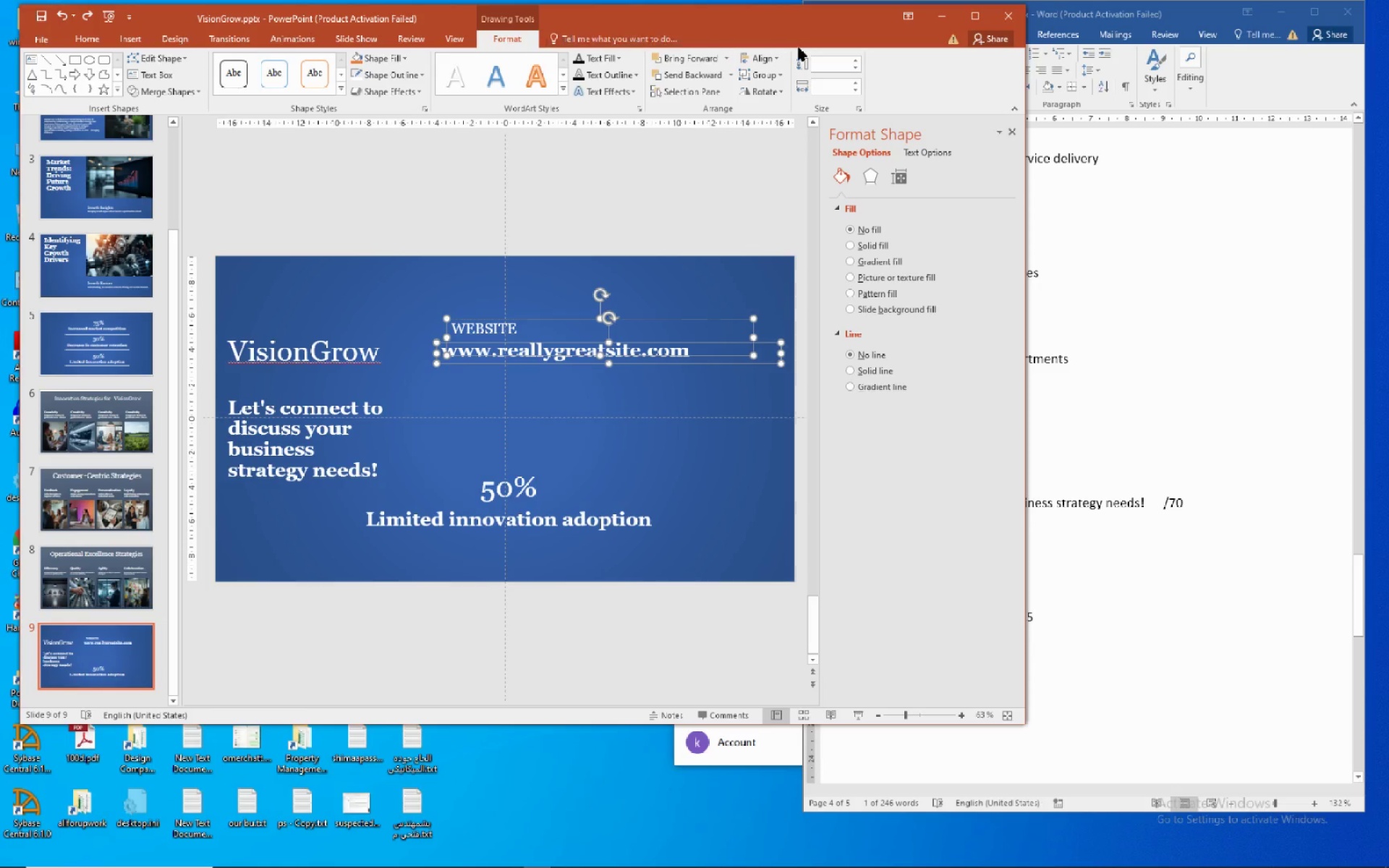 
left_click_drag(start_coordinate=[743, 61], to_coordinate=[747, 59])
 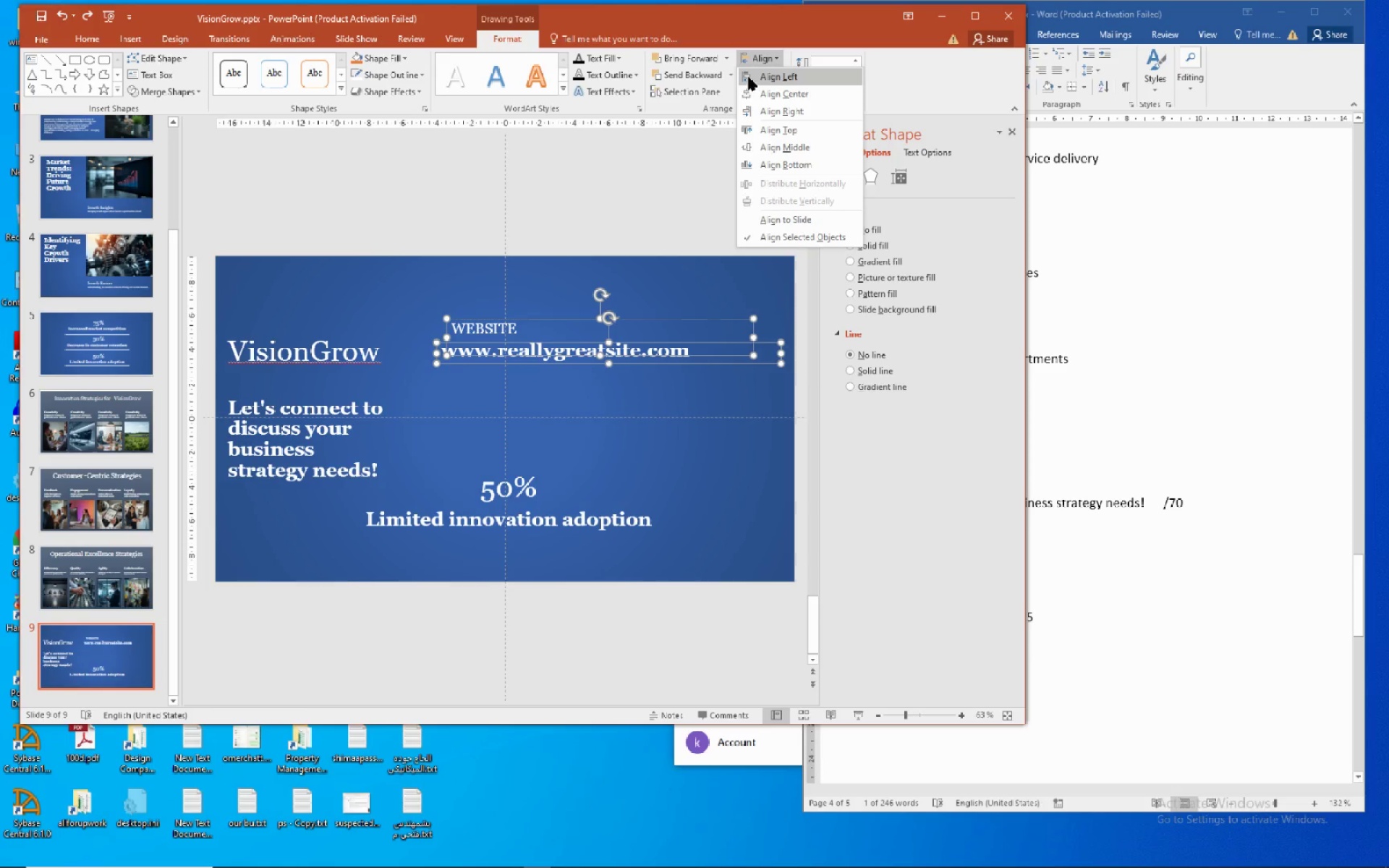 
left_click([749, 77])
 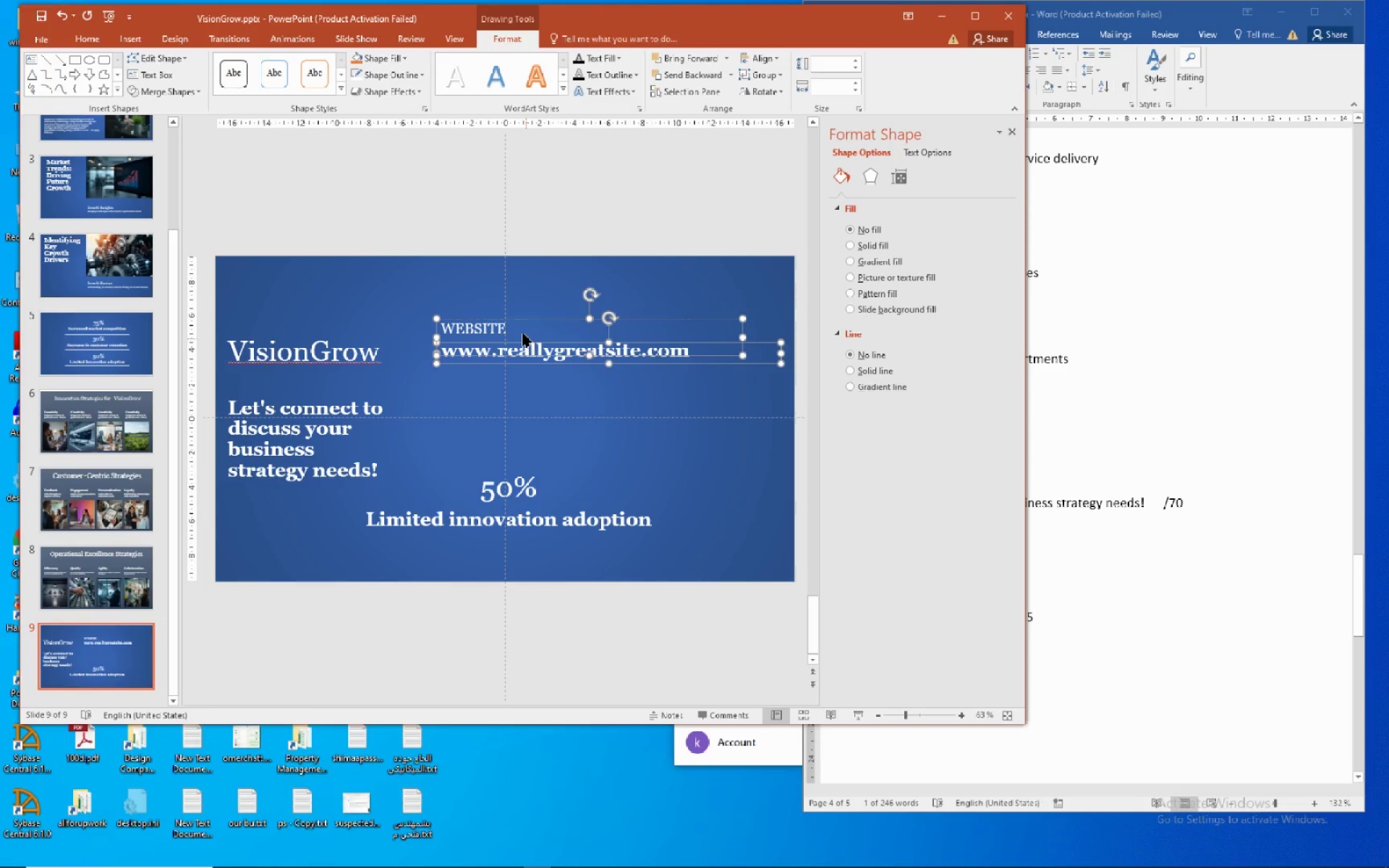 
left_click([521, 332])
 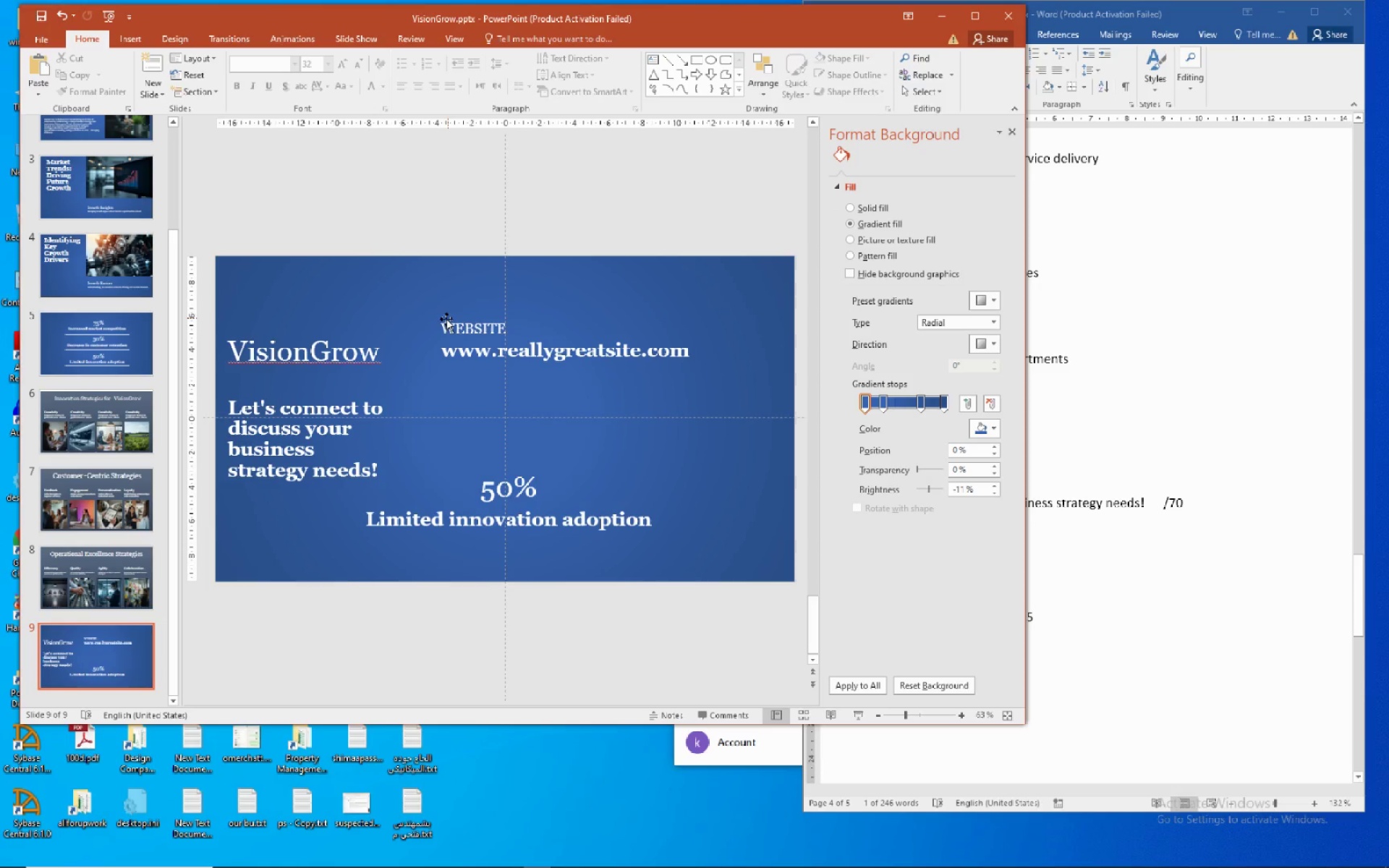 
left_click([445, 324])
 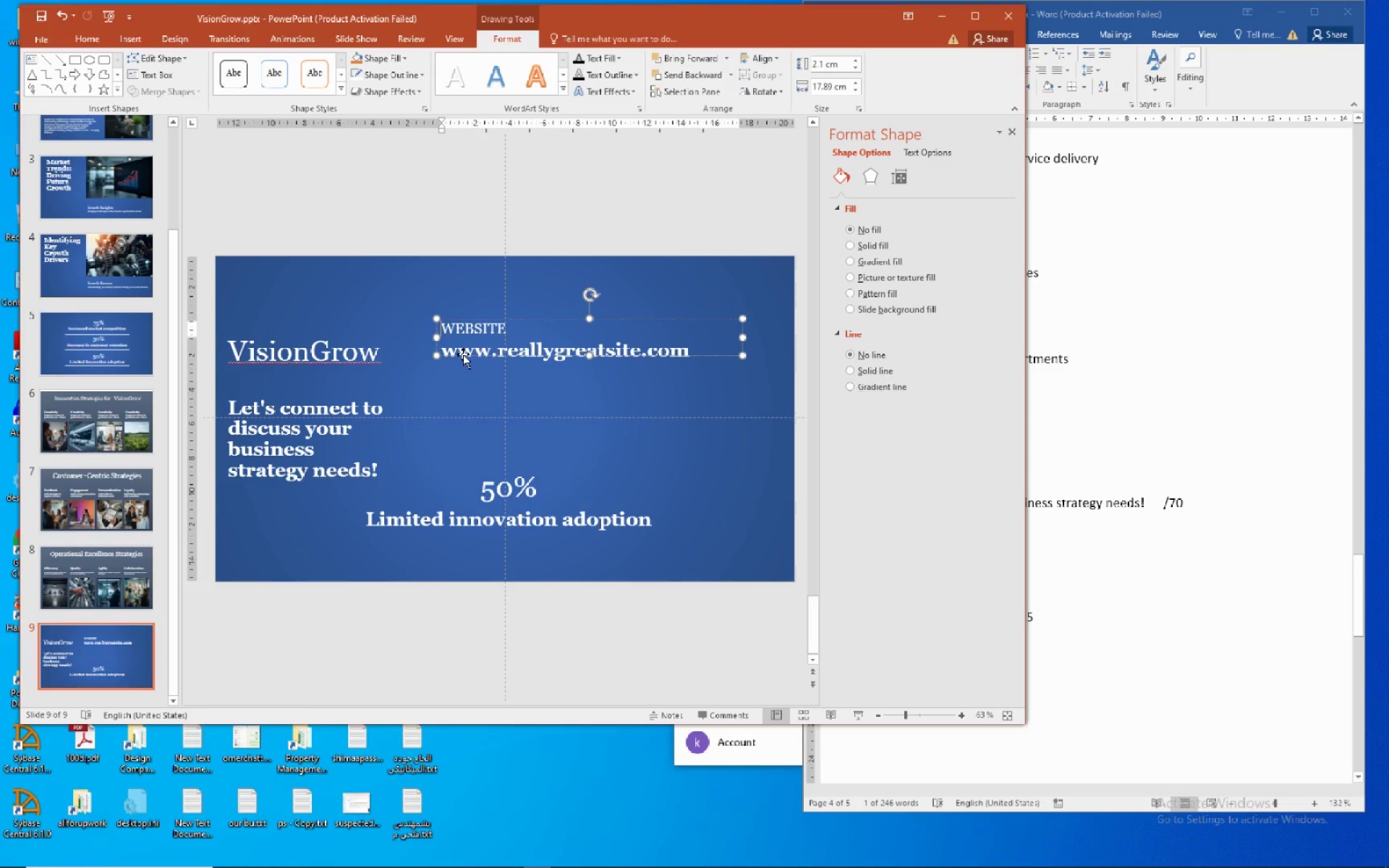 
hold_key(key=ControlLeft, duration=1.41)
left_click([463, 354])
 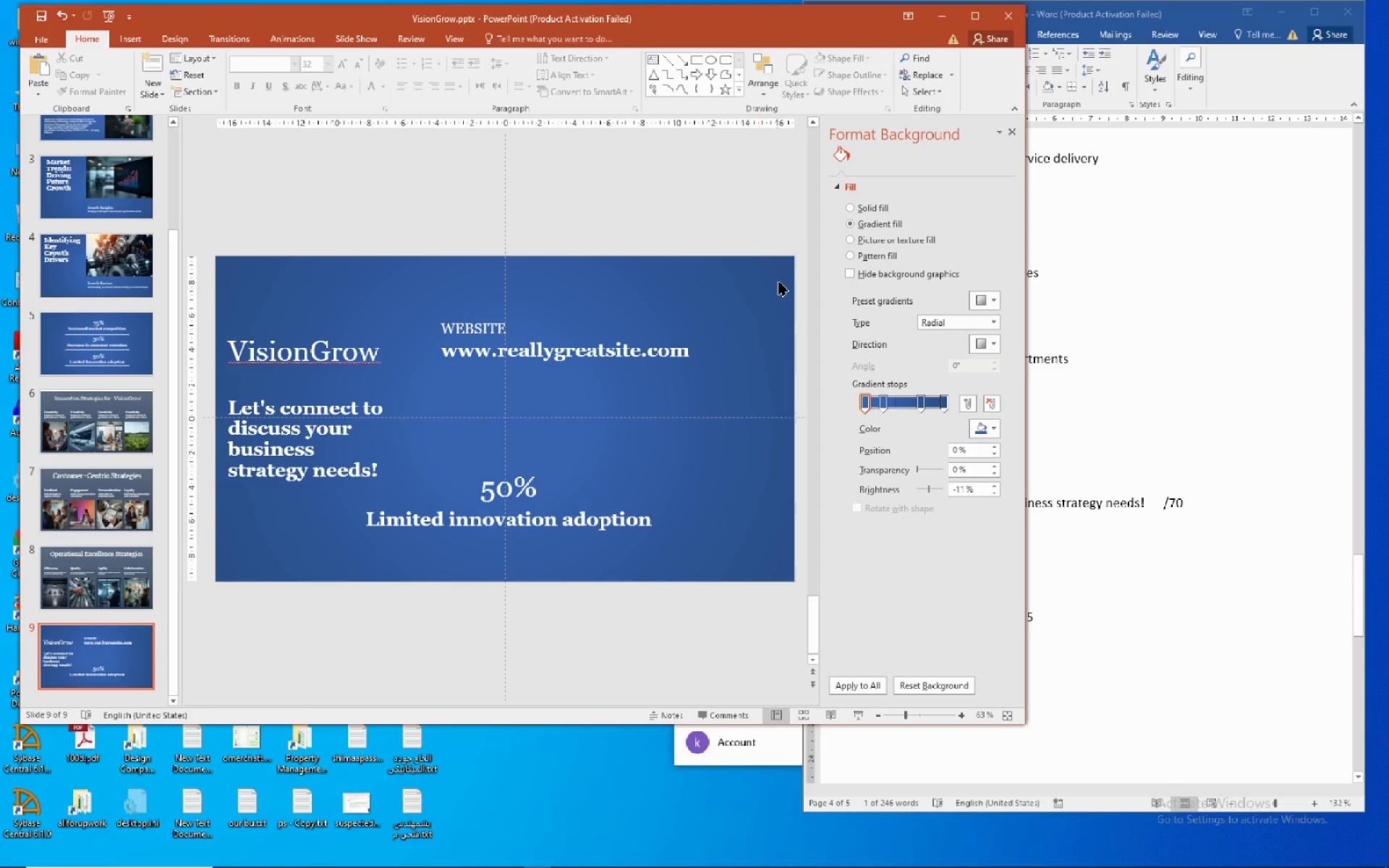 
left_click_drag(start_coordinate=[776, 281], to_coordinate=[394, 413])
 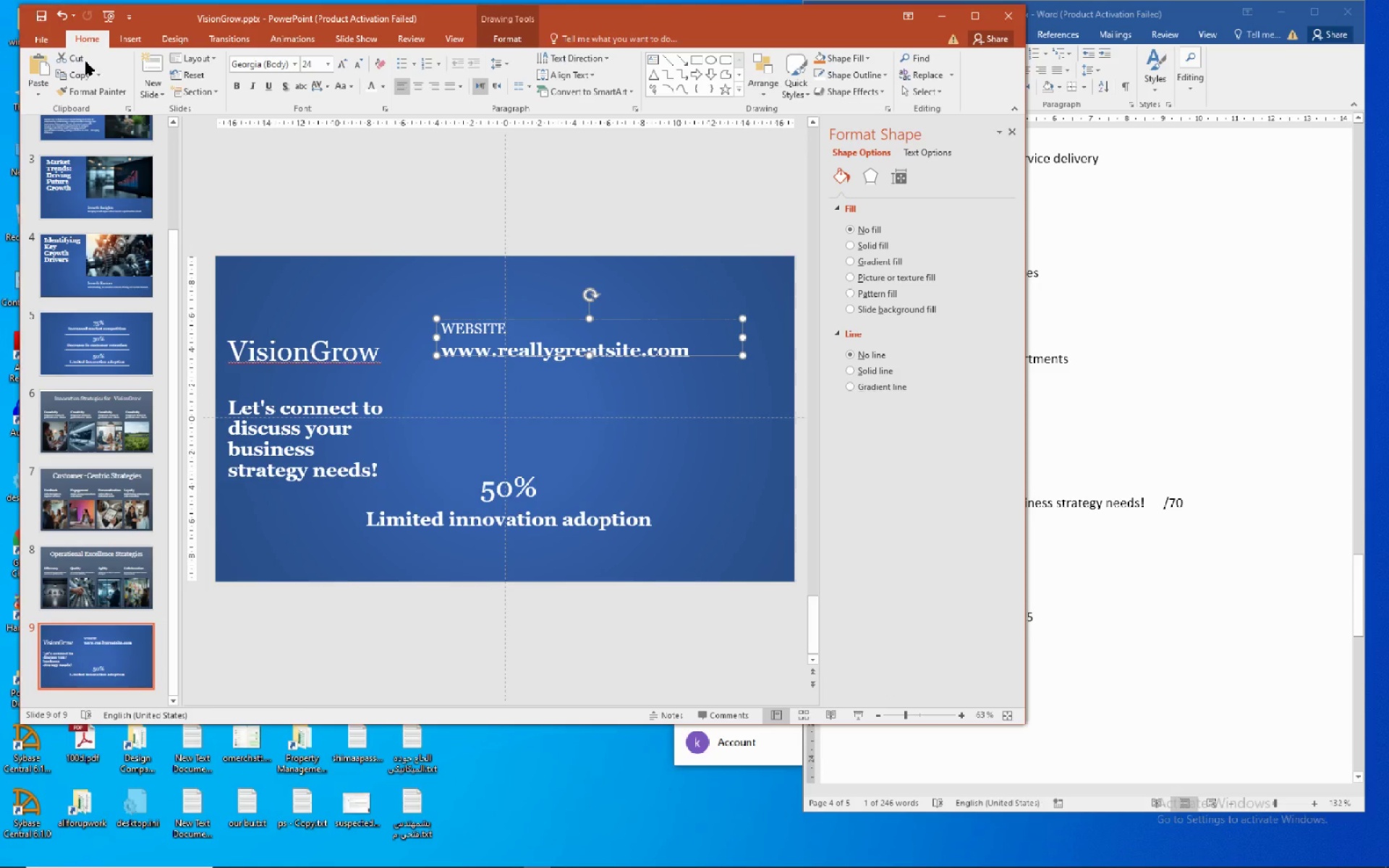 
left_click([73, 72])
 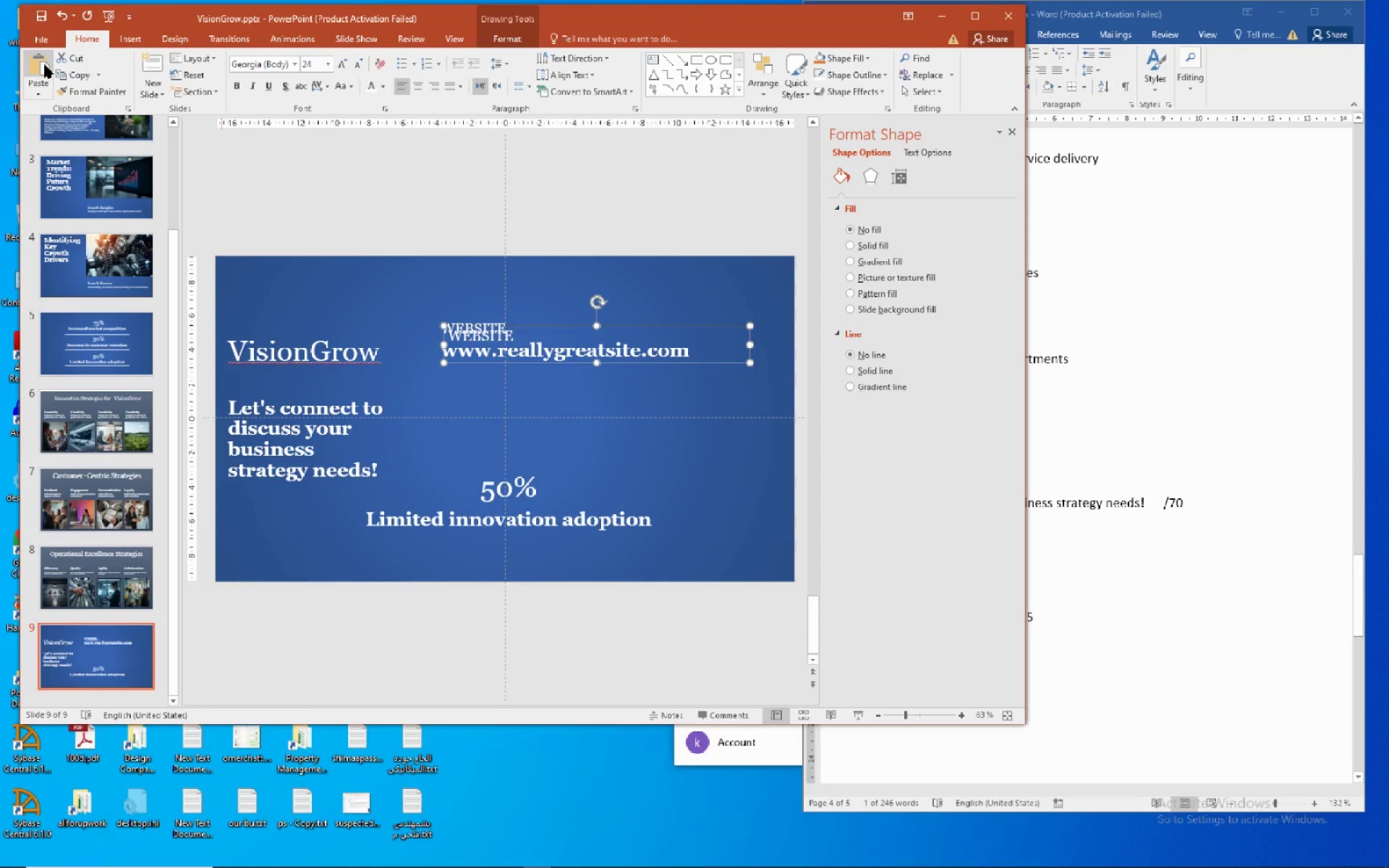 
wait(8.19)
 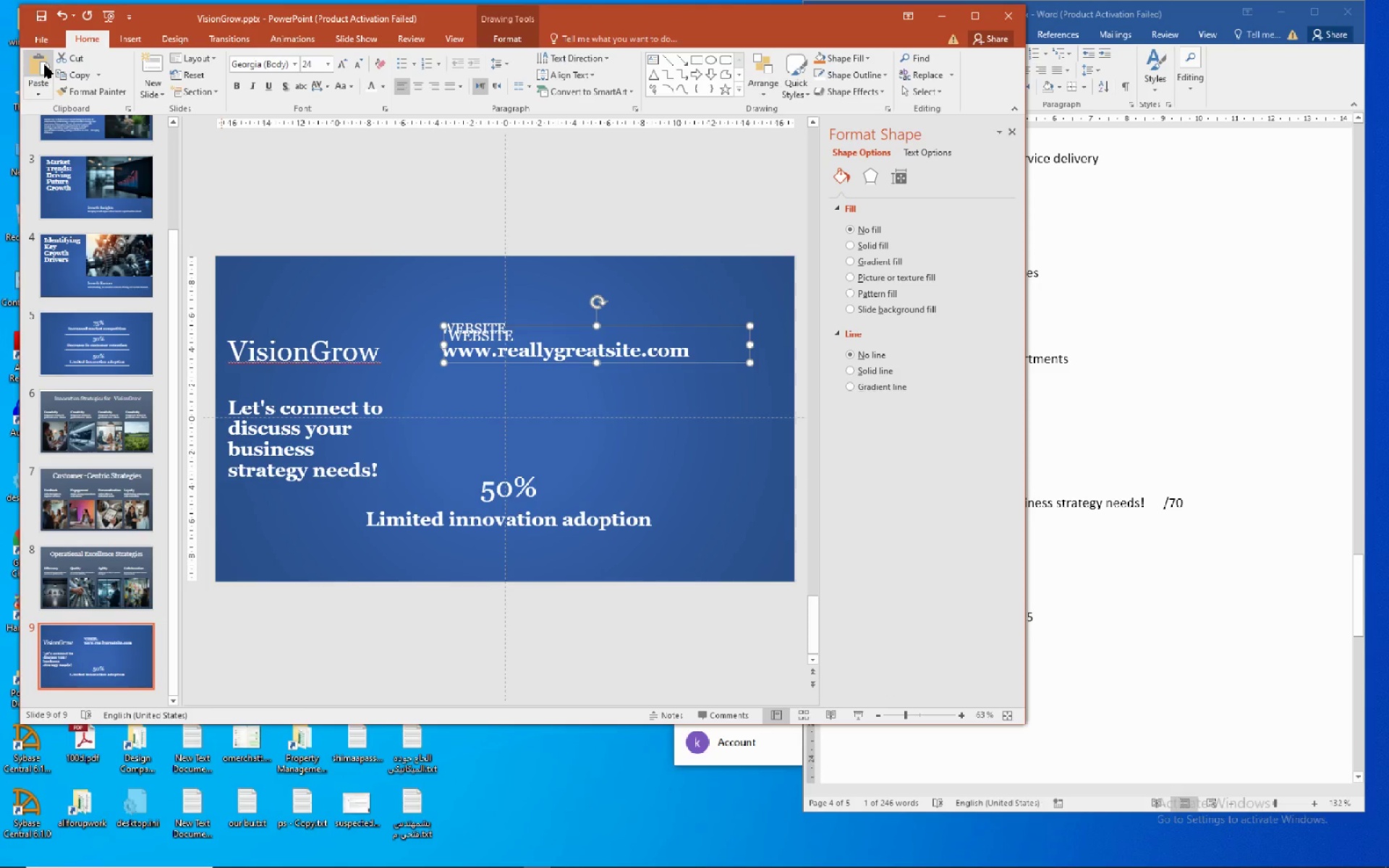 
hold_key(key=ArrowDown, duration=1.39)
 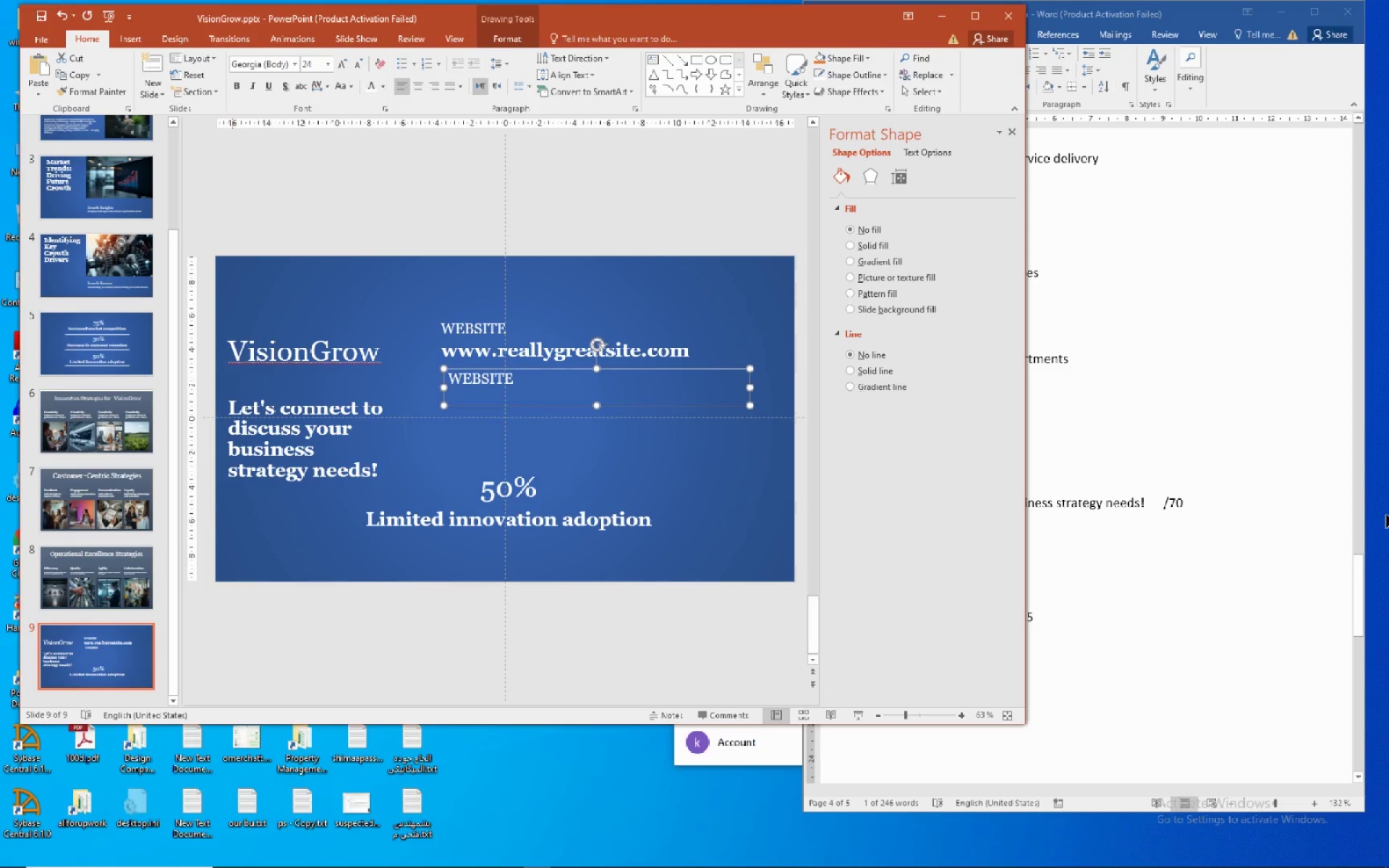 
hold_key(key=ArrowDown, duration=0.78)
 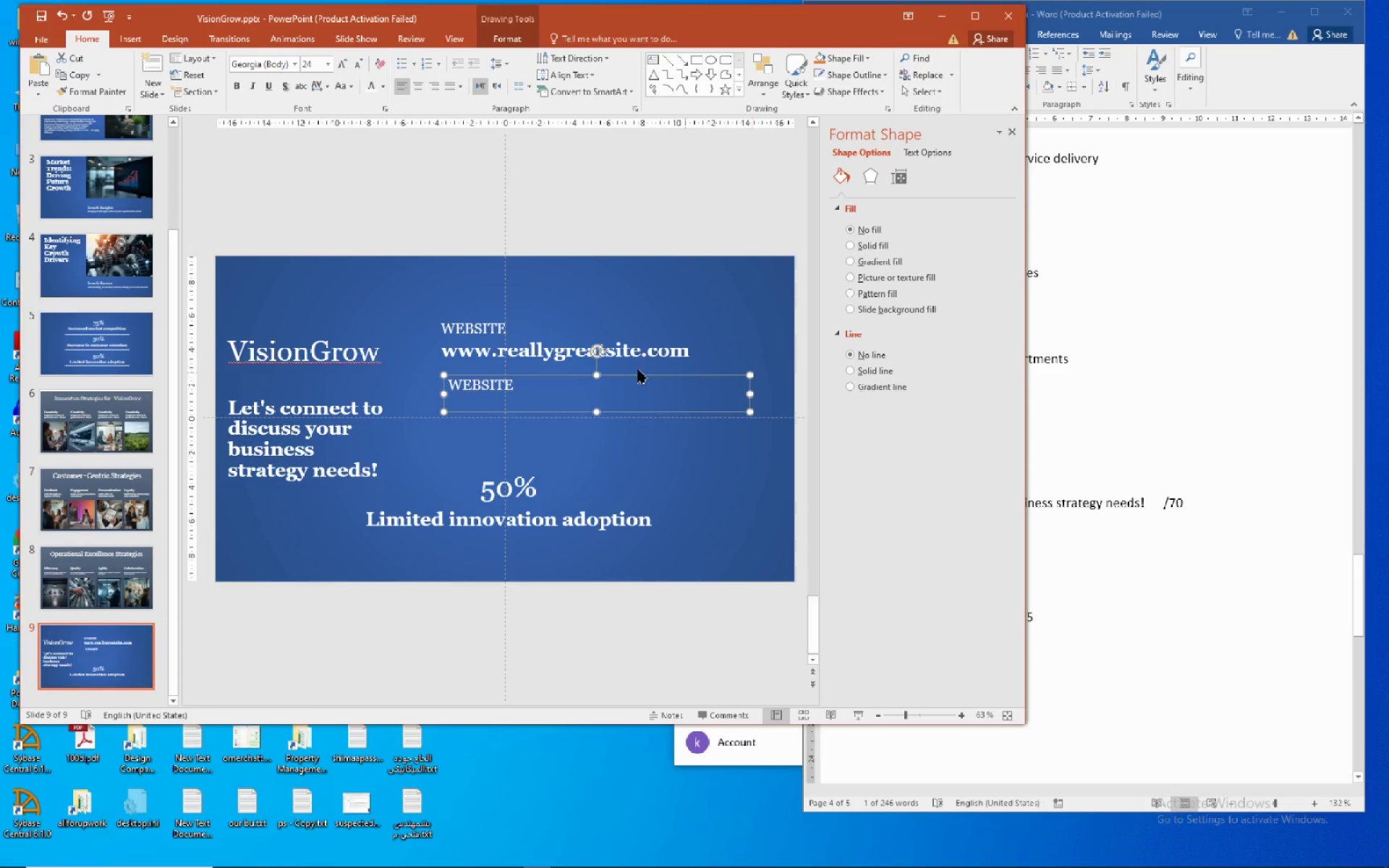 
wait(5.69)
 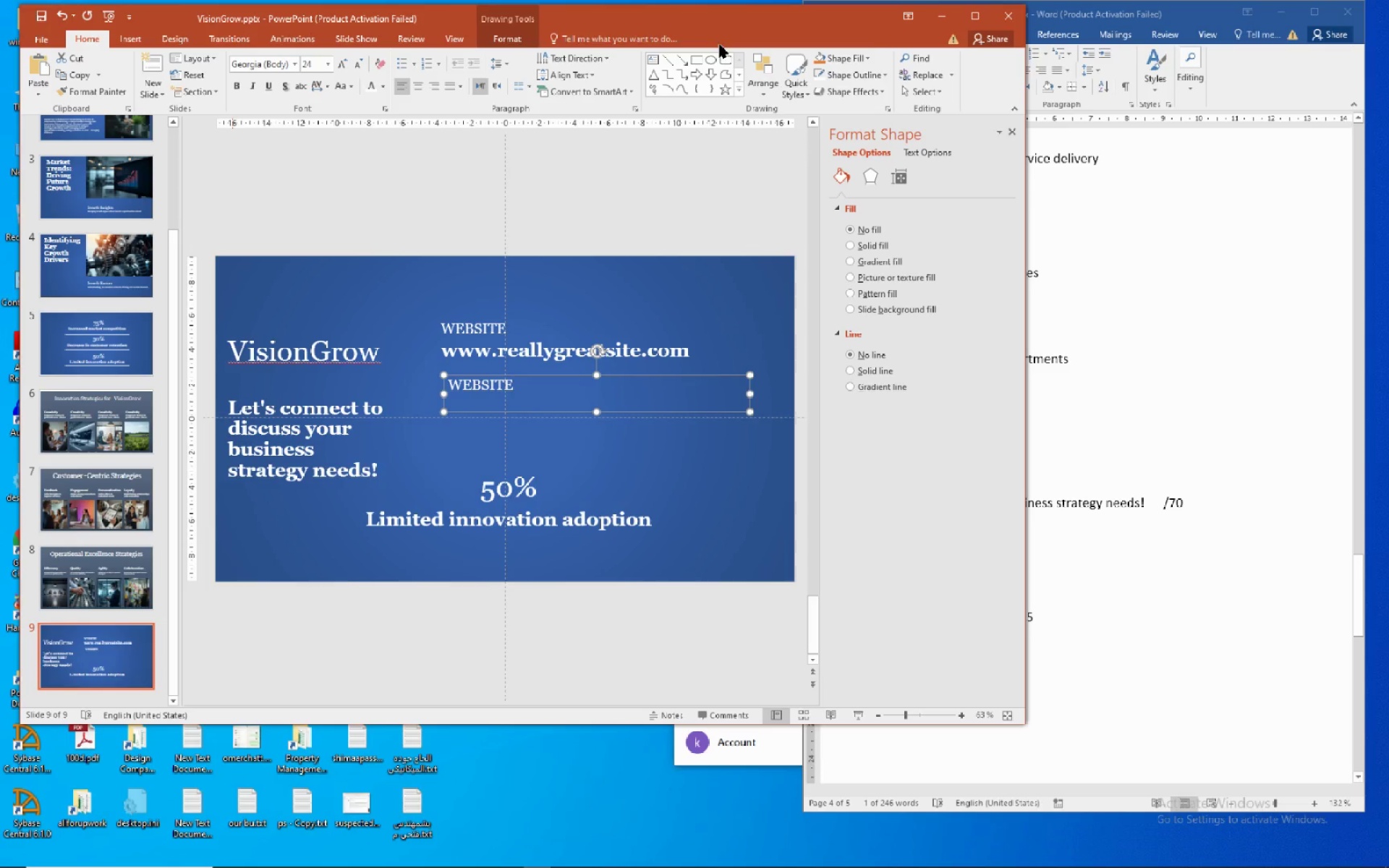 
left_click([534, 348])
 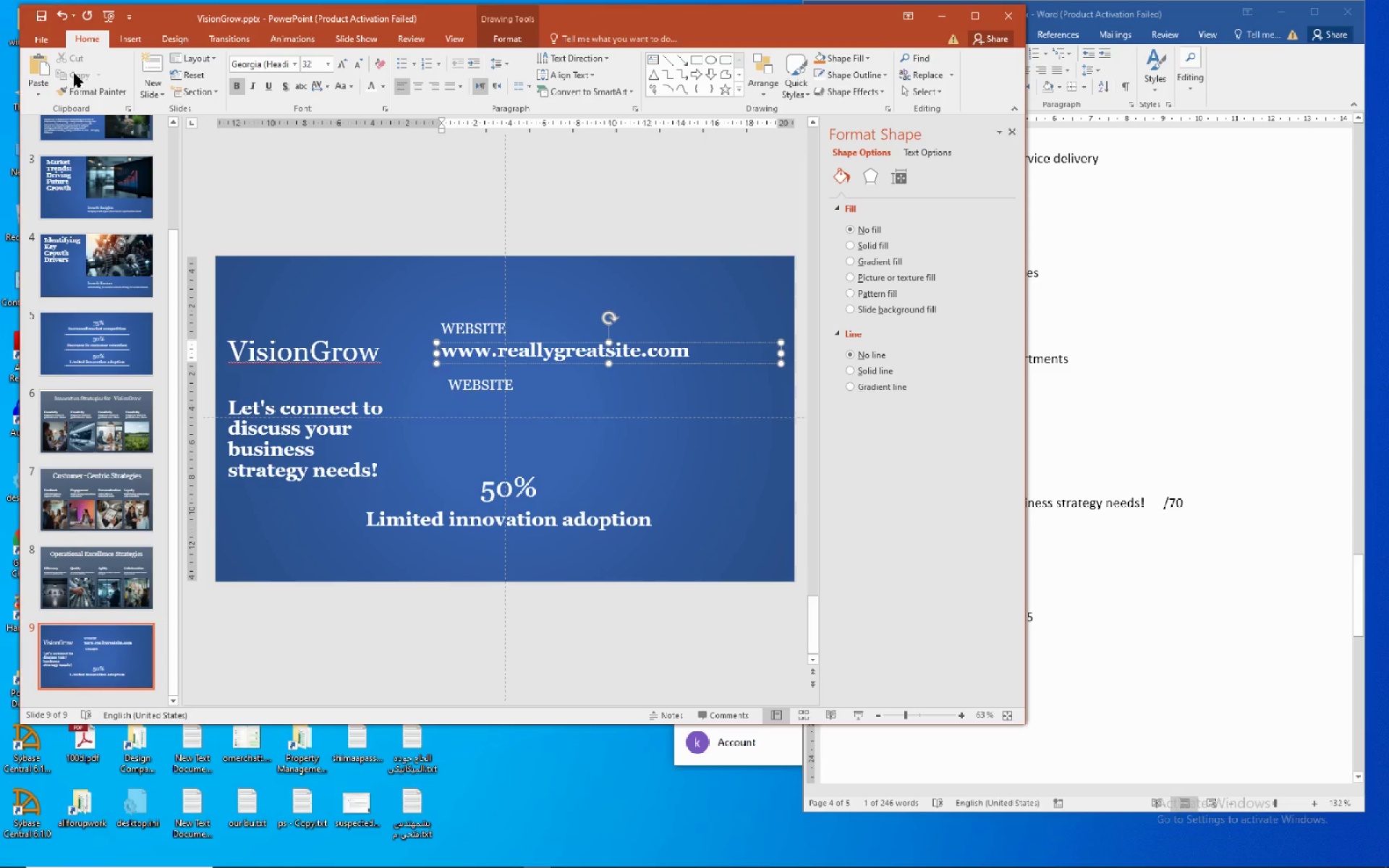 
wait(5.36)
 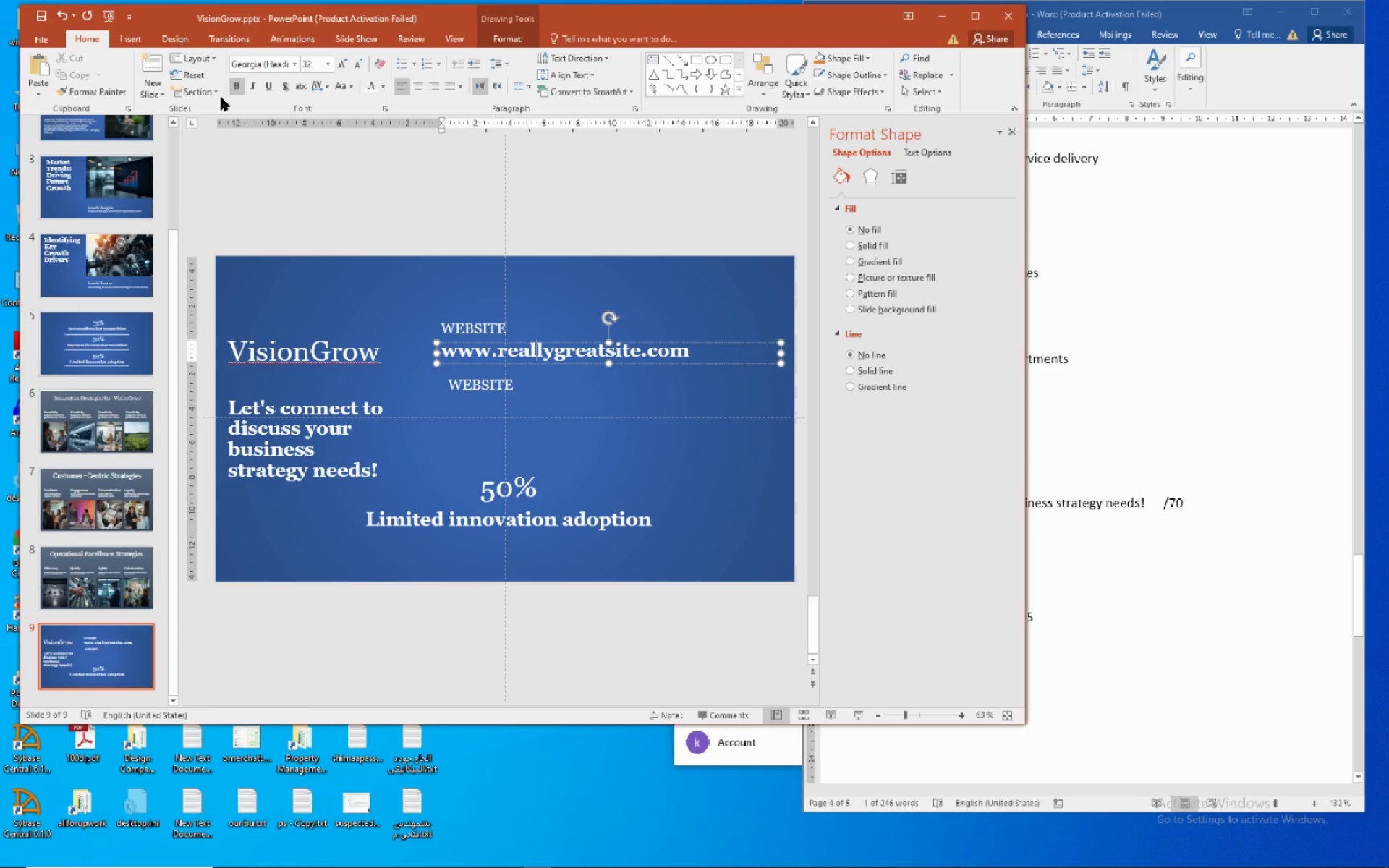 
left_click([724, 351])
 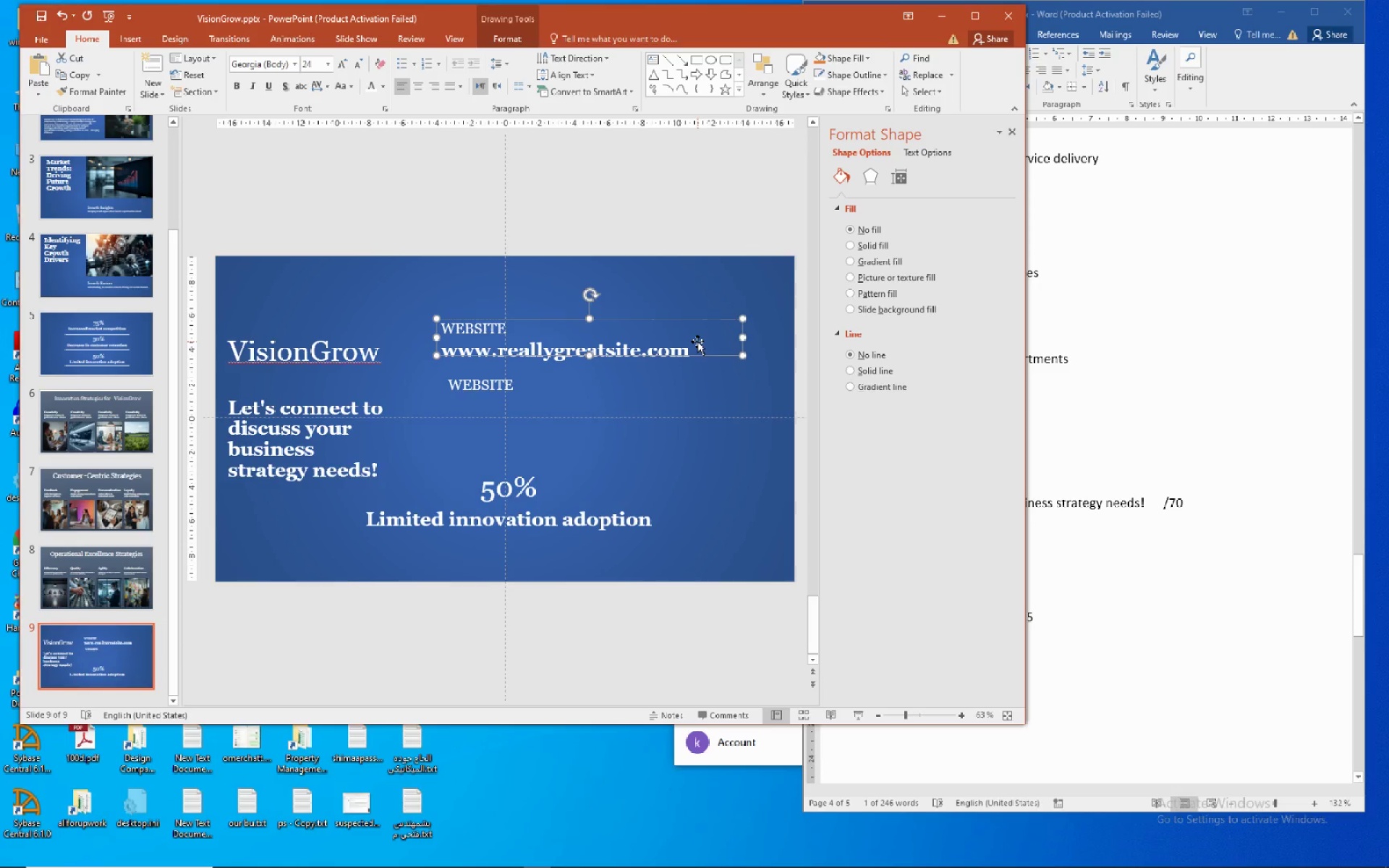 
left_click_drag(start_coordinate=[697, 341], to_coordinate=[704, 341])
 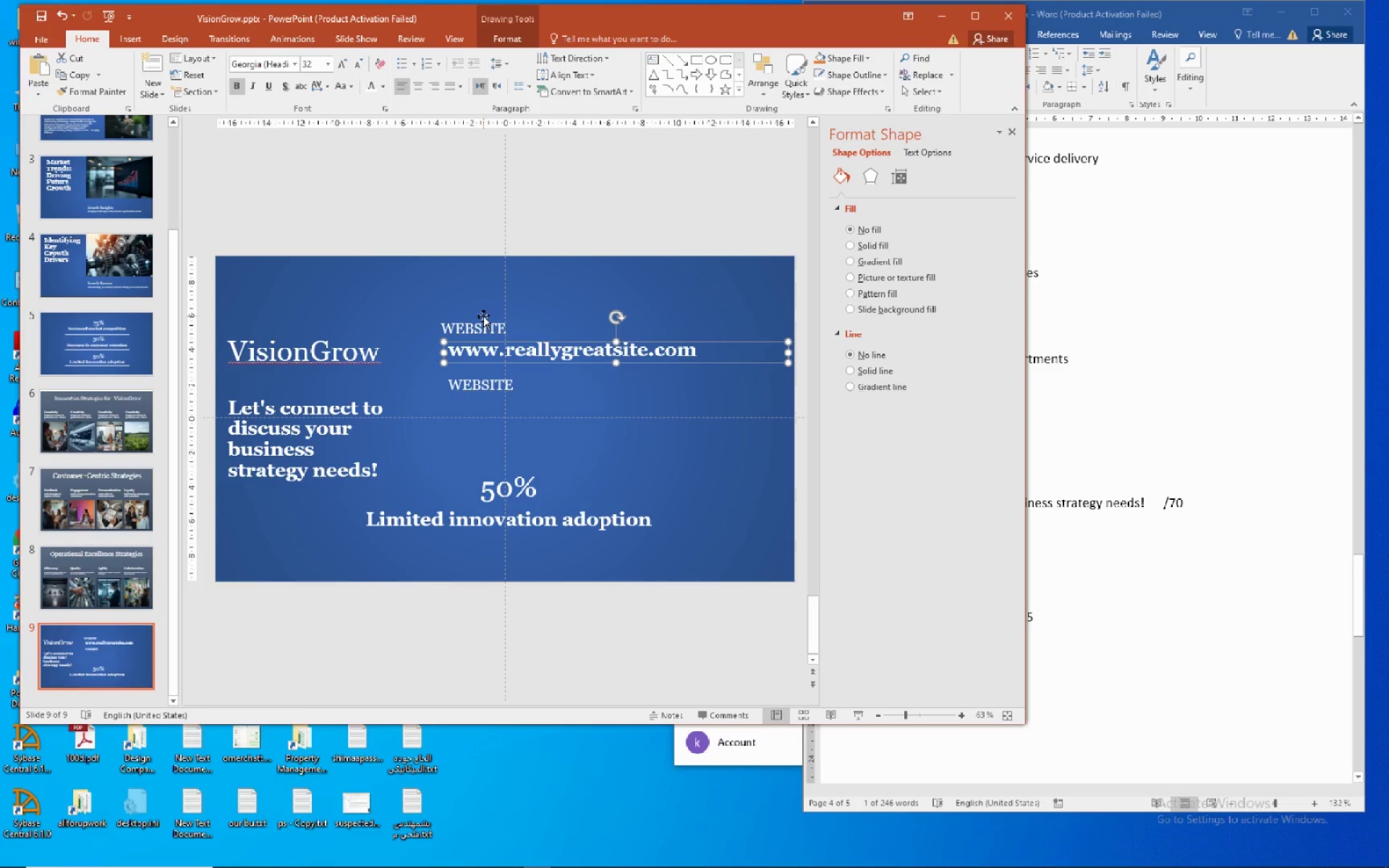 
hold_key(key=ControlLeft, duration=1.09)
left_click([482, 320])
 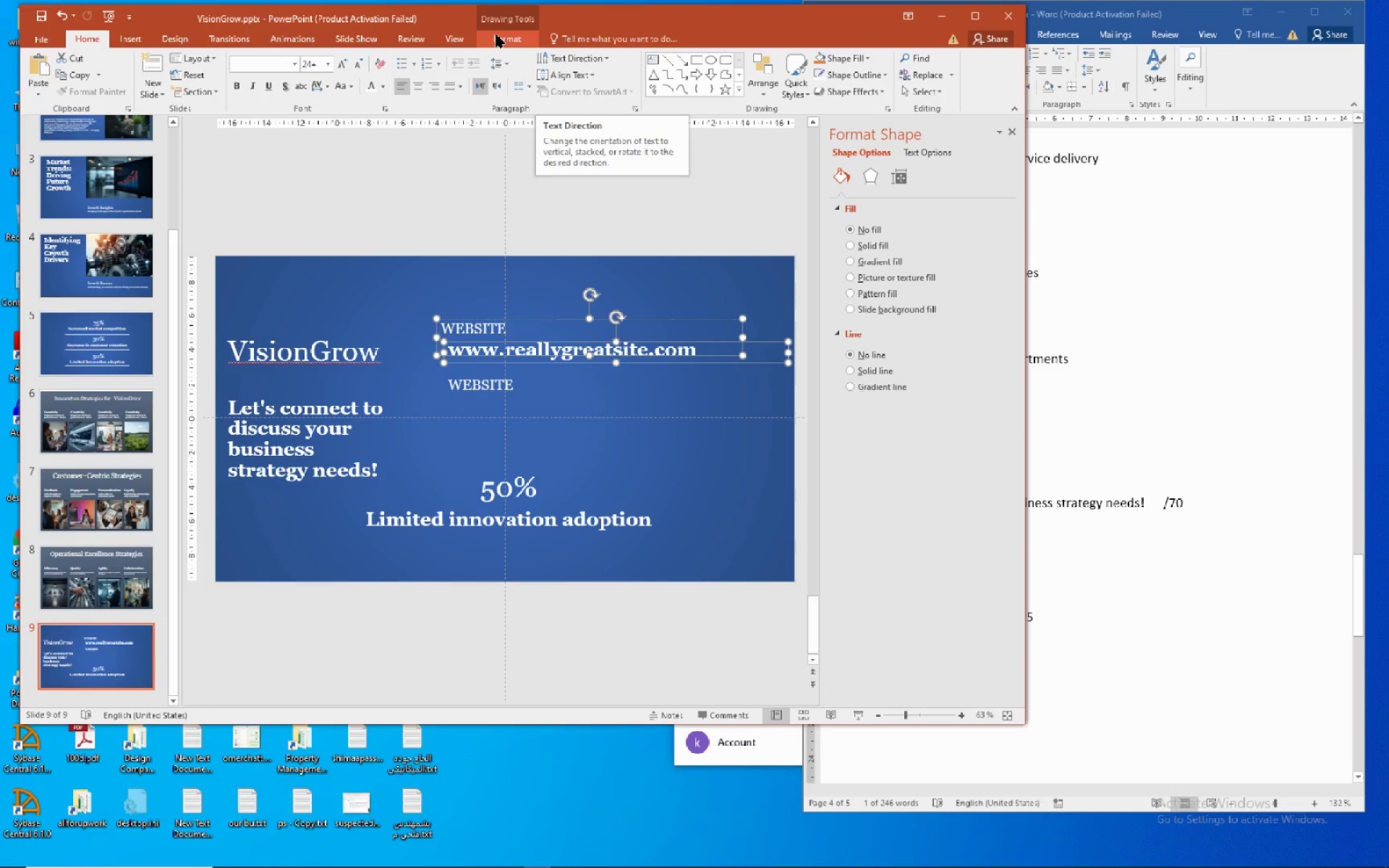 
left_click_drag(start_coordinate=[493, 34], to_coordinate=[496, 35])
 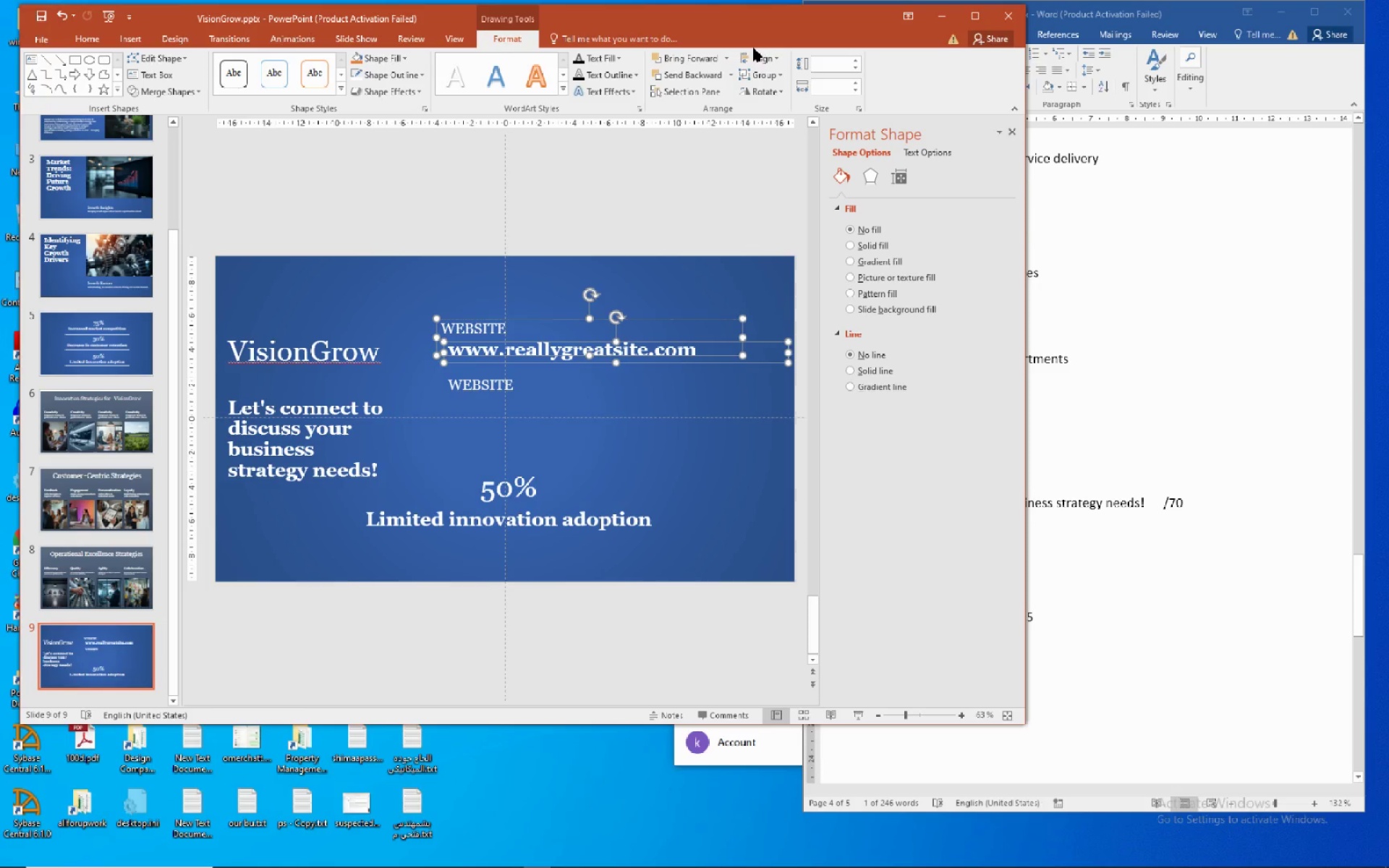 
left_click([753, 48])
 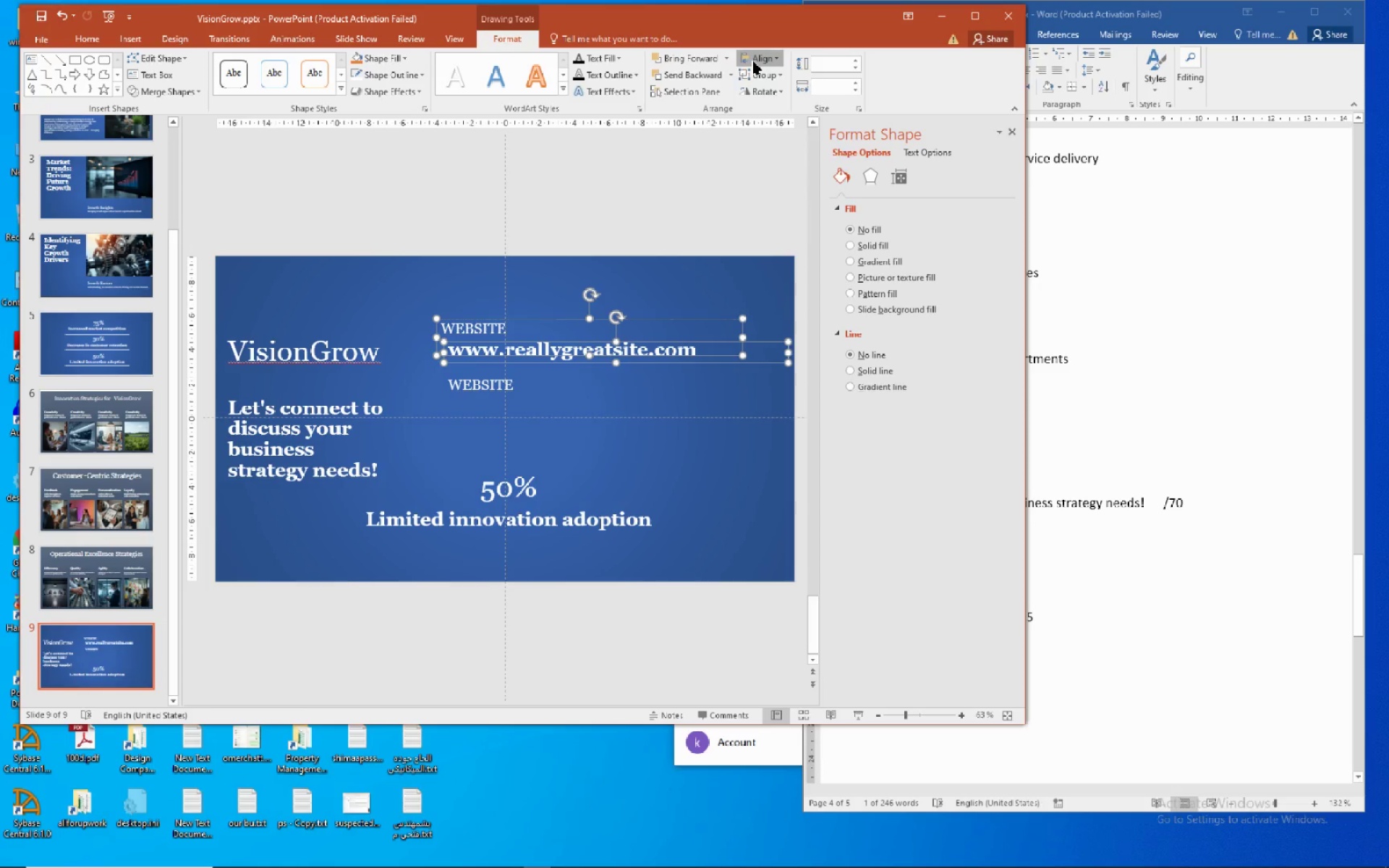 
left_click([752, 61])
 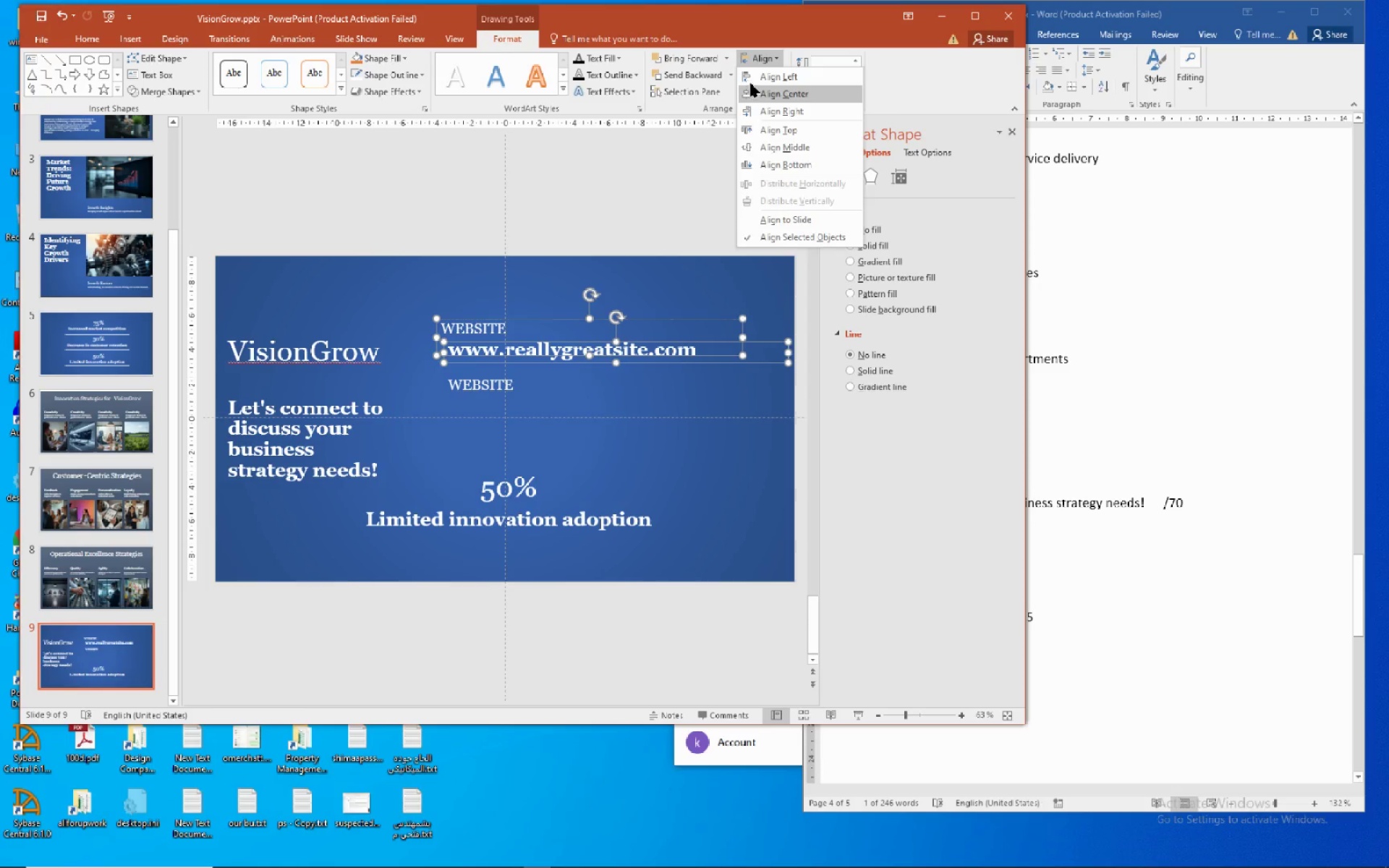 
left_click_drag(start_coordinate=[750, 85], to_coordinate=[750, 82])
 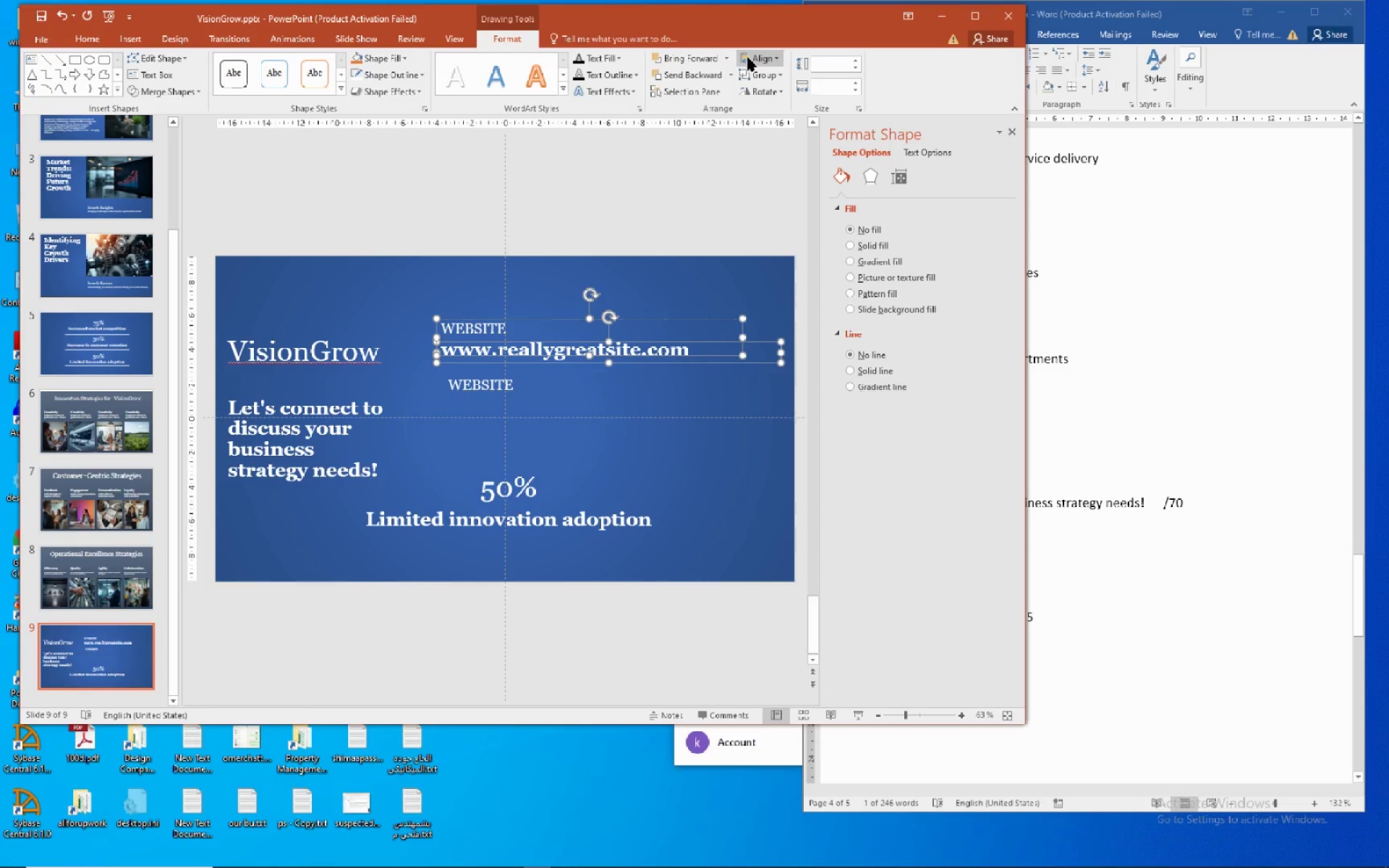 
left_click([747, 57])
 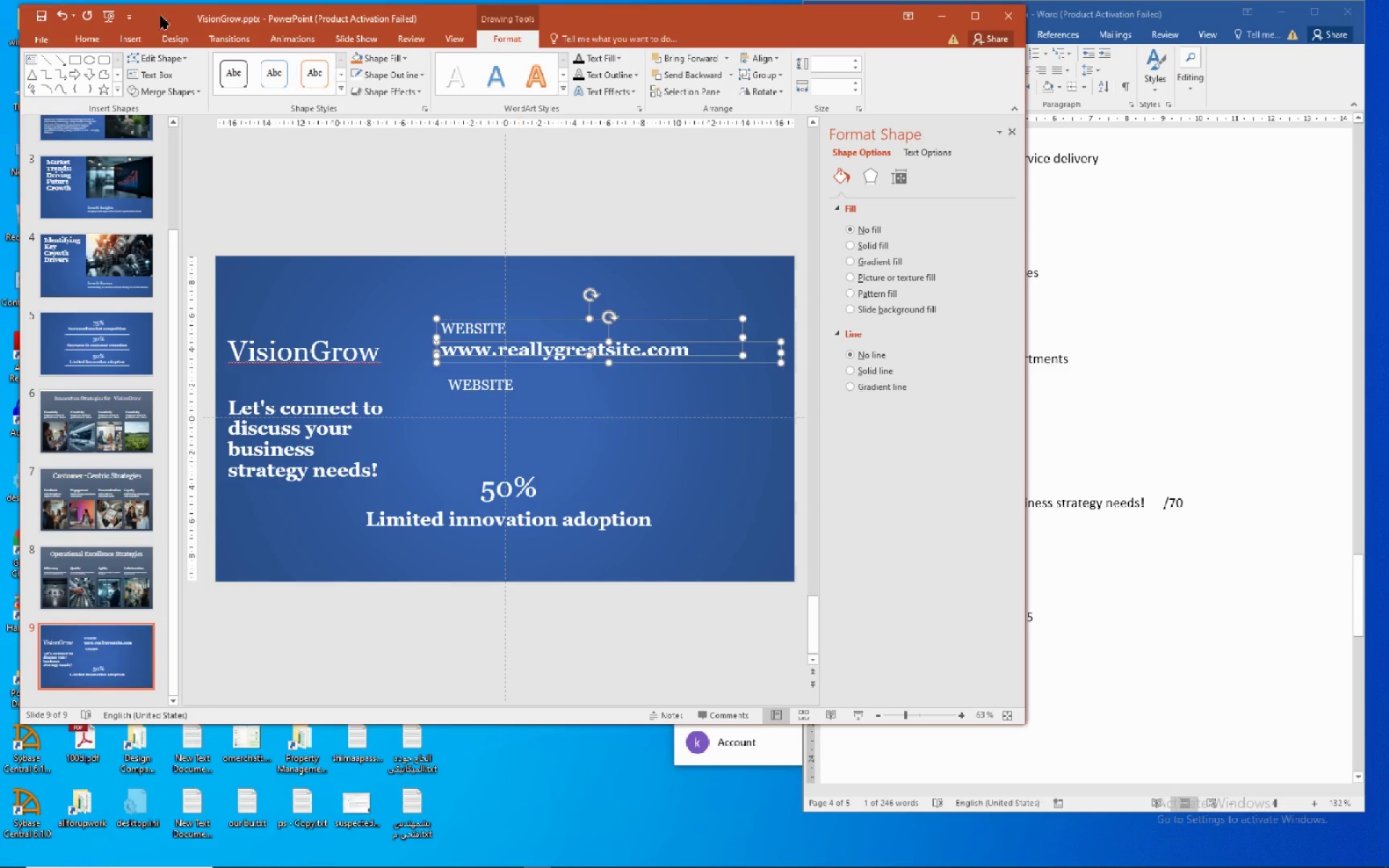 
wait(7.52)
 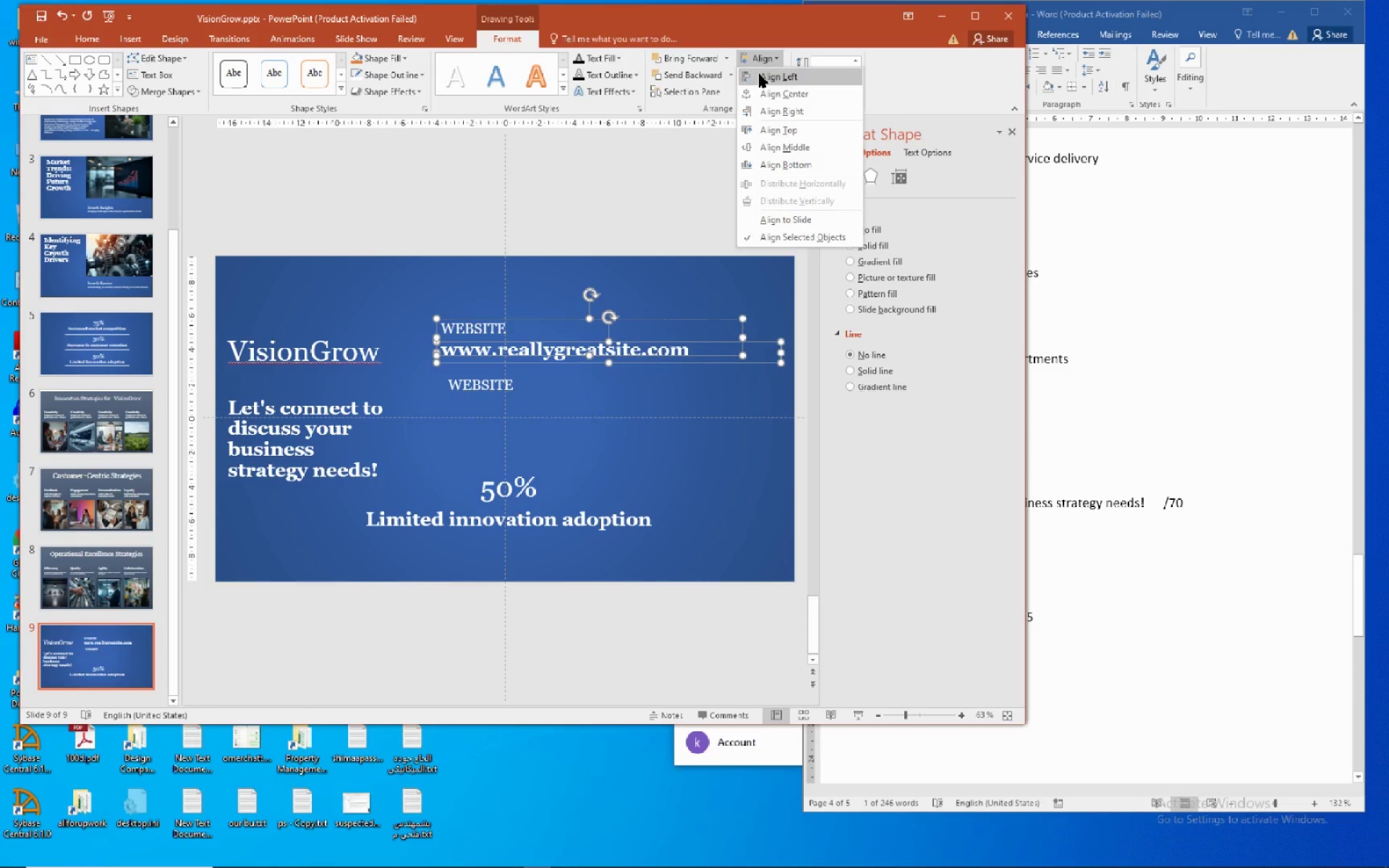 
left_click([95, 35])
 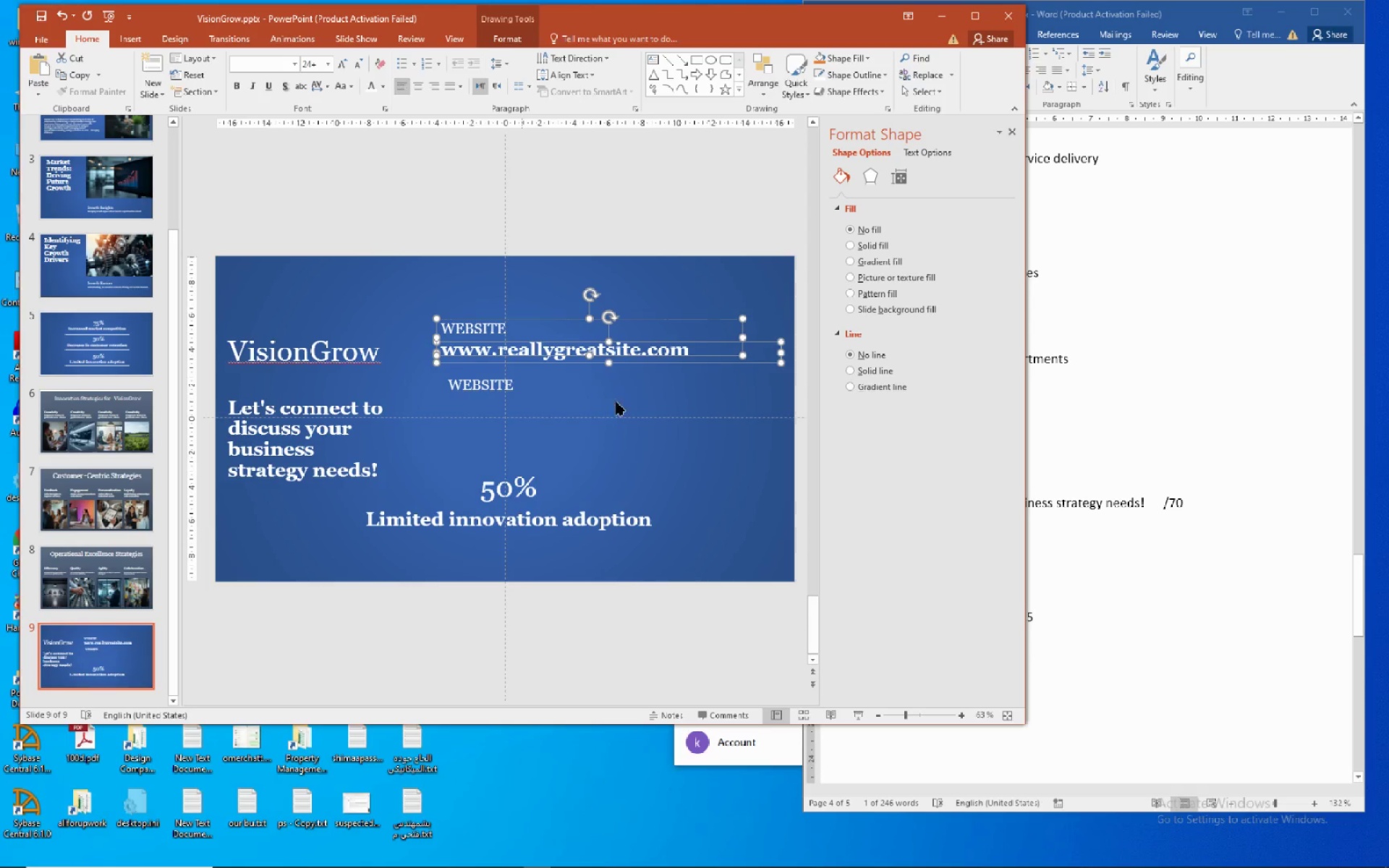 
left_click([602, 385])
 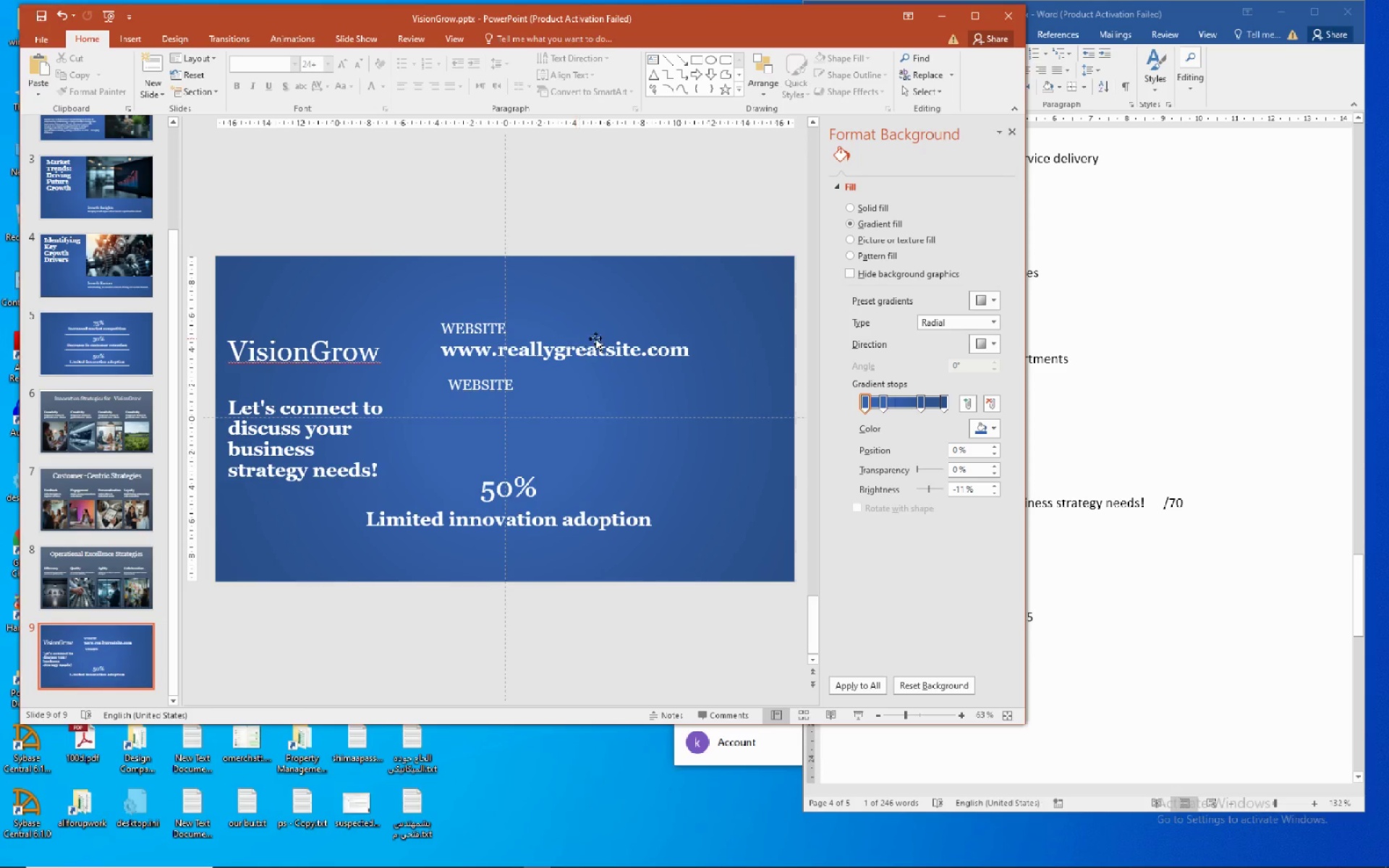 
left_click([598, 339])
 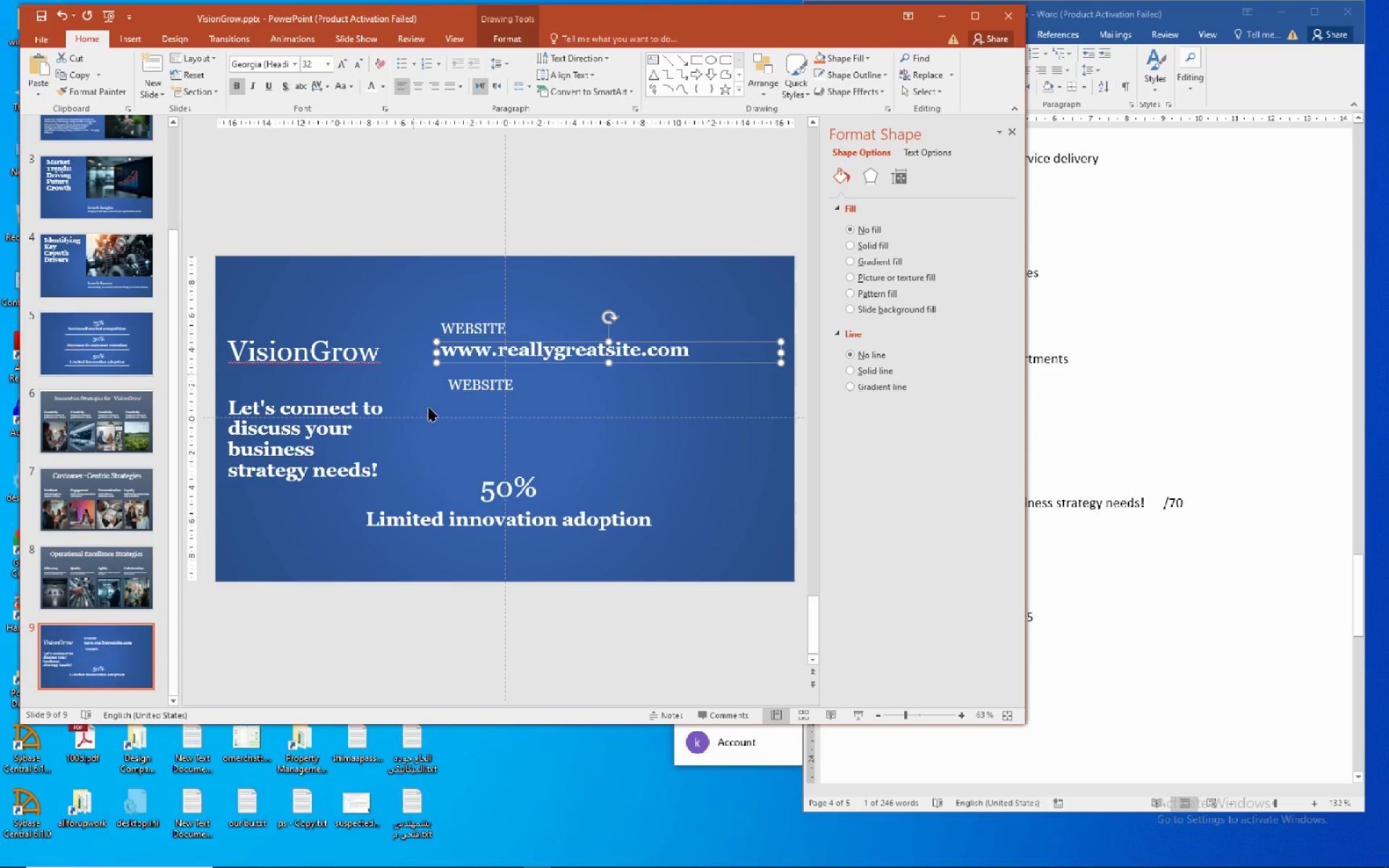 
left_click([475, 386])
 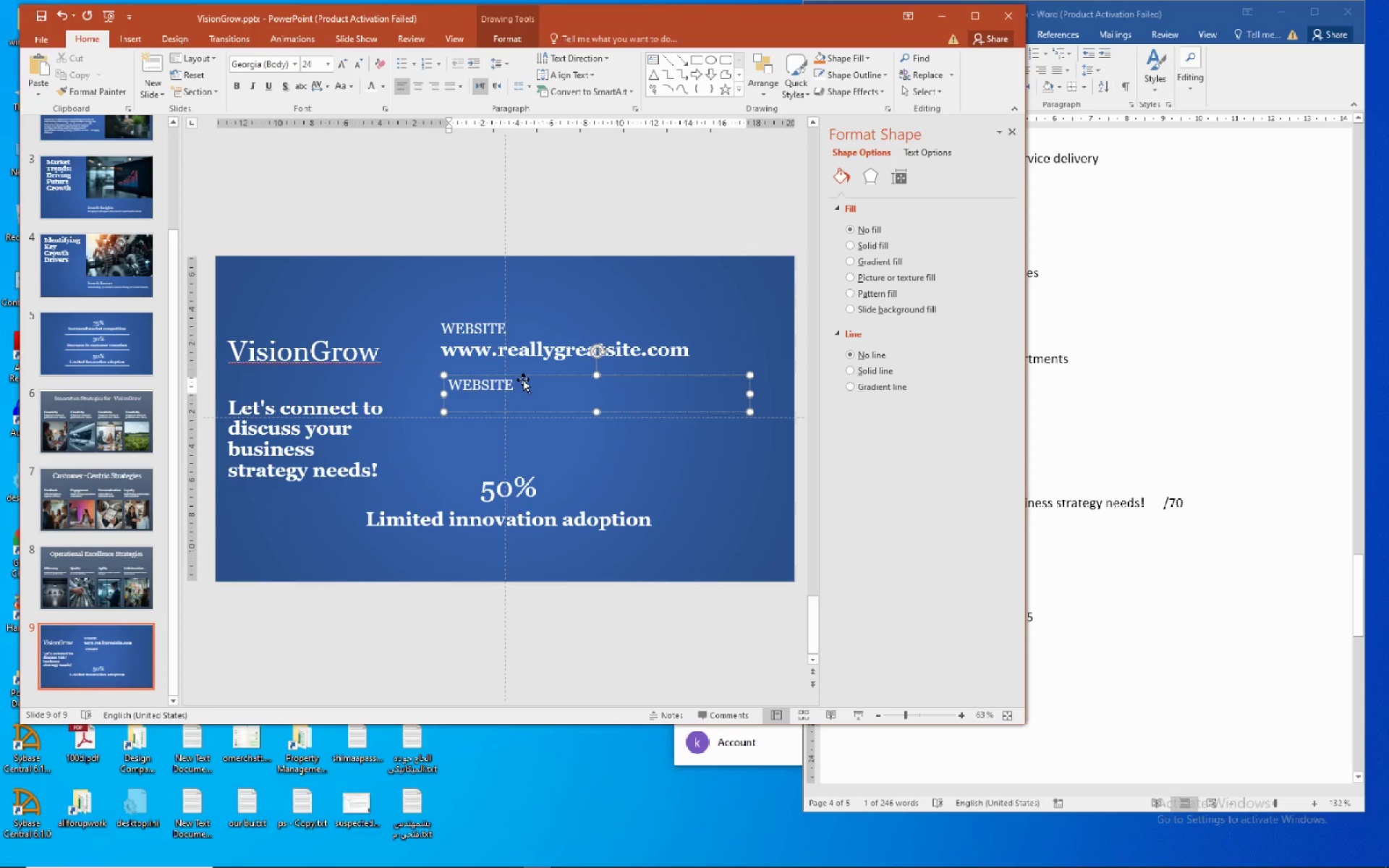 
left_click([532, 375])
 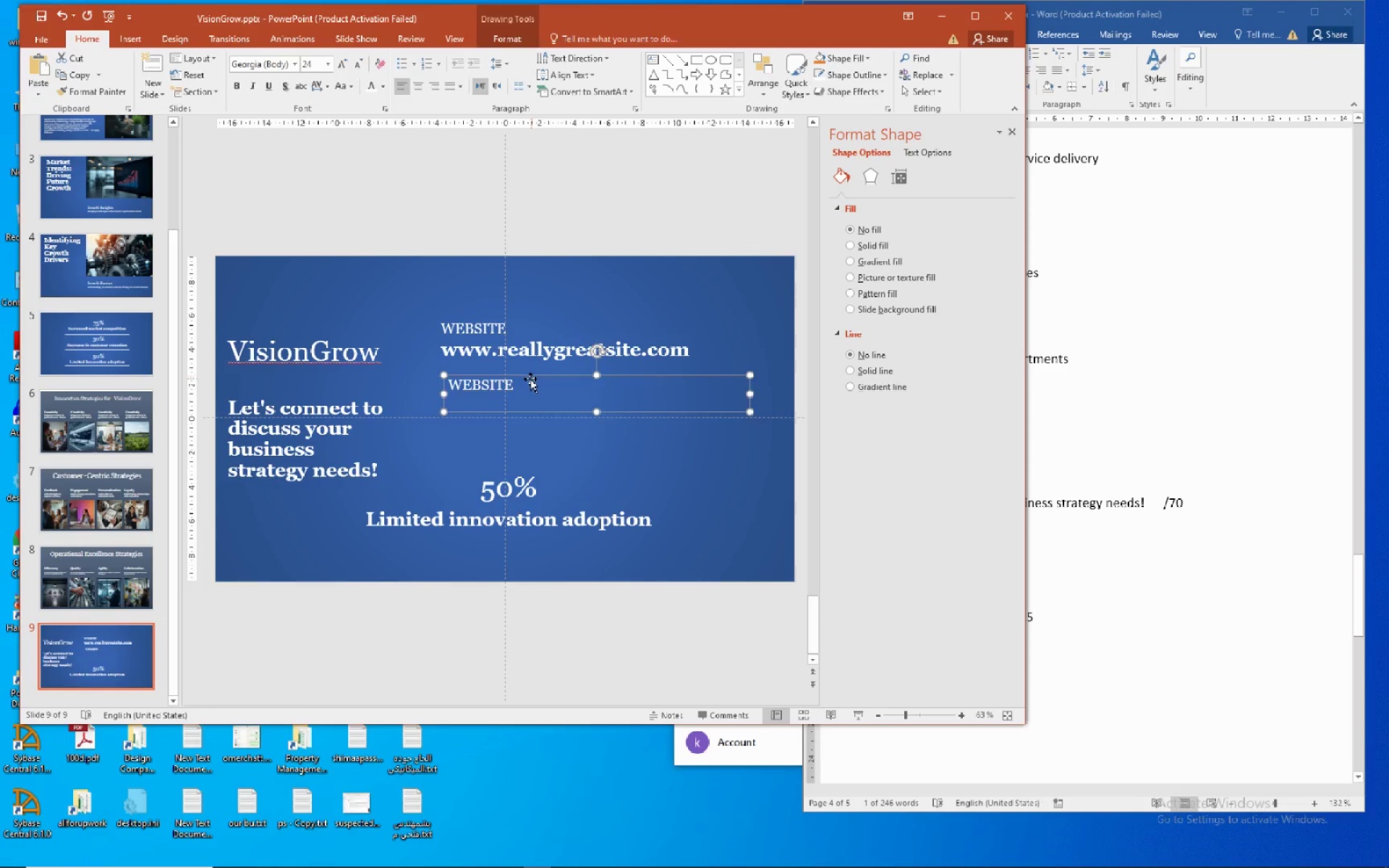 
key(Delete)
 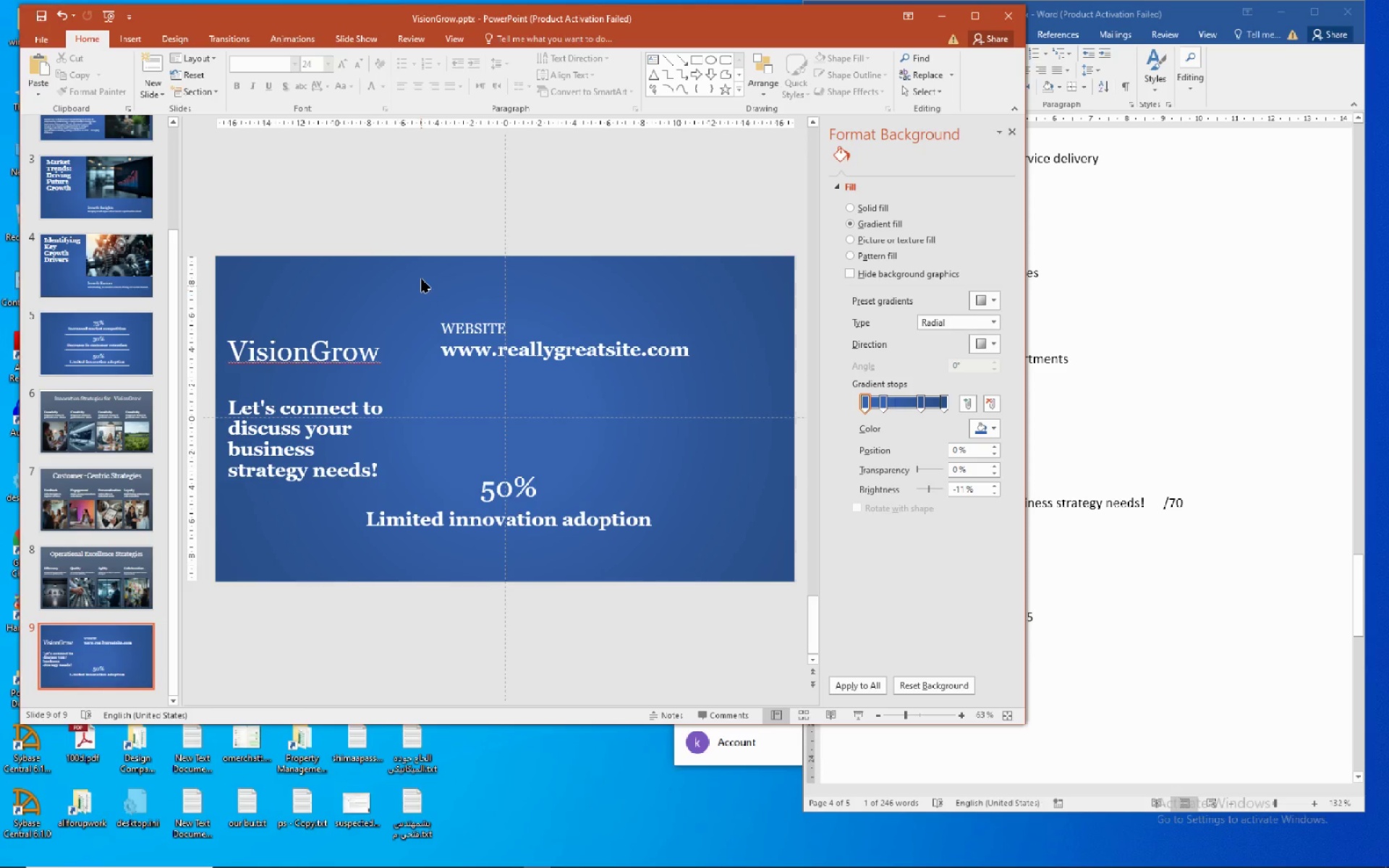 
left_click_drag(start_coordinate=[421, 274], to_coordinate=[780, 421])
 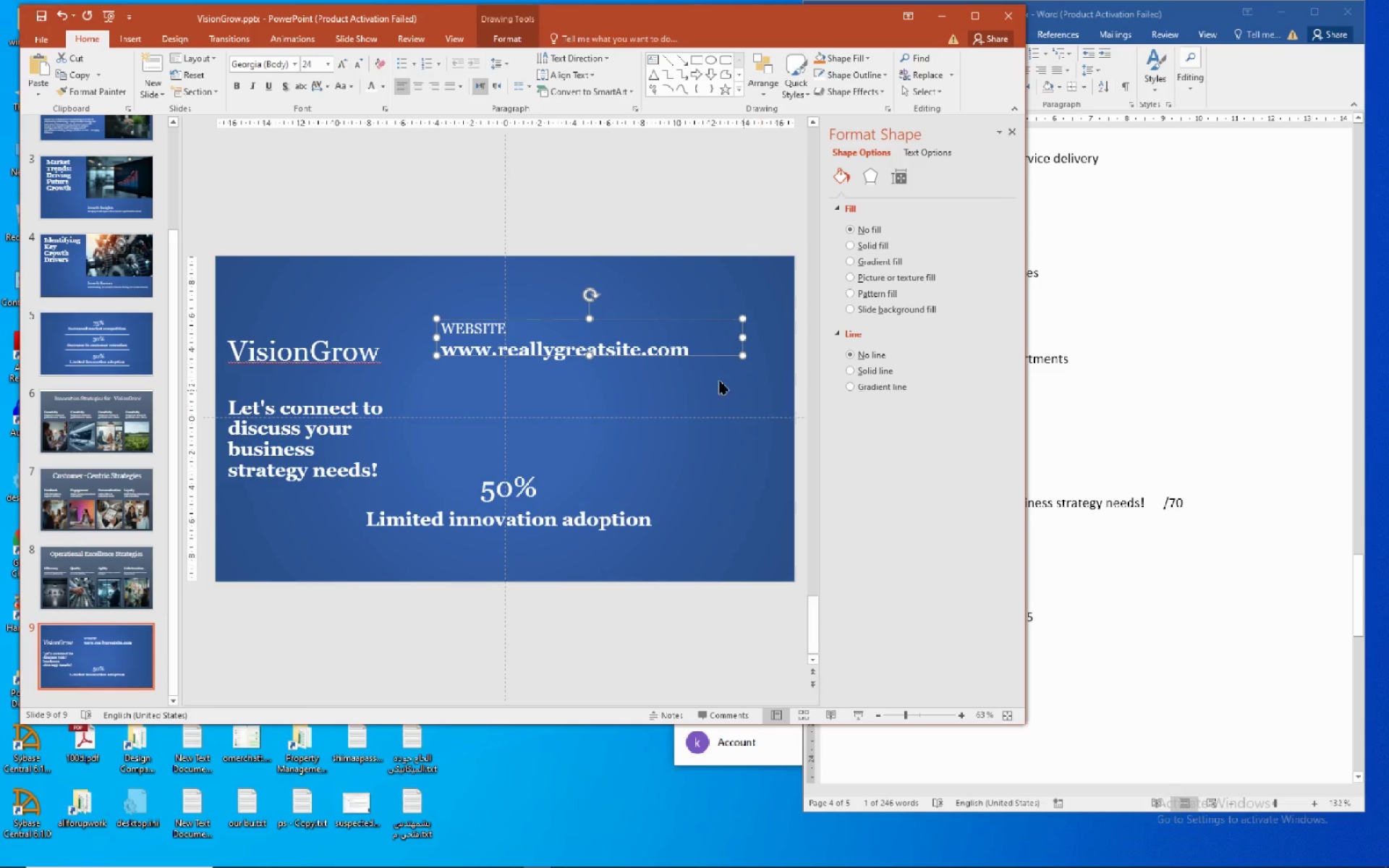 
left_click([708, 378])
 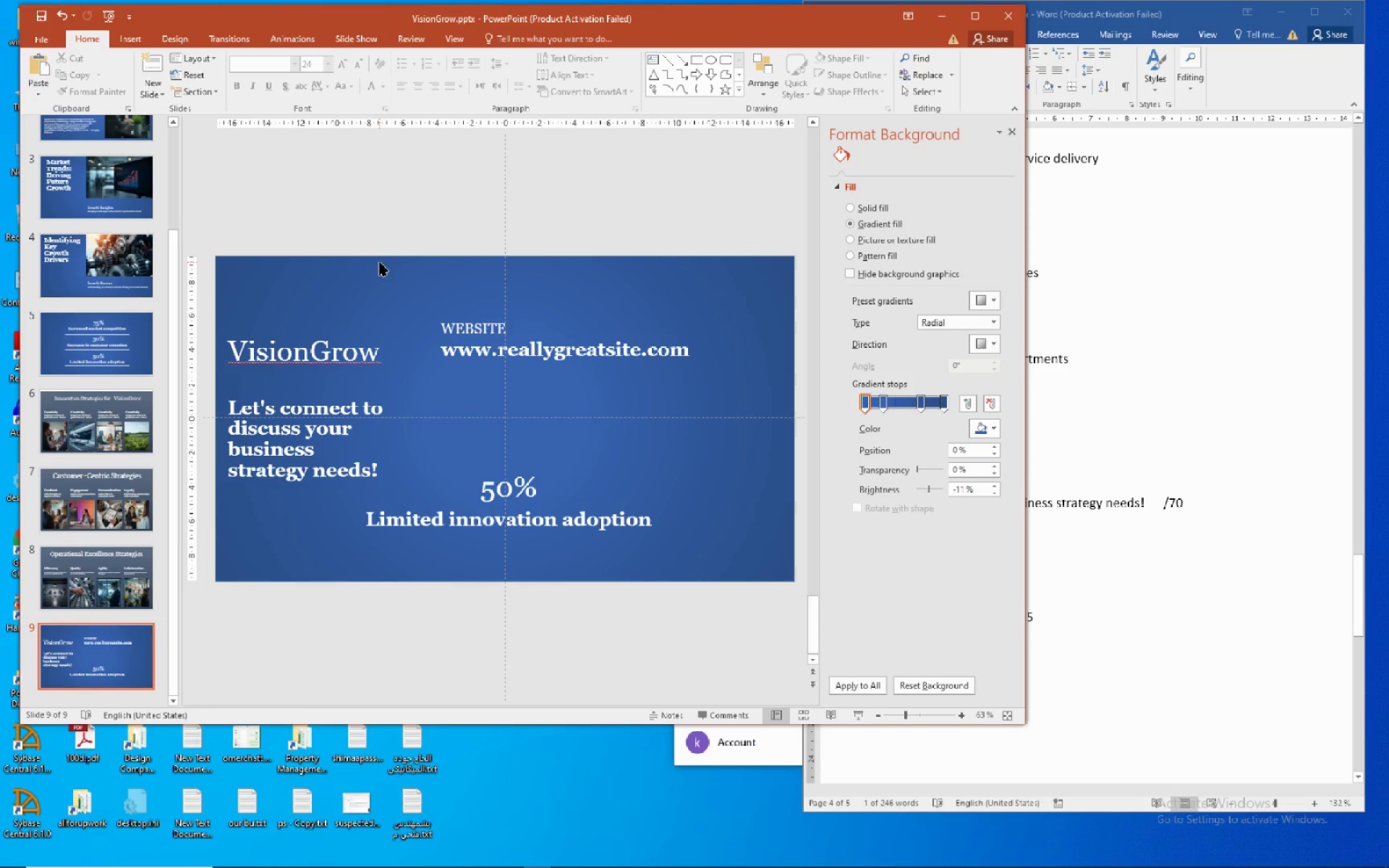 
left_click_drag(start_coordinate=[379, 262], to_coordinate=[763, 446])
 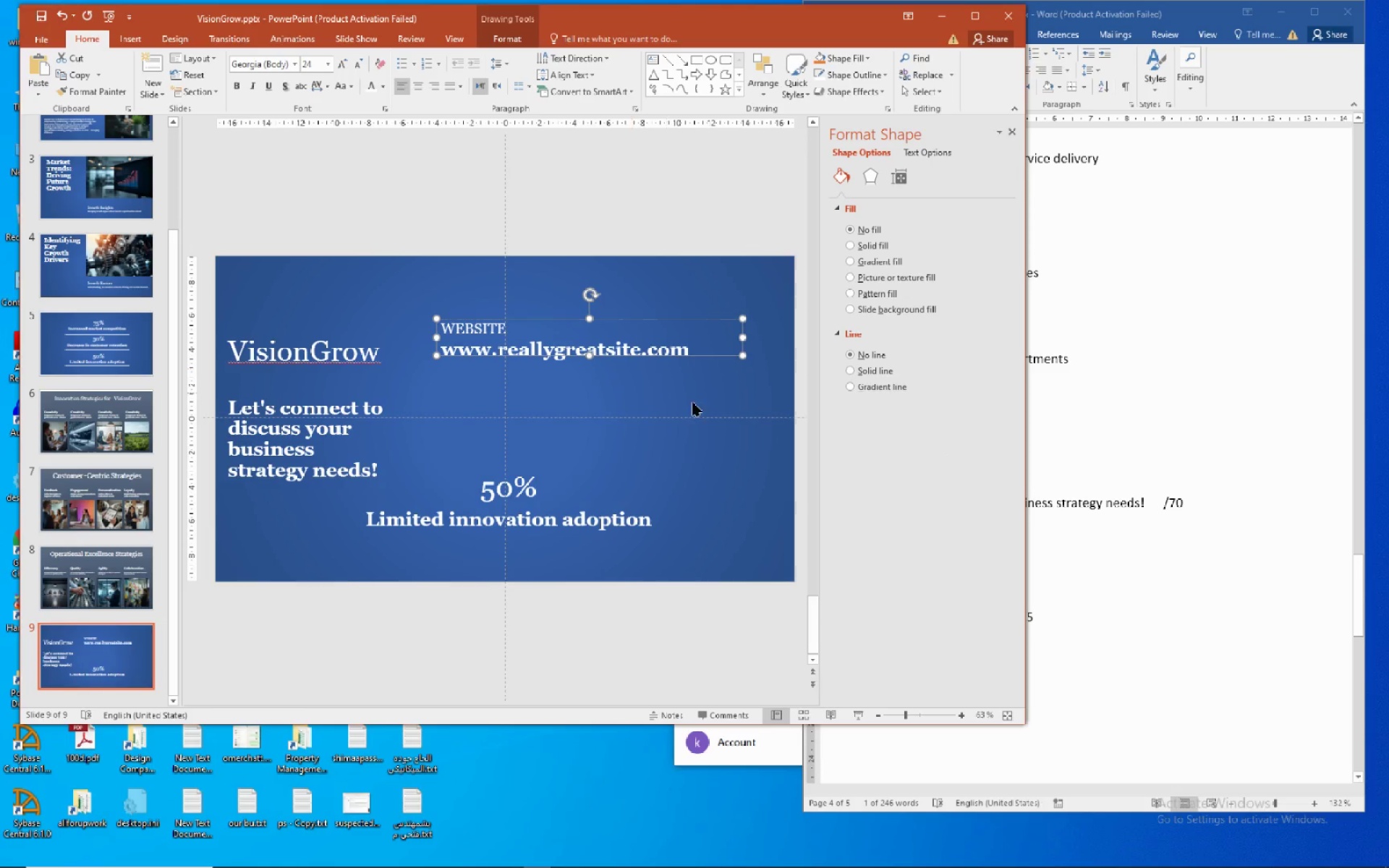 
hold_key(key=ArrowUp, duration=0.94)
 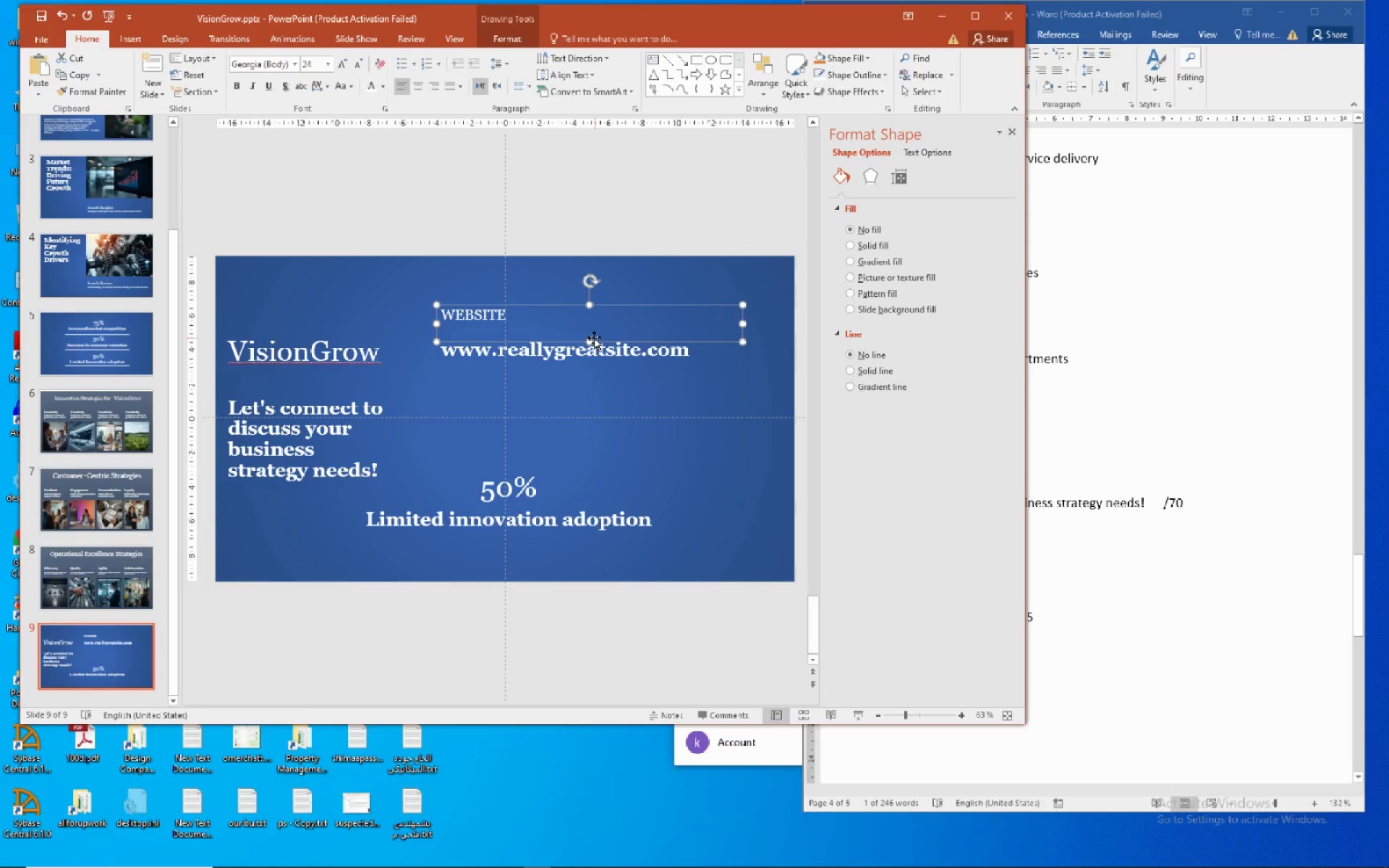 
left_click_drag(start_coordinate=[589, 338], to_coordinate=[590, 326])
 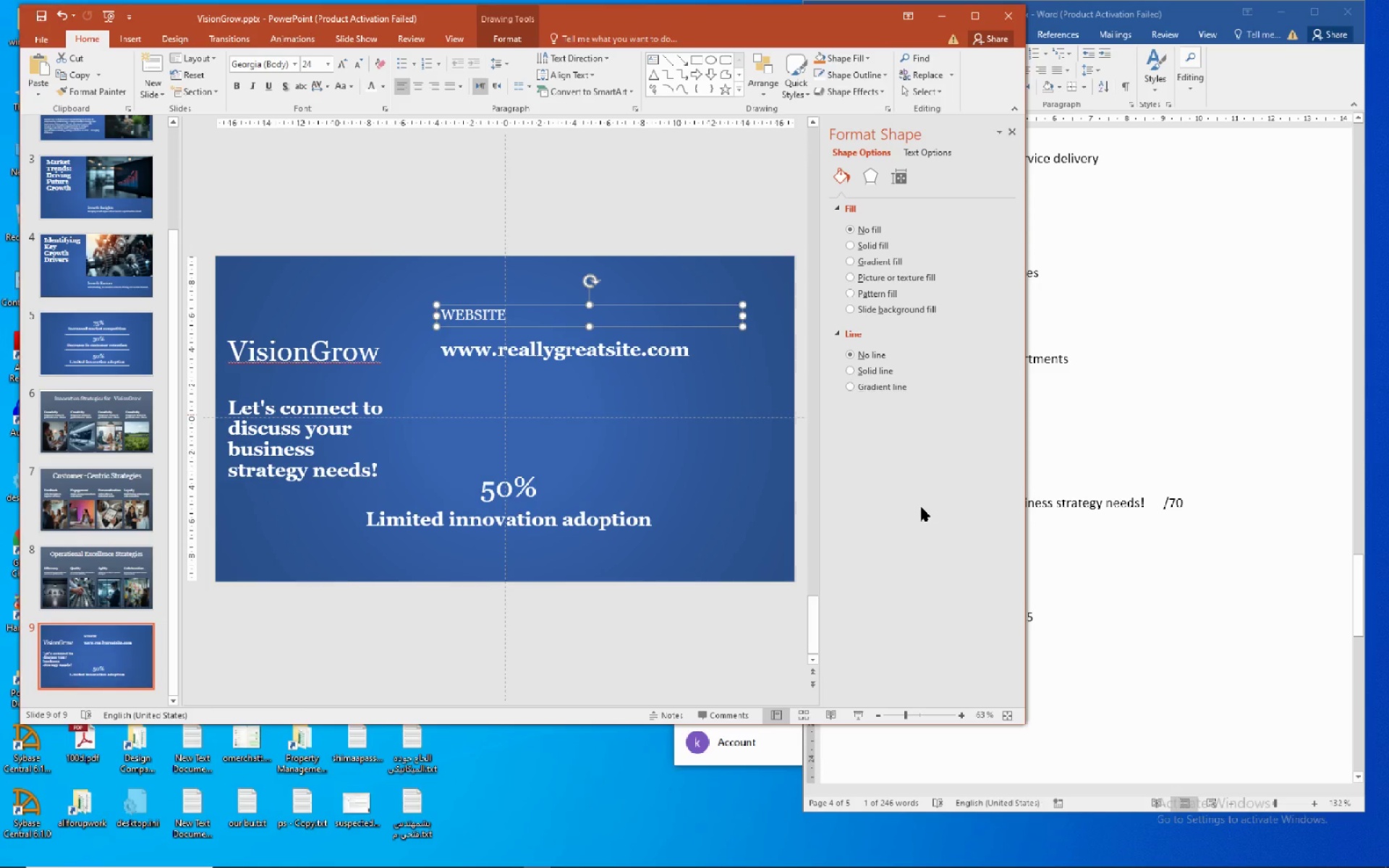 
hold_key(key=ArrowDown, duration=0.34)
 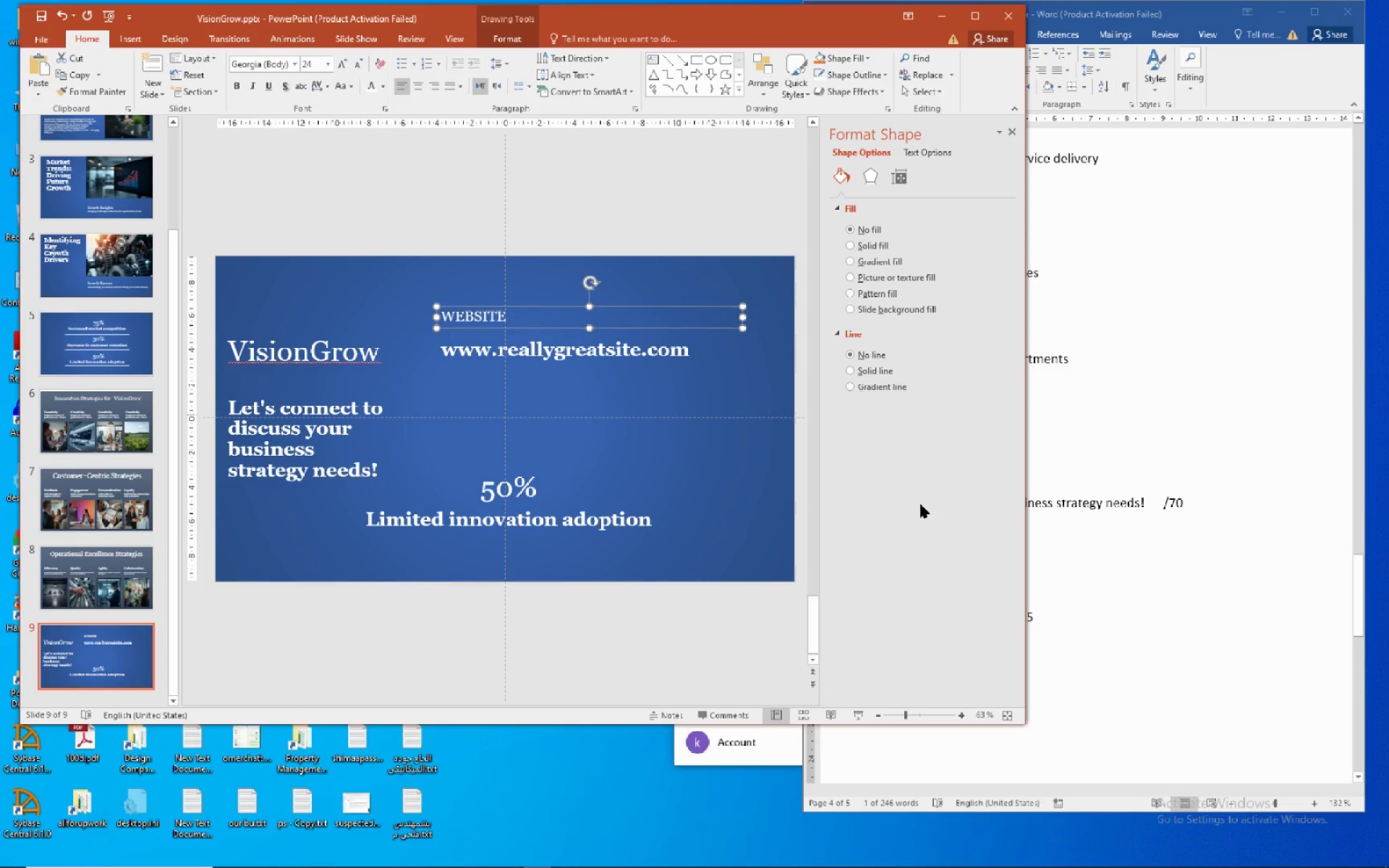 
hold_key(key=ArrowDown, duration=0.83)
 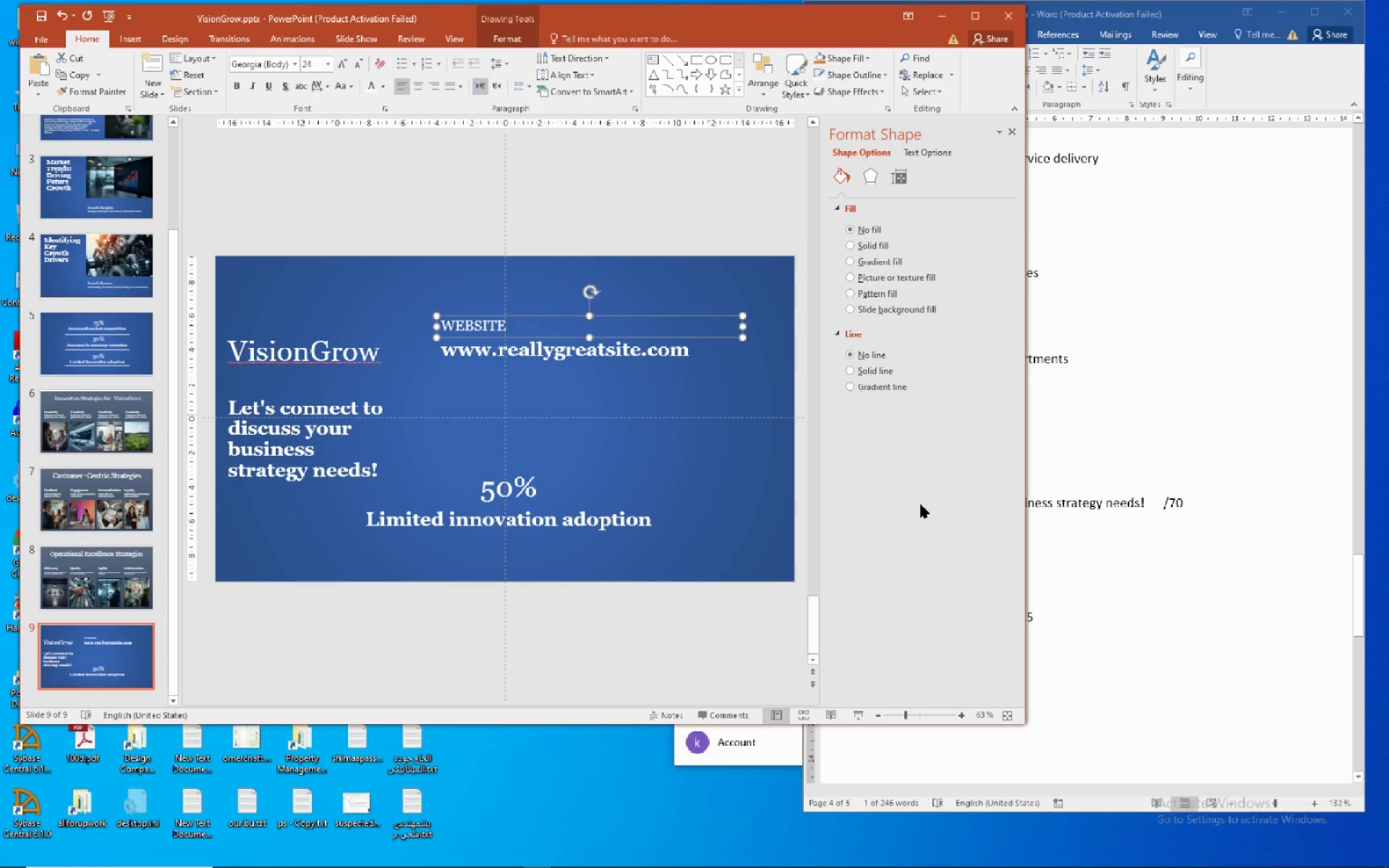 
key(ArrowDown)
 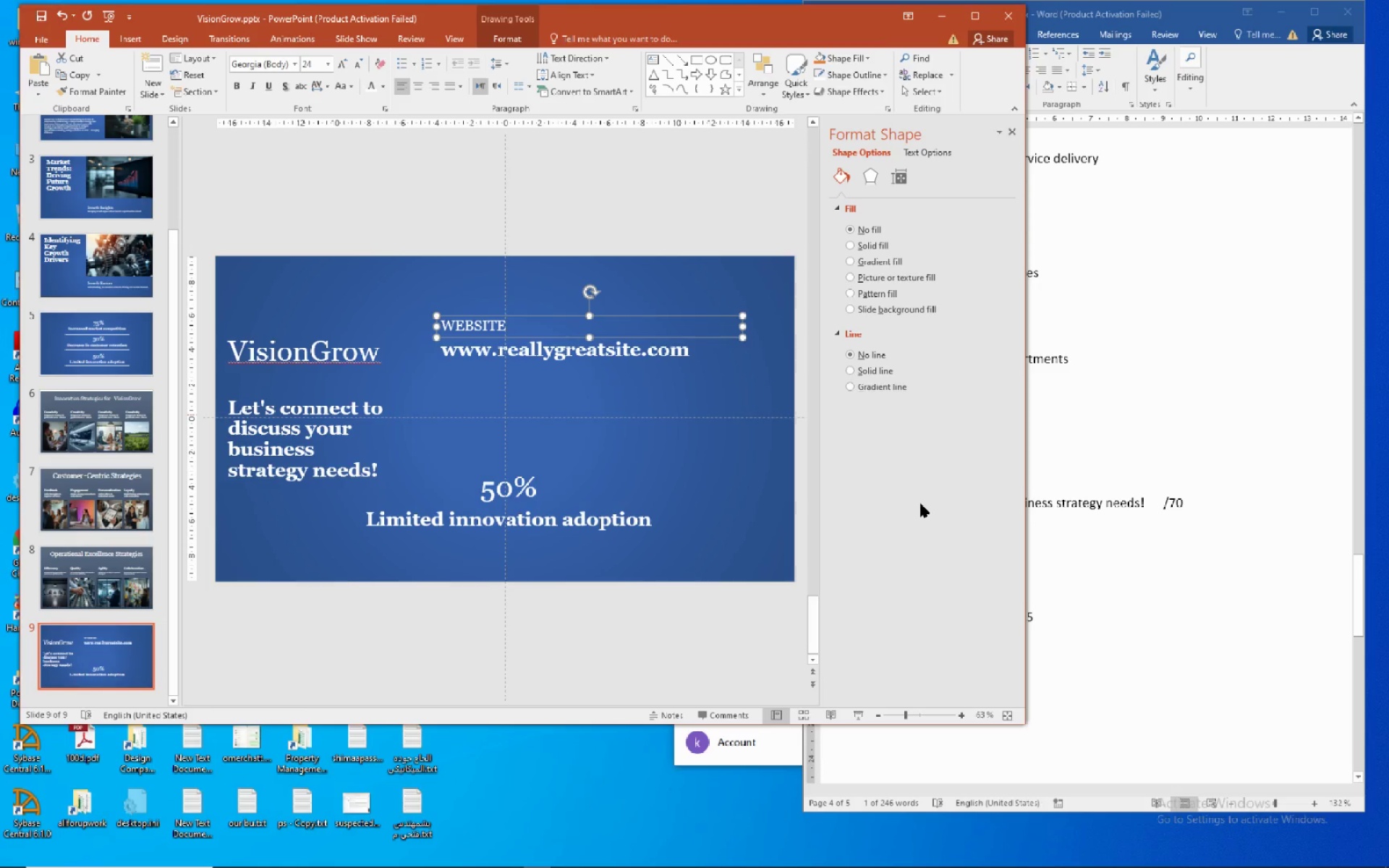 
key(ArrowDown)
 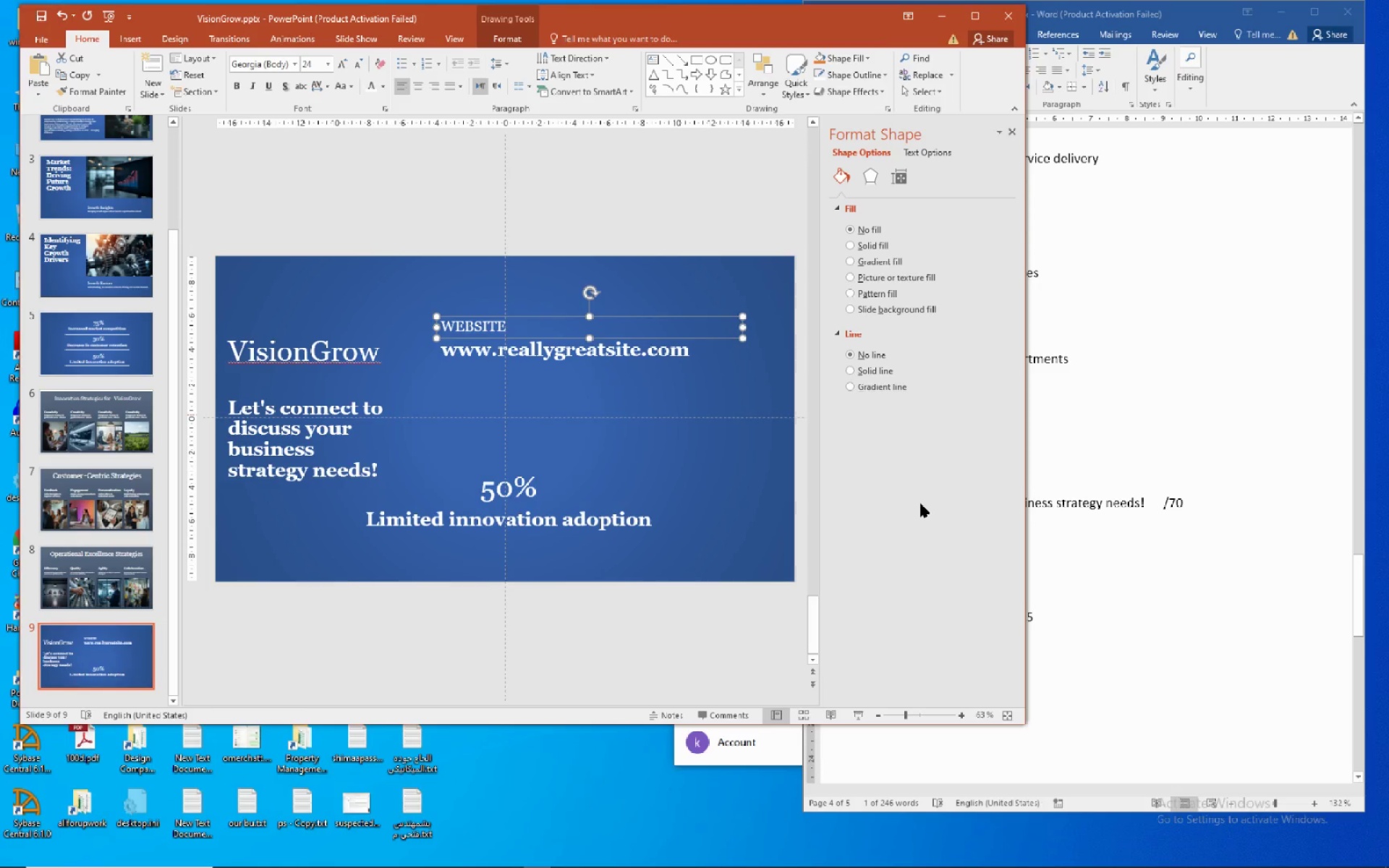 
key(ArrowDown)
 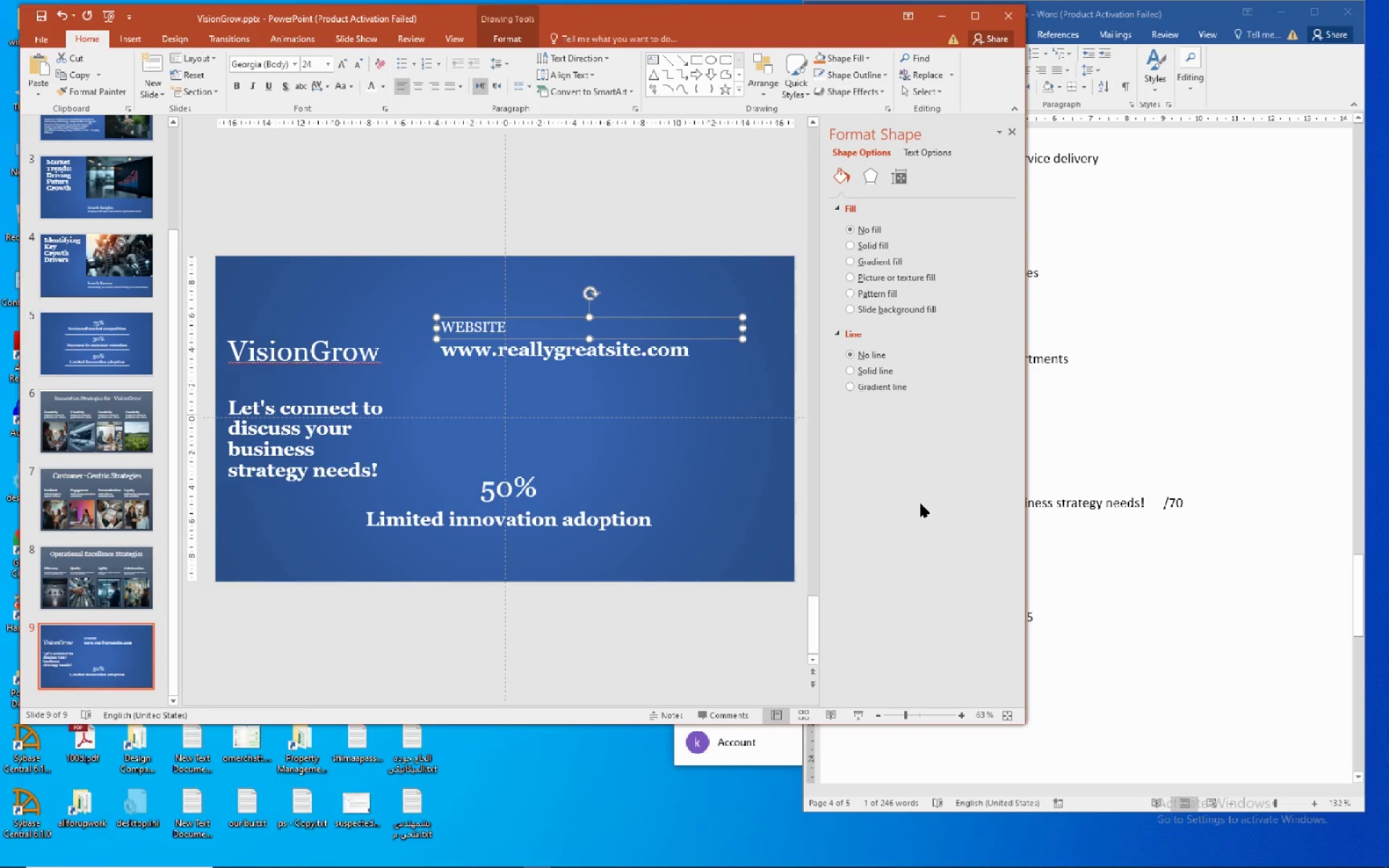 
key(ArrowDown)
 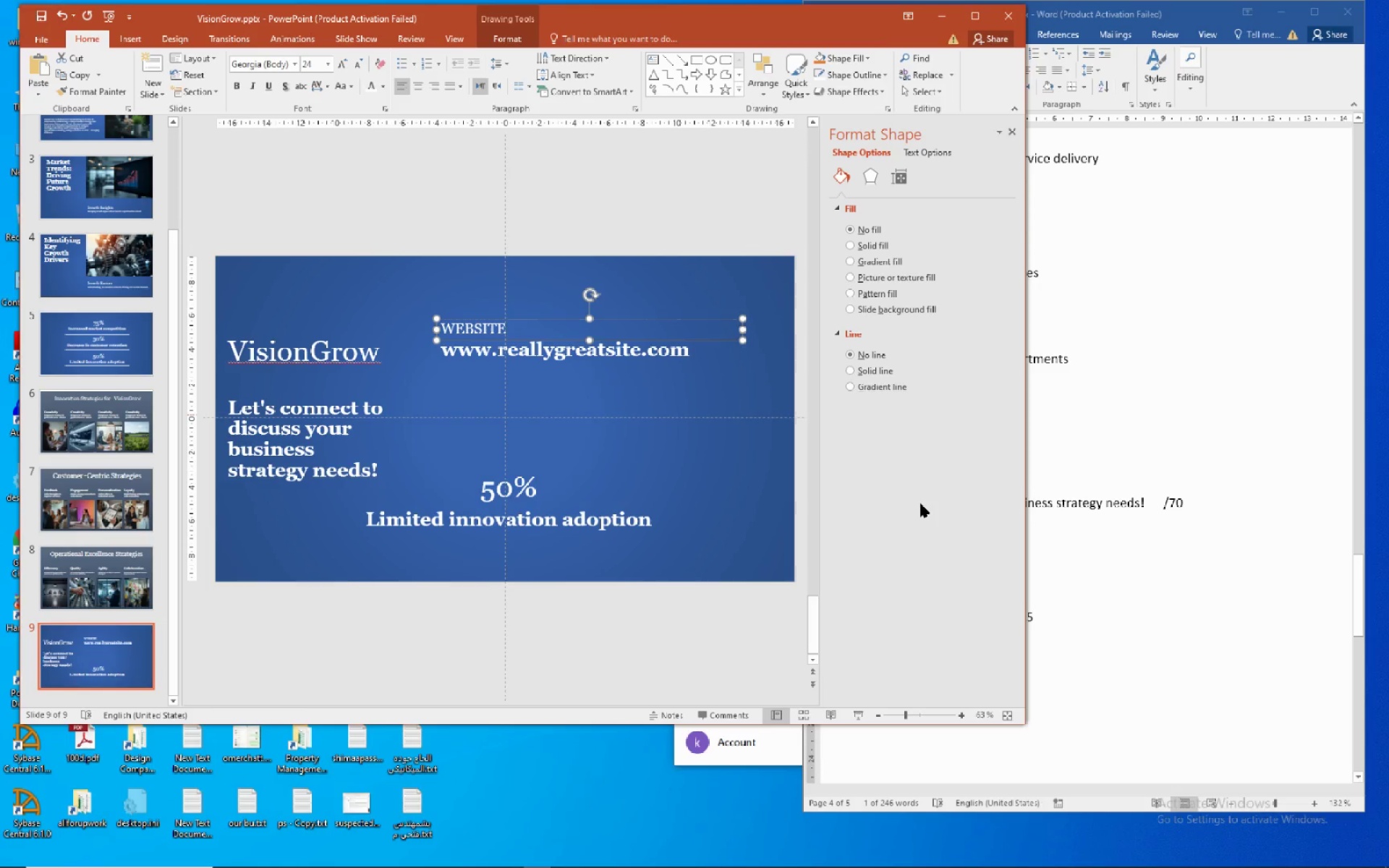 
key(ArrowDown)
 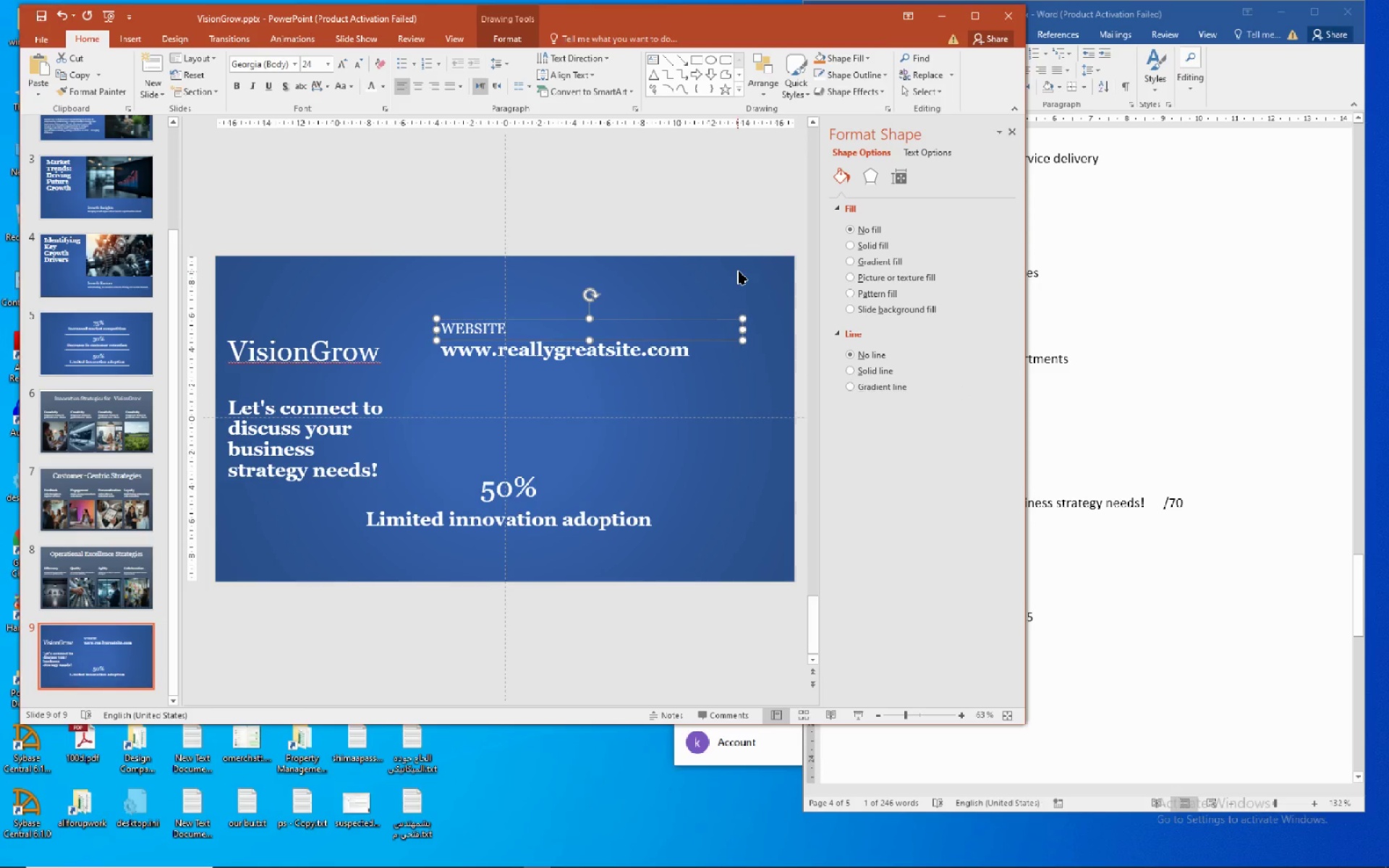 
left_click([749, 274])
 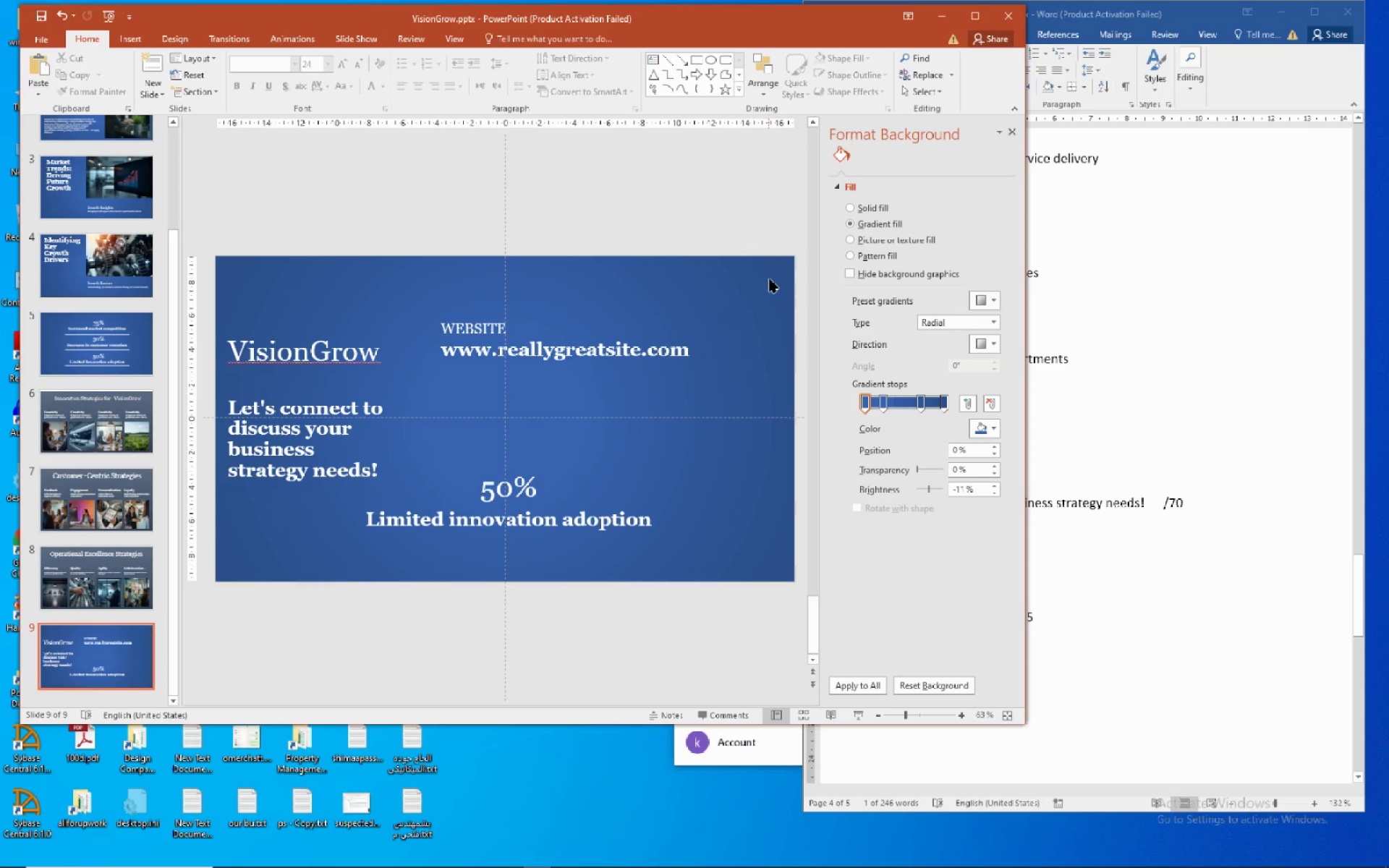 
left_click_drag(start_coordinate=[769, 278], to_coordinate=[403, 433])
 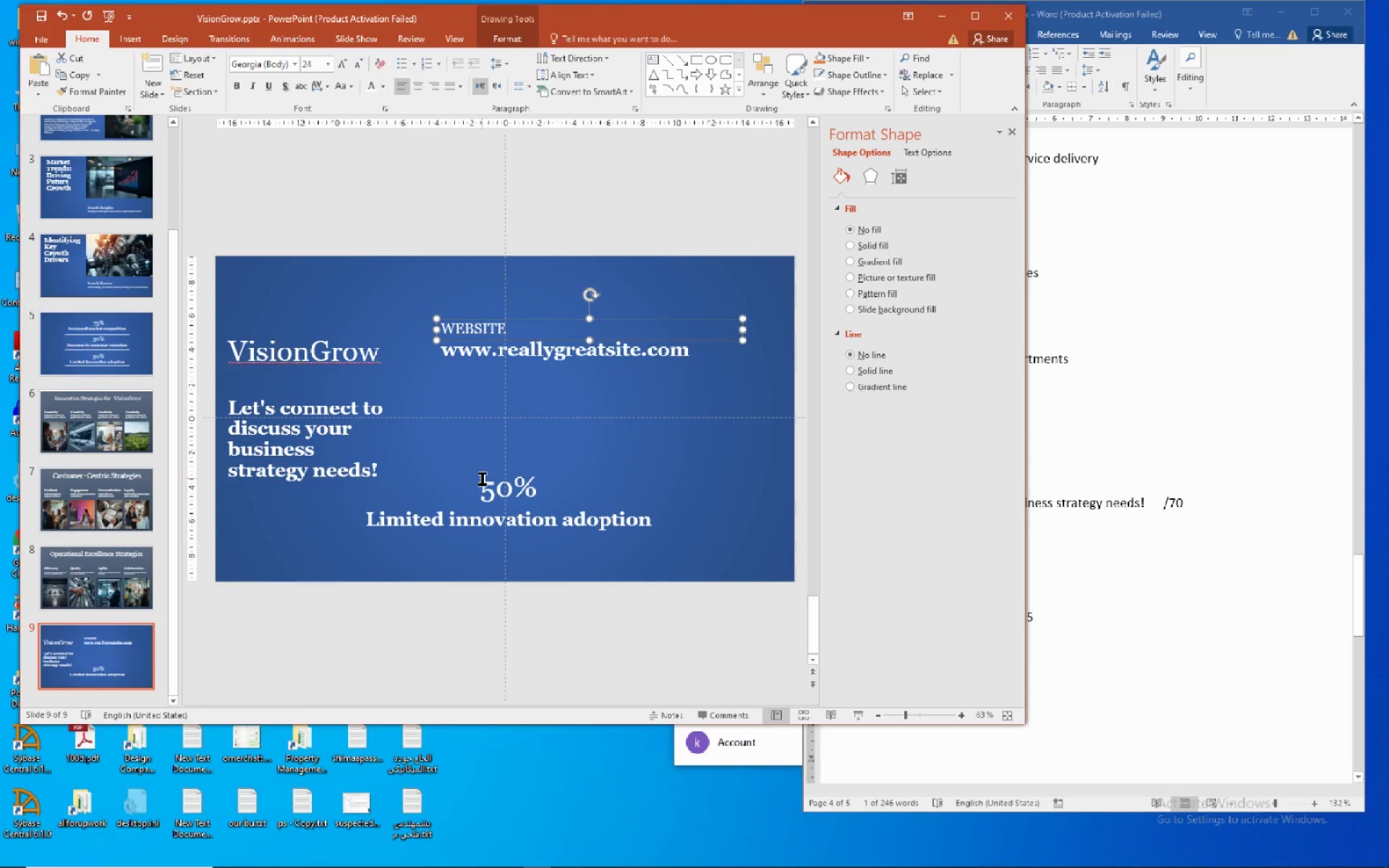 
hold_key(key=ShiftRight, duration=1.5)
left_click([572, 357])
 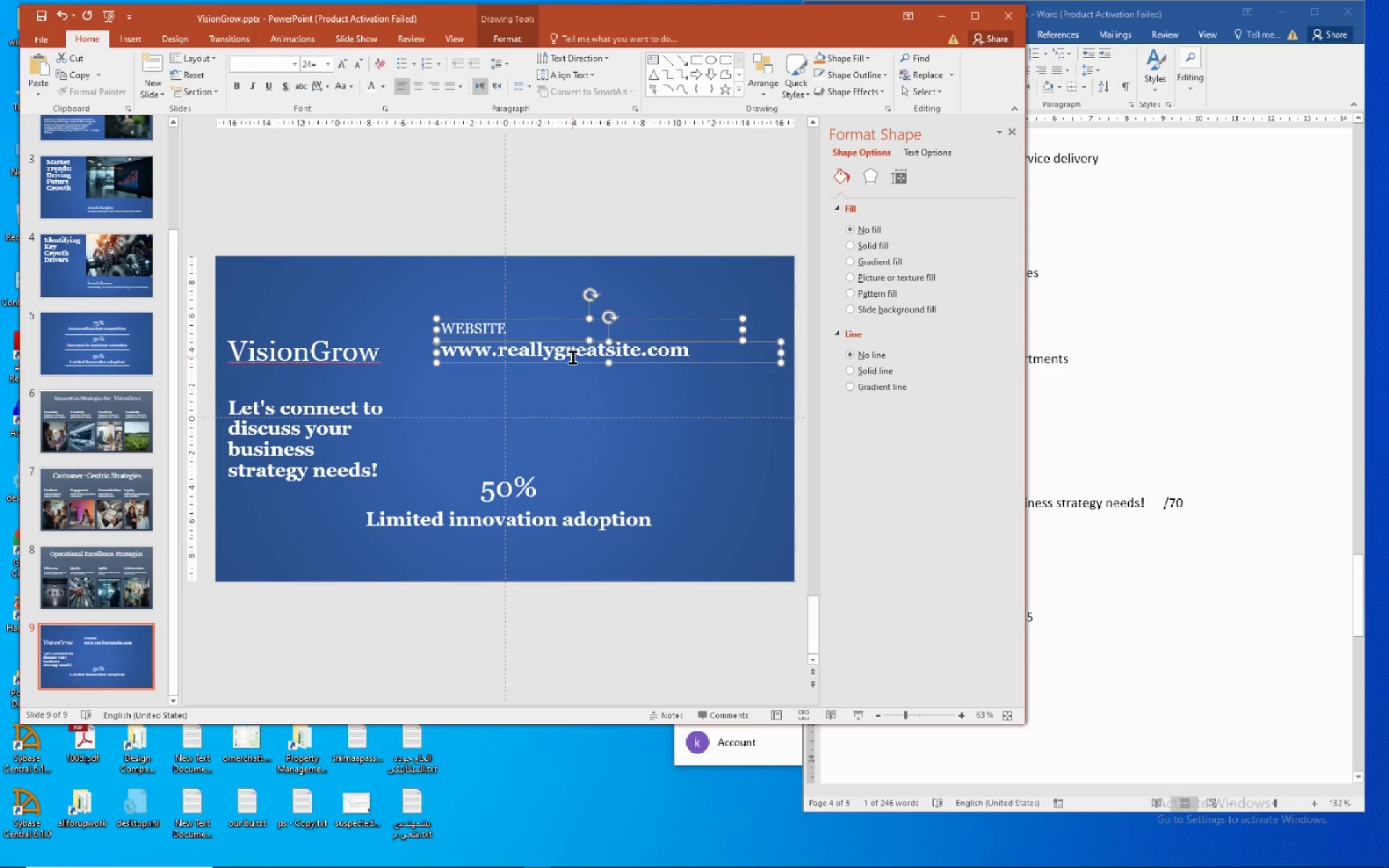 
hold_key(key=ShiftRight, duration=0.64)
 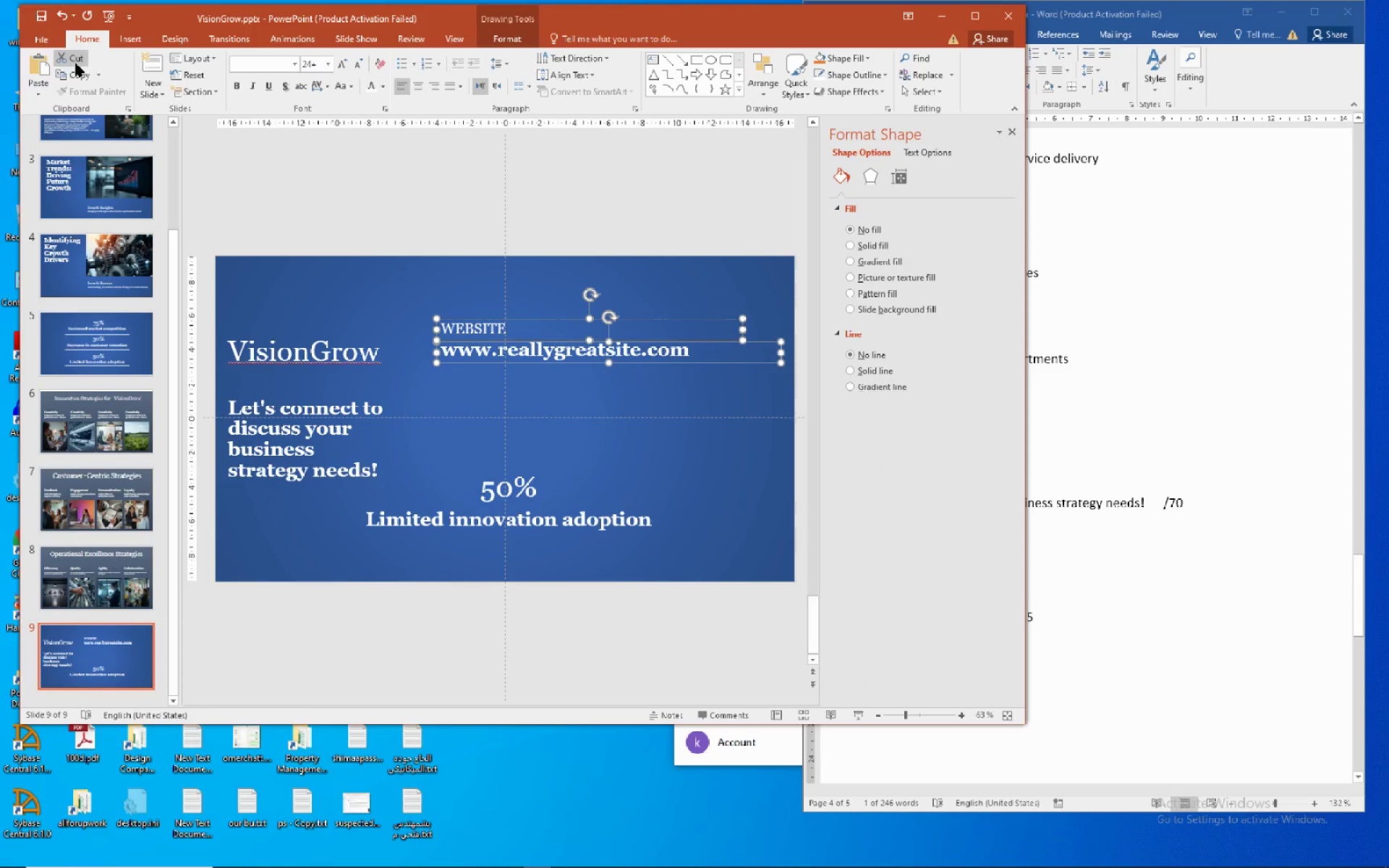 
left_click([64, 74])
 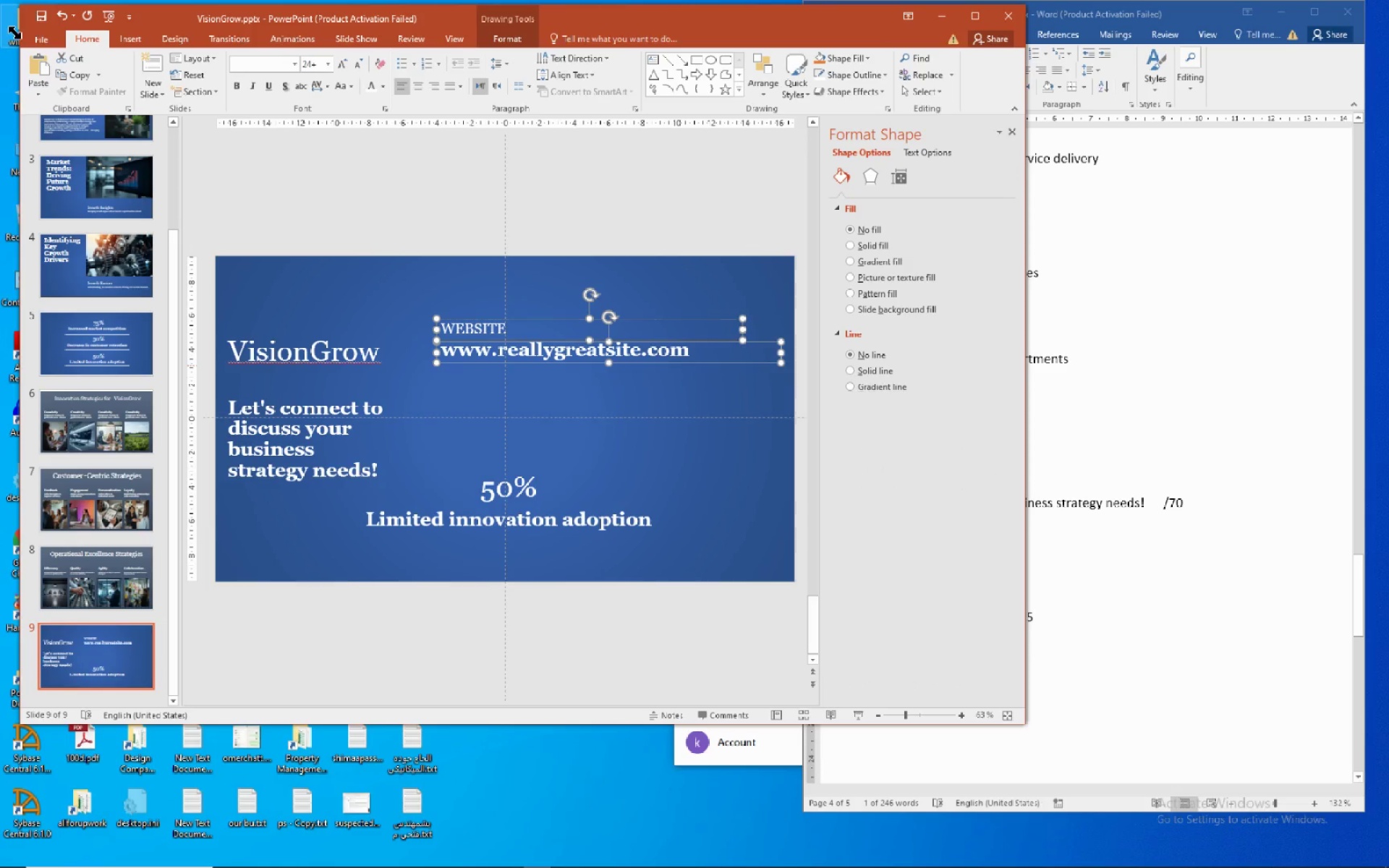 
left_click([39, 64])
 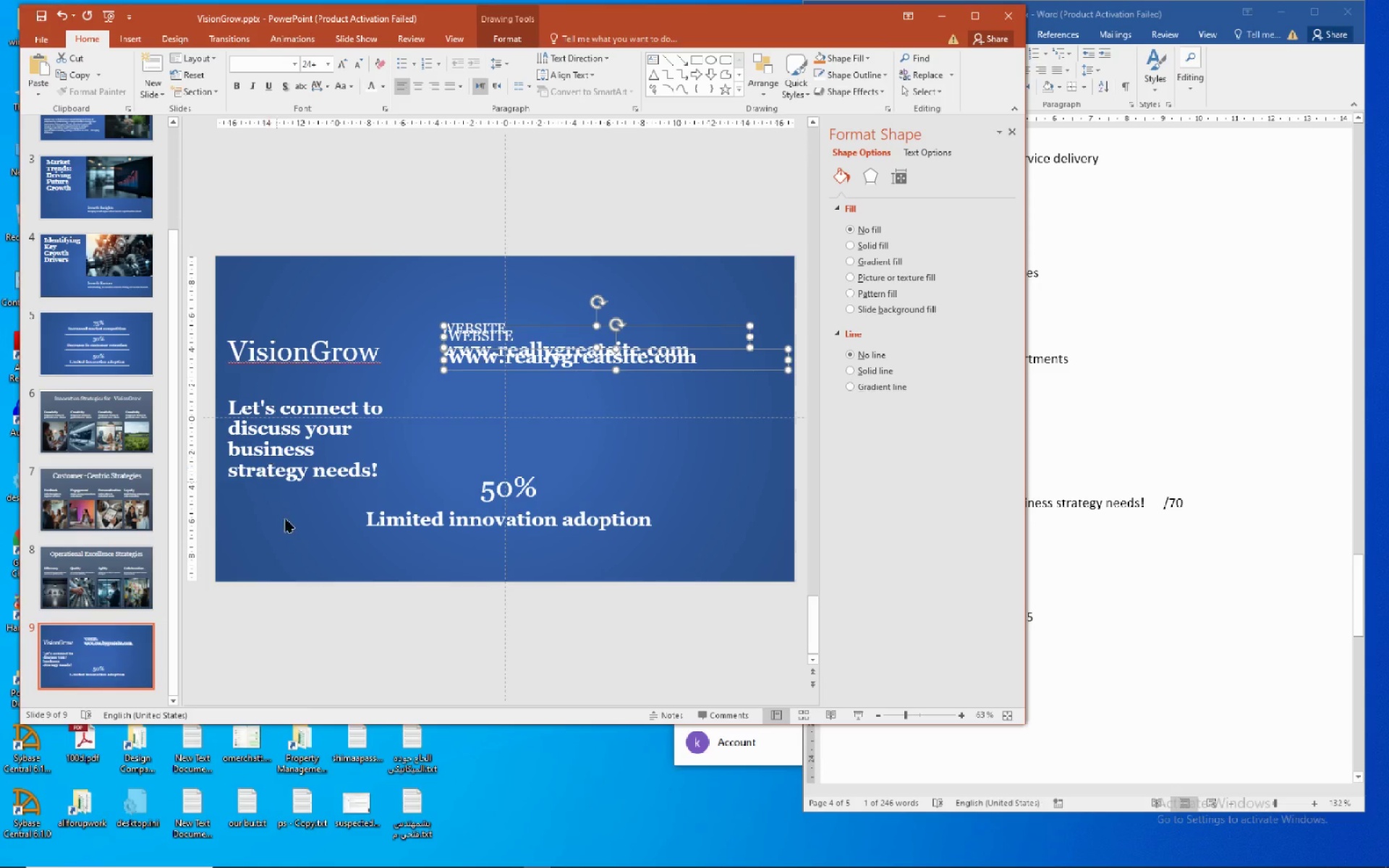 
hold_key(key=ArrowDown, duration=1.44)
 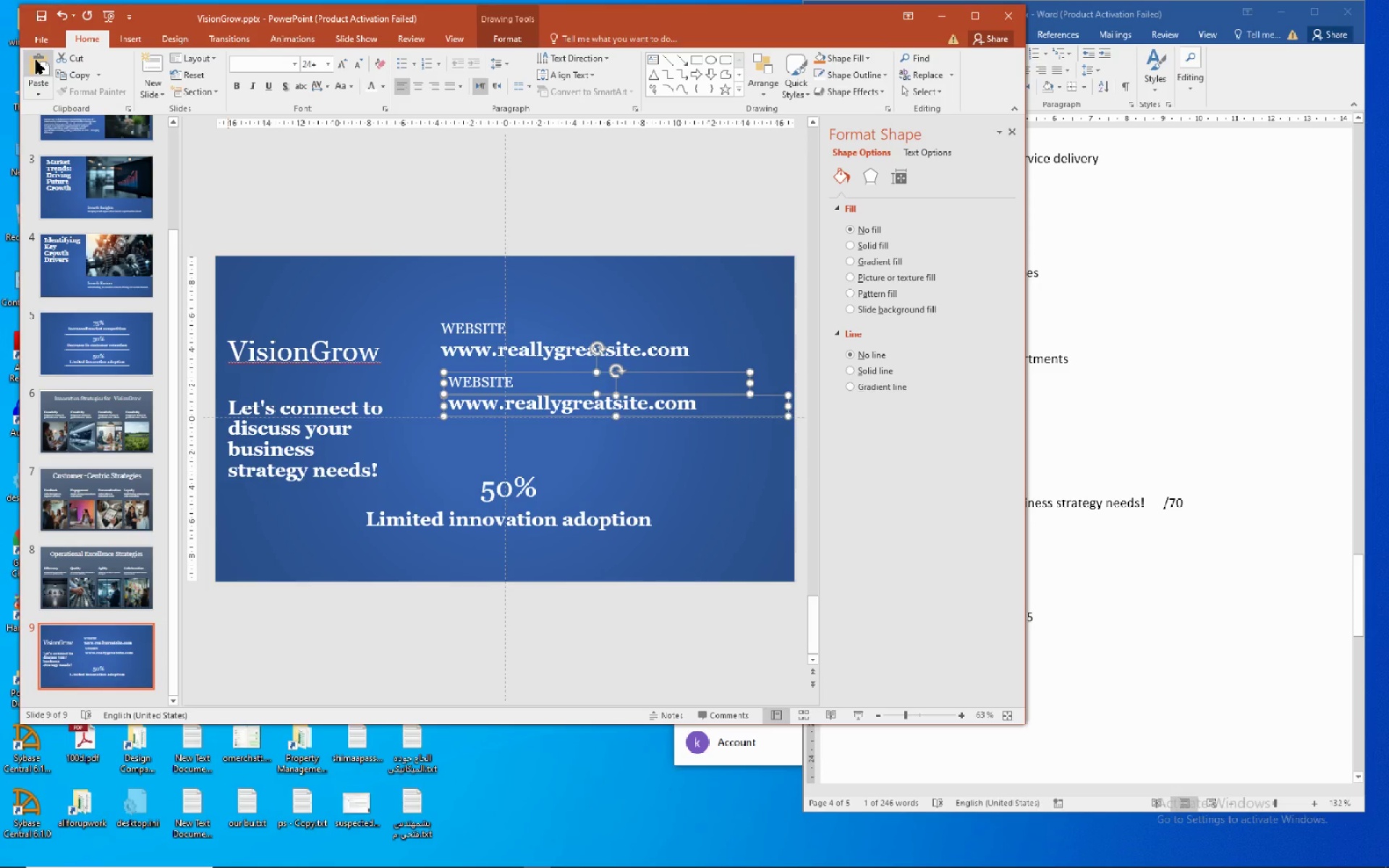 
left_click([35, 60])
 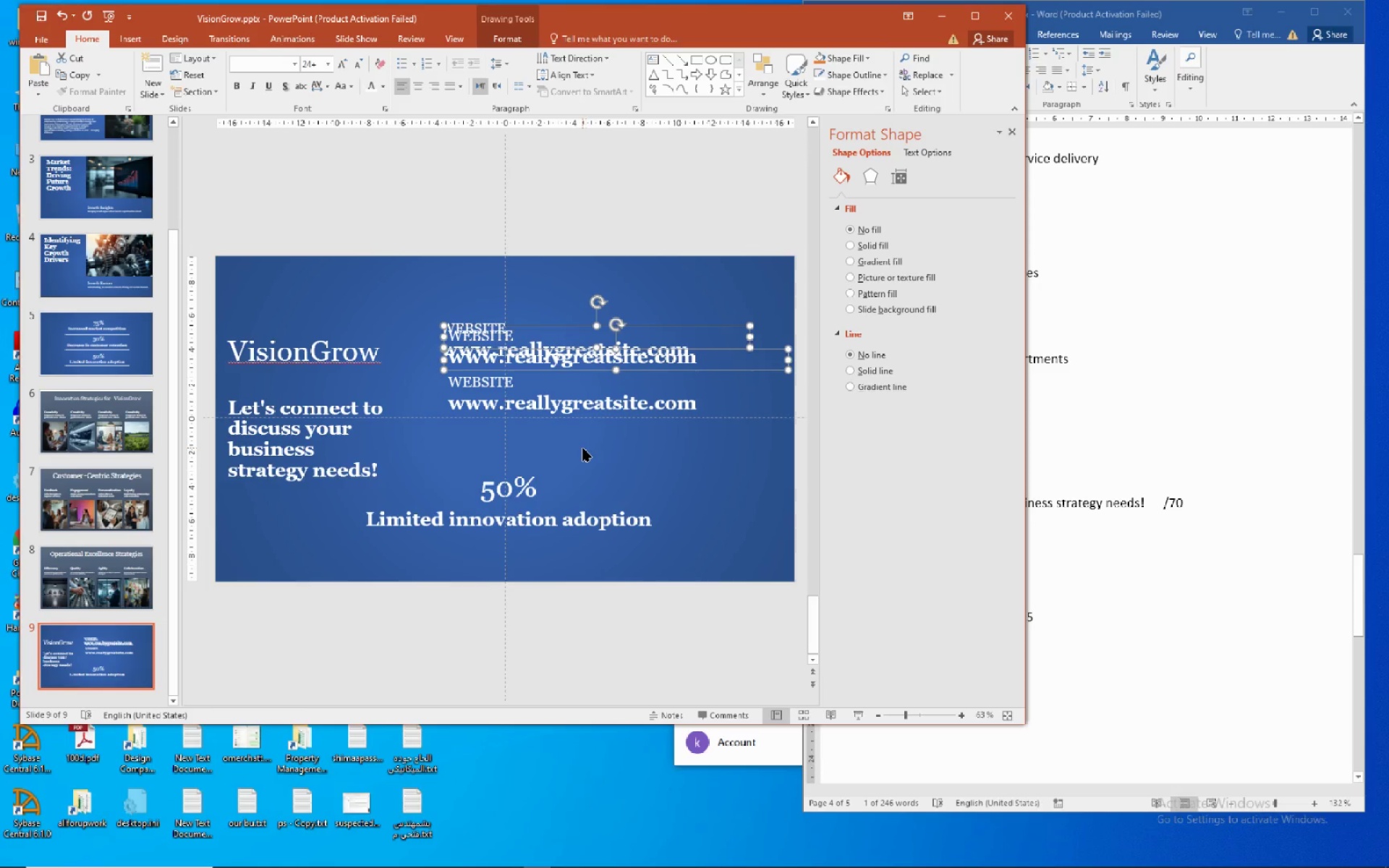 
hold_key(key=ArrowDown, duration=1.5)
 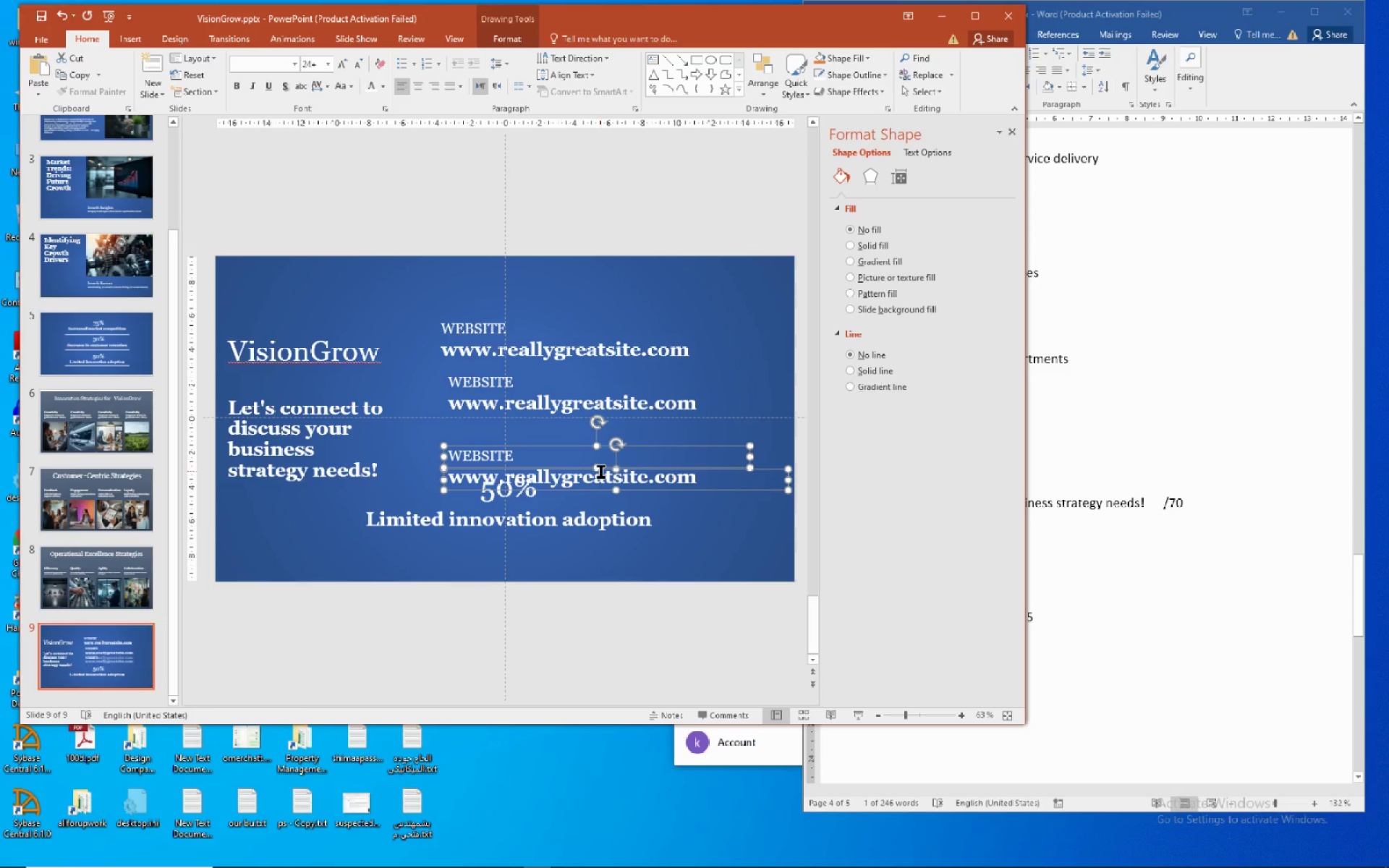 
hold_key(key=ArrowDown, duration=0.53)
 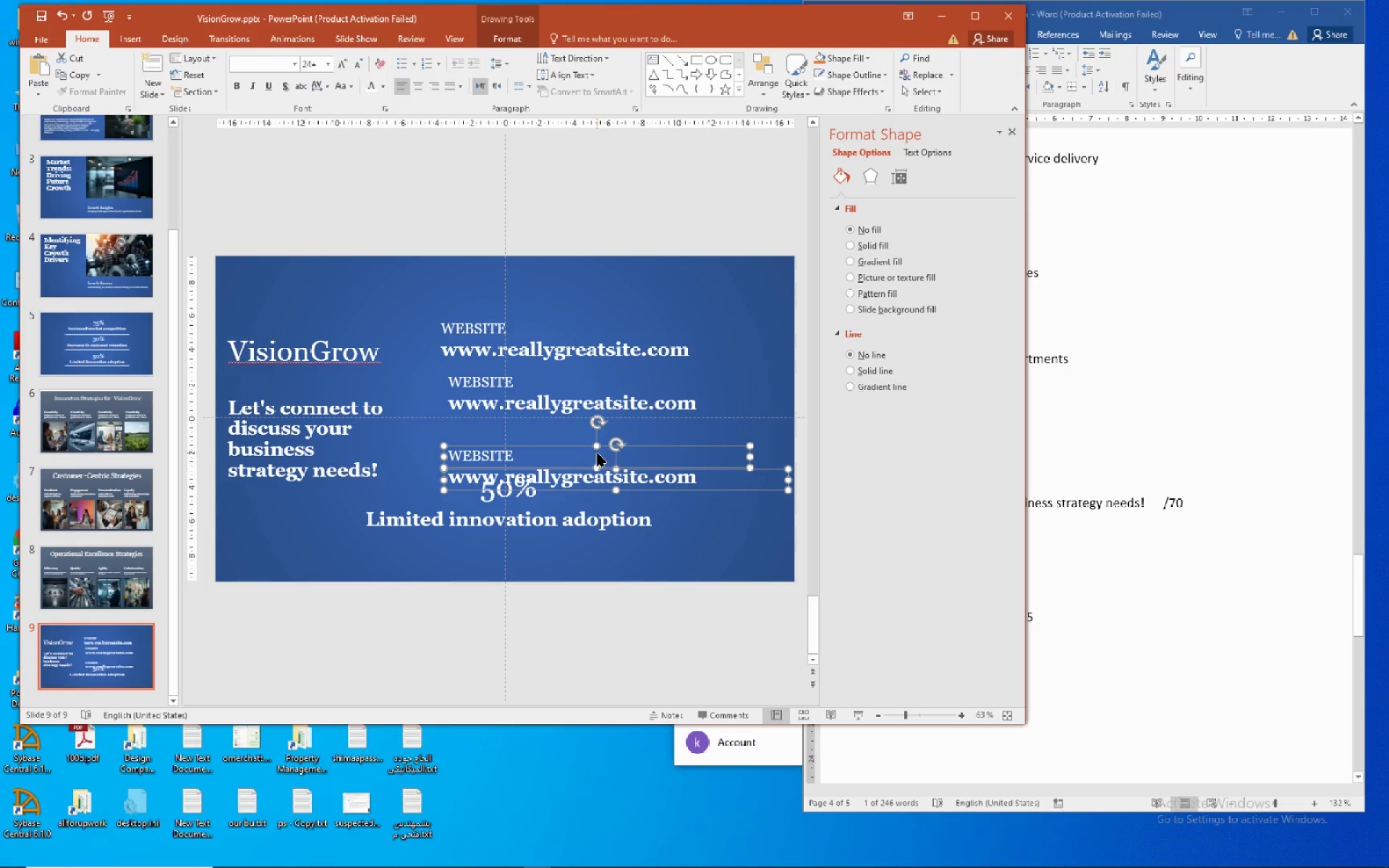 
hold_key(key=ArrowUp, duration=1.09)
 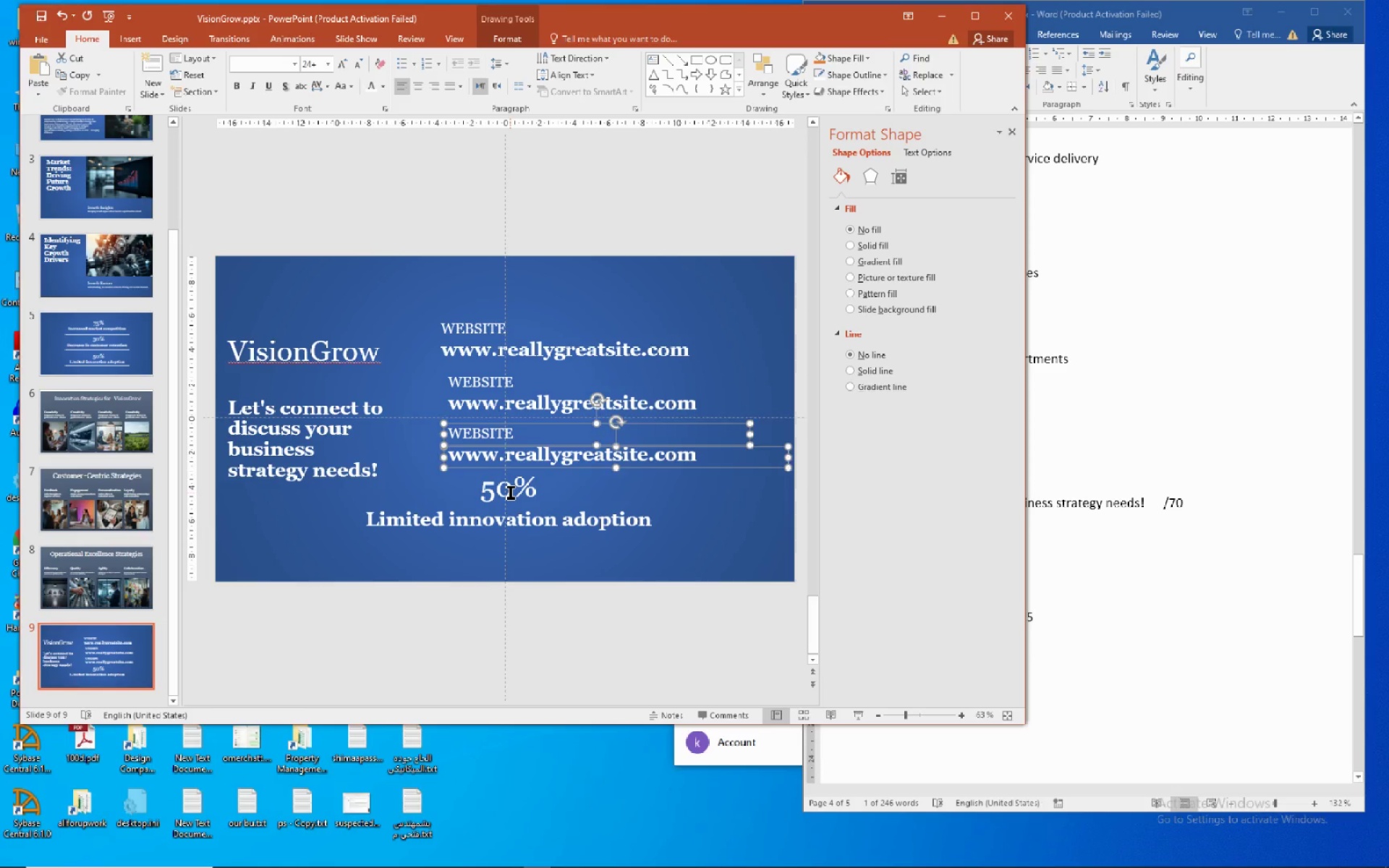 
left_click([510, 492])
 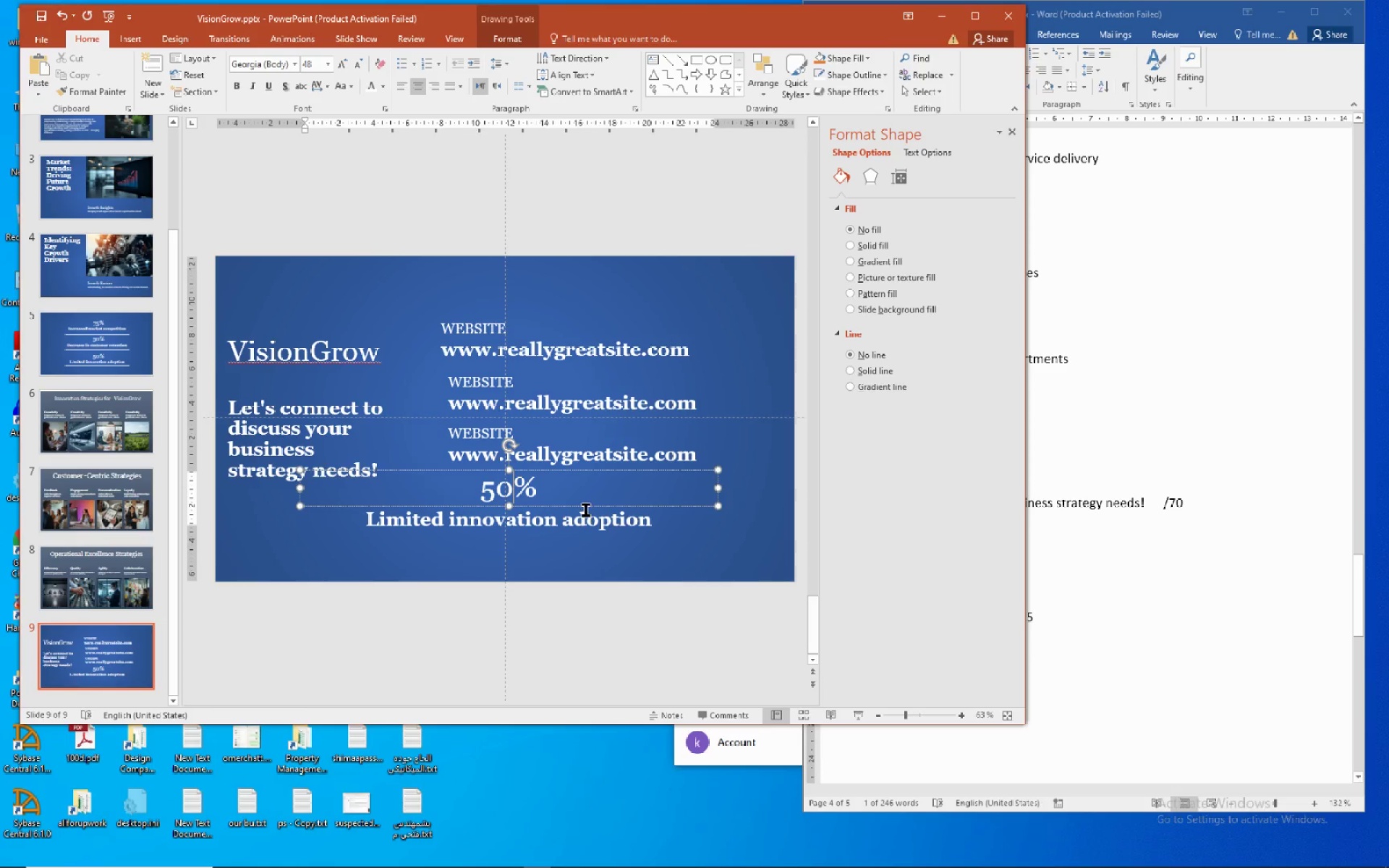 
left_click([585, 509])
 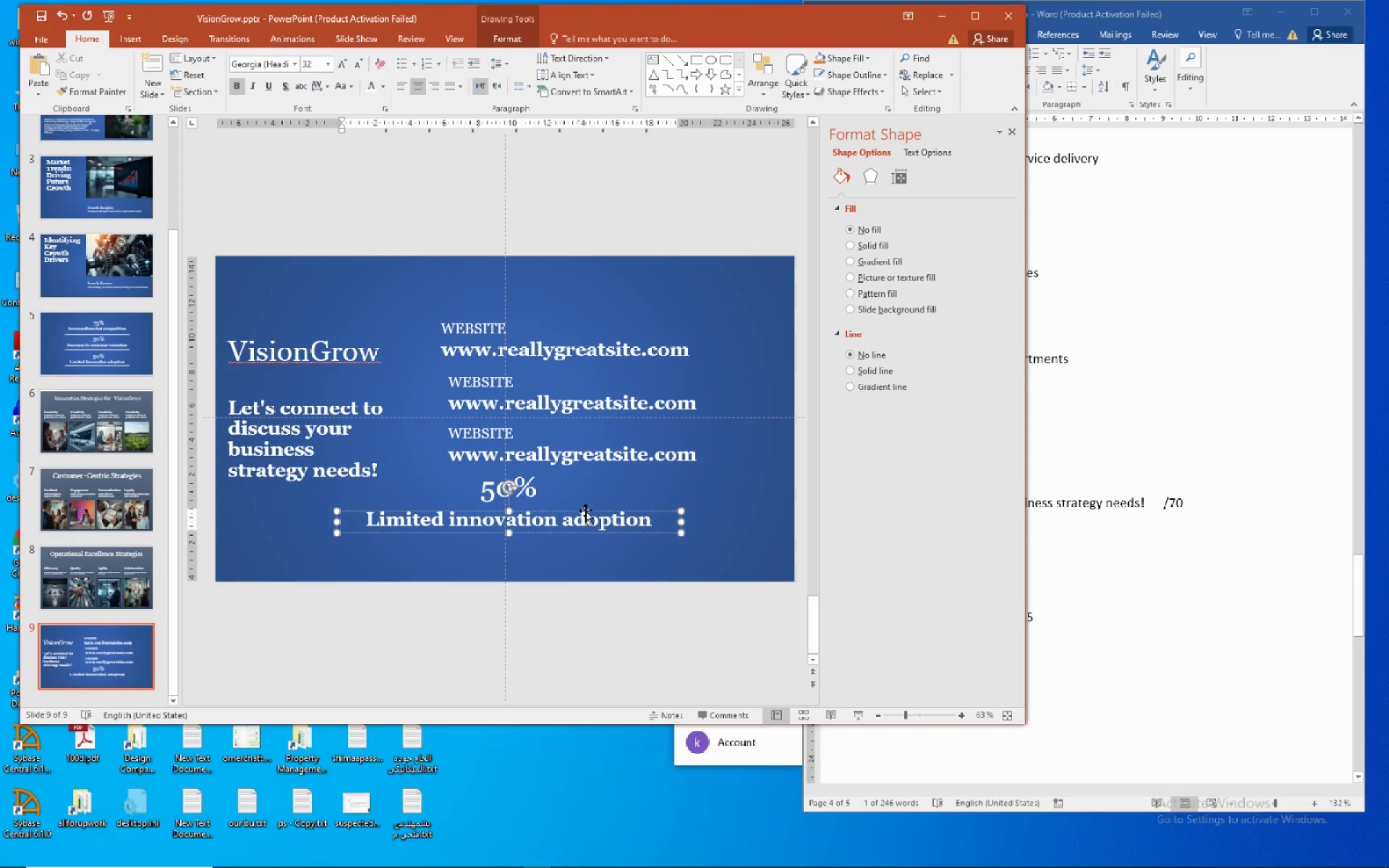 
key(Delete)
 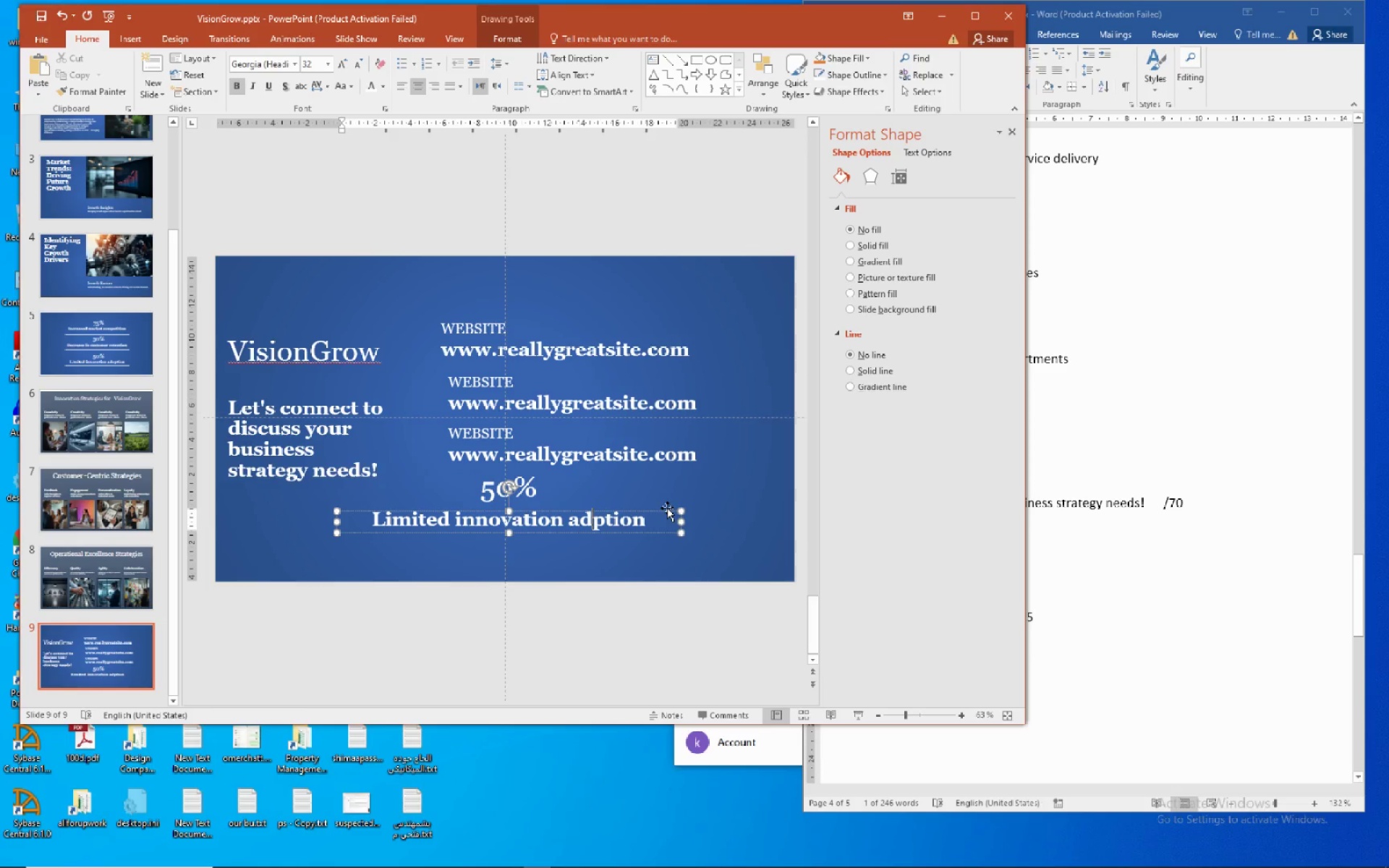 
left_click([667, 508])
 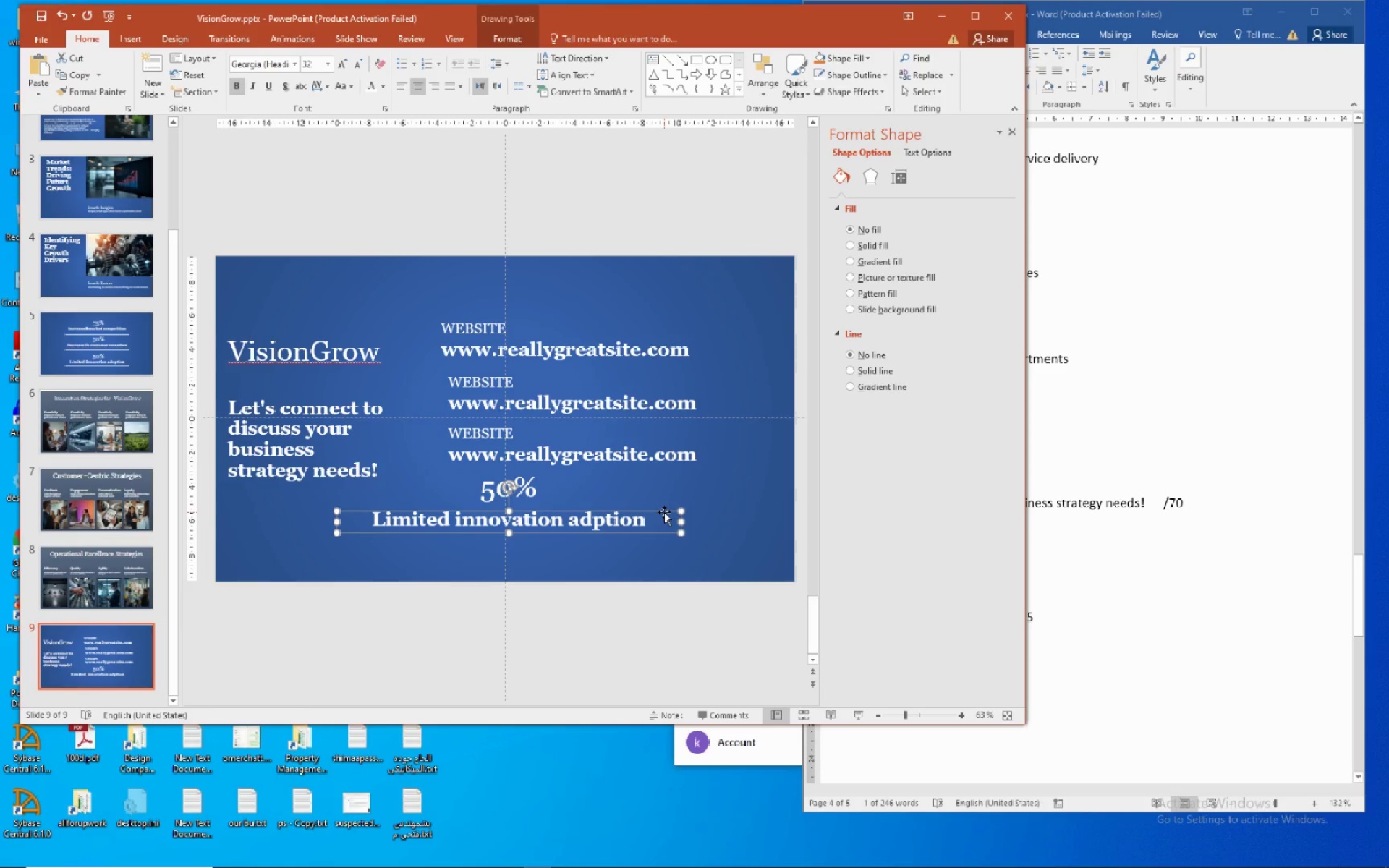 
key(Delete)
 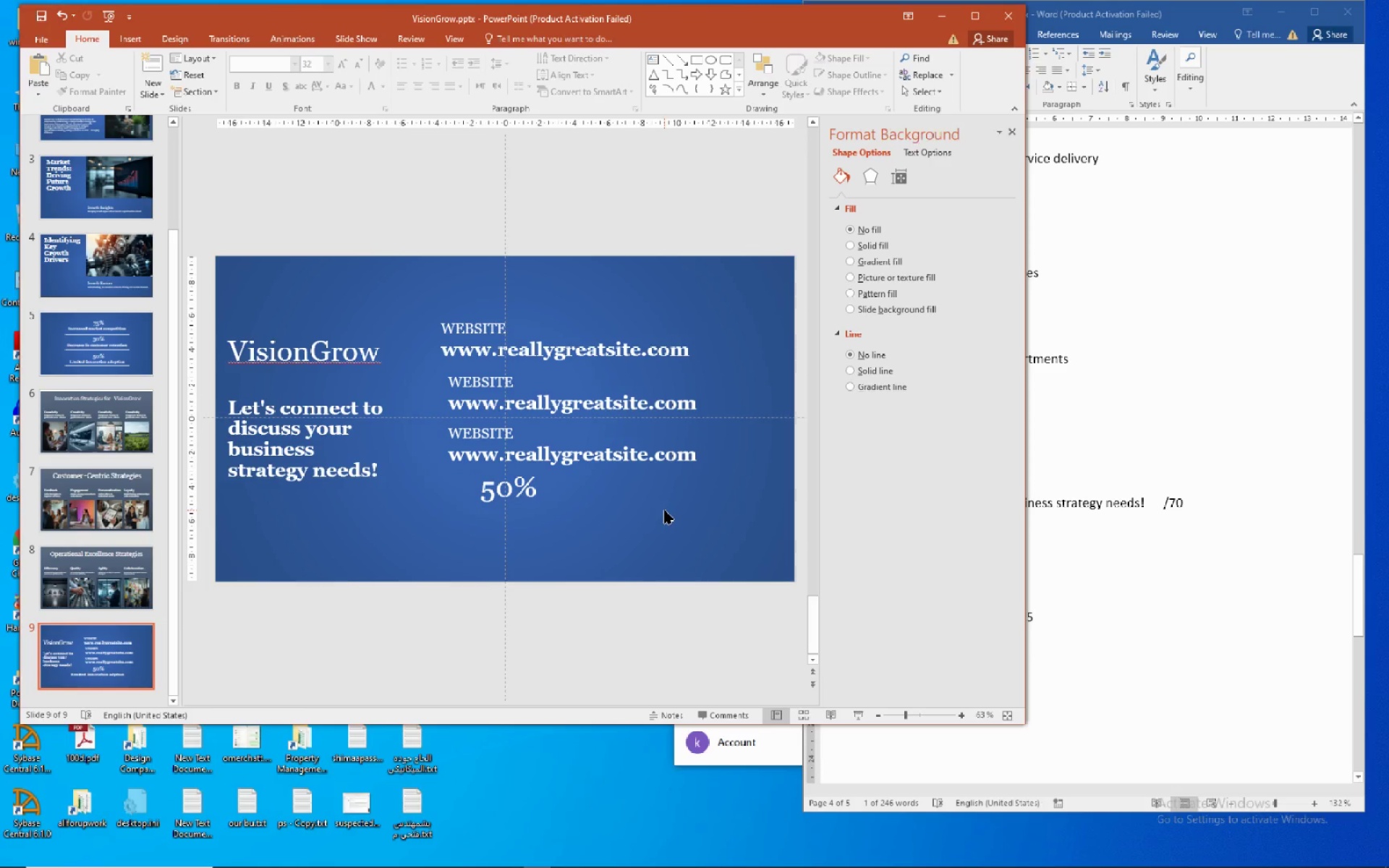 
key(Delete)
 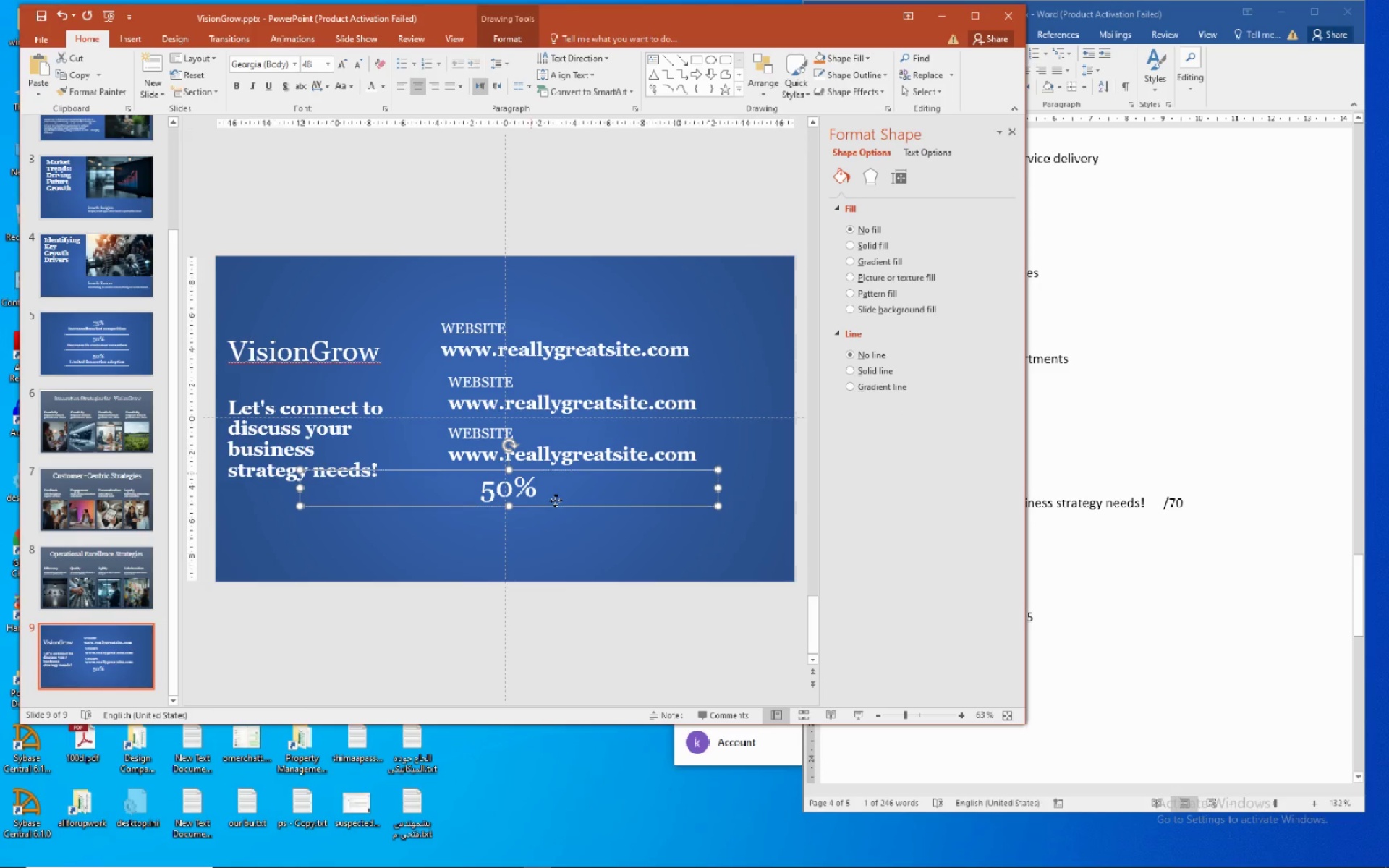 
left_click([553, 503])
 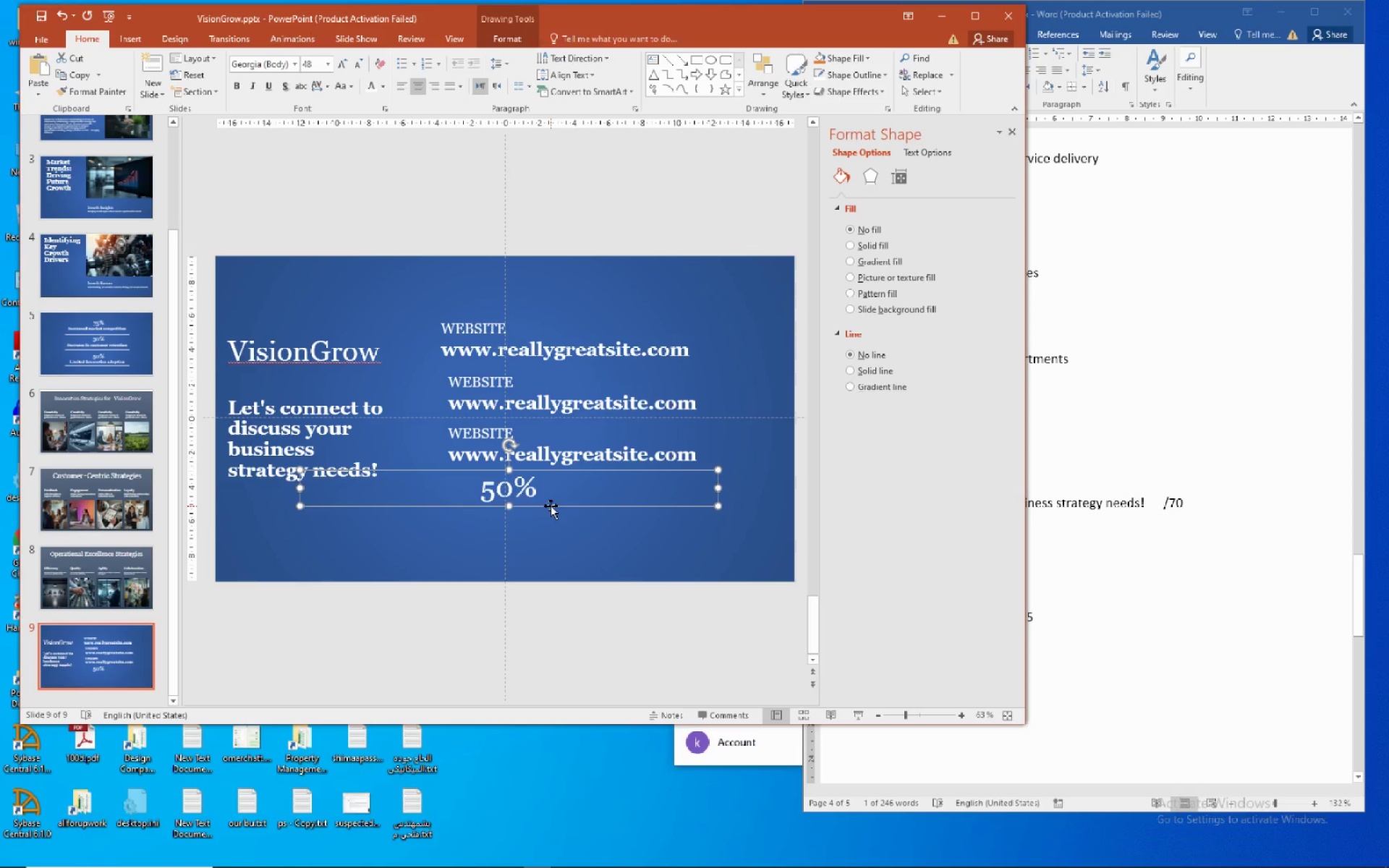 
key(Delete)
 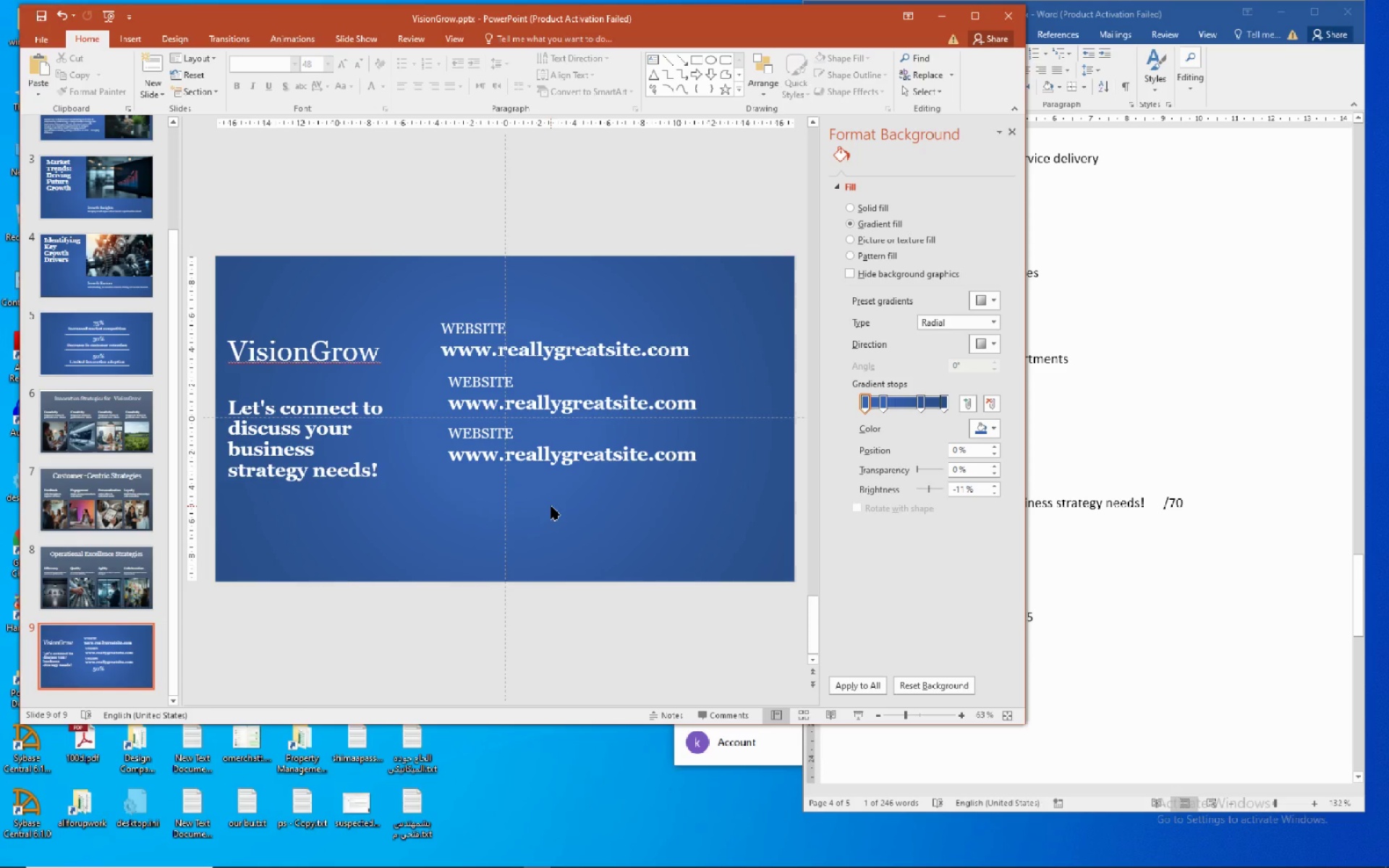 
left_click([551, 506])
 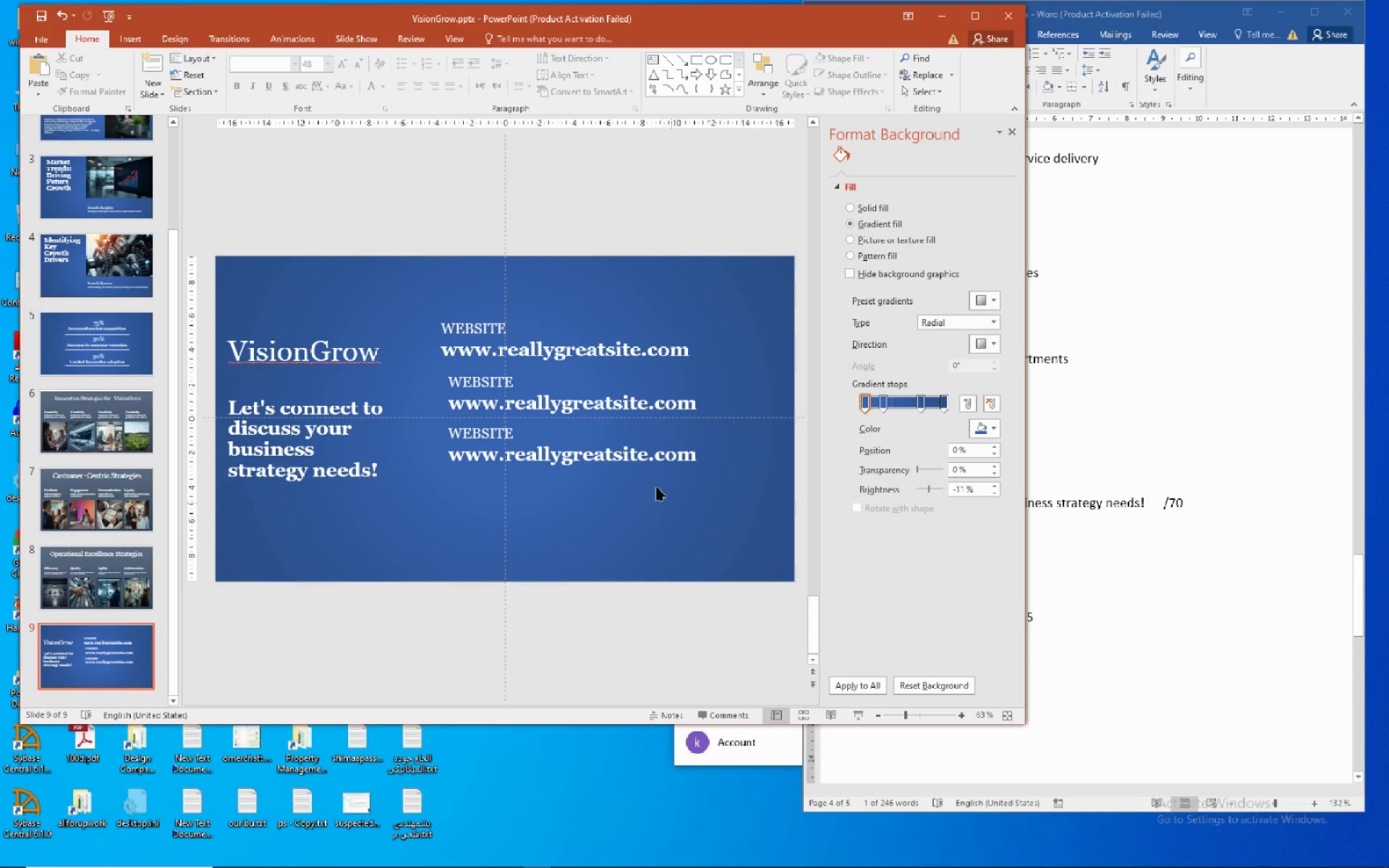 
left_click([475, 372])
 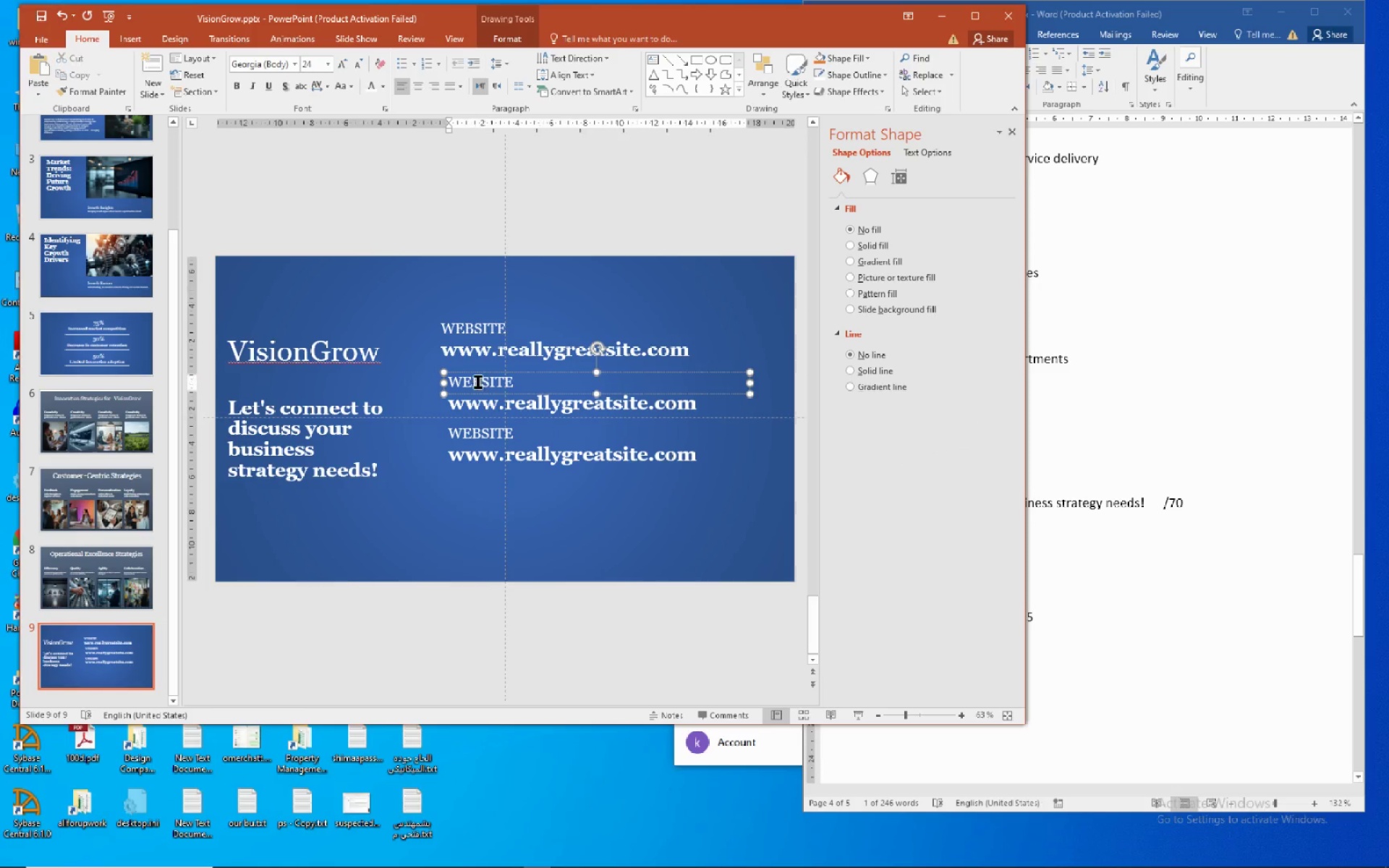 
double_click([477, 381])
 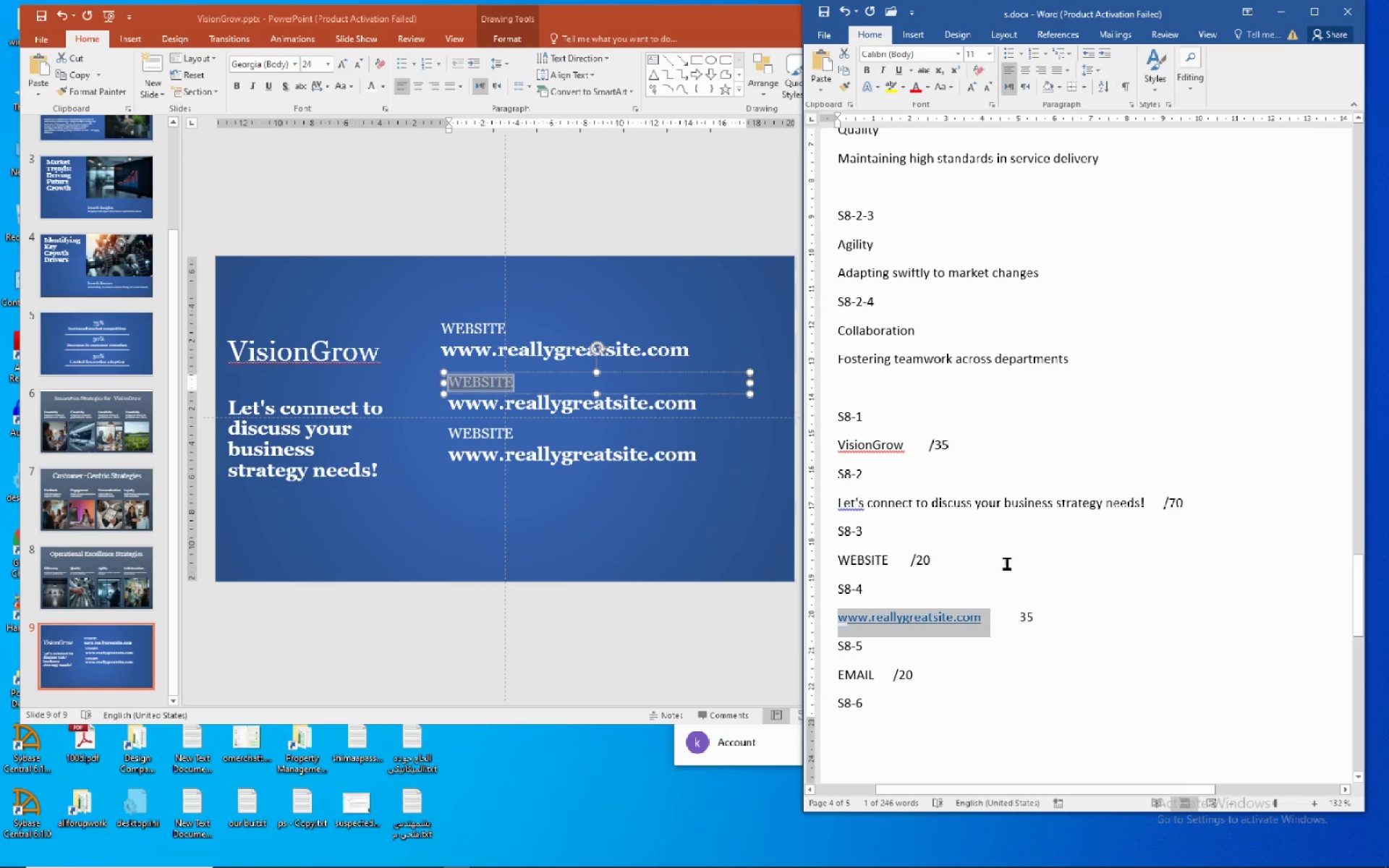 
scroll: coordinate [959, 573], scroll_direction: down, amount: 2.0
 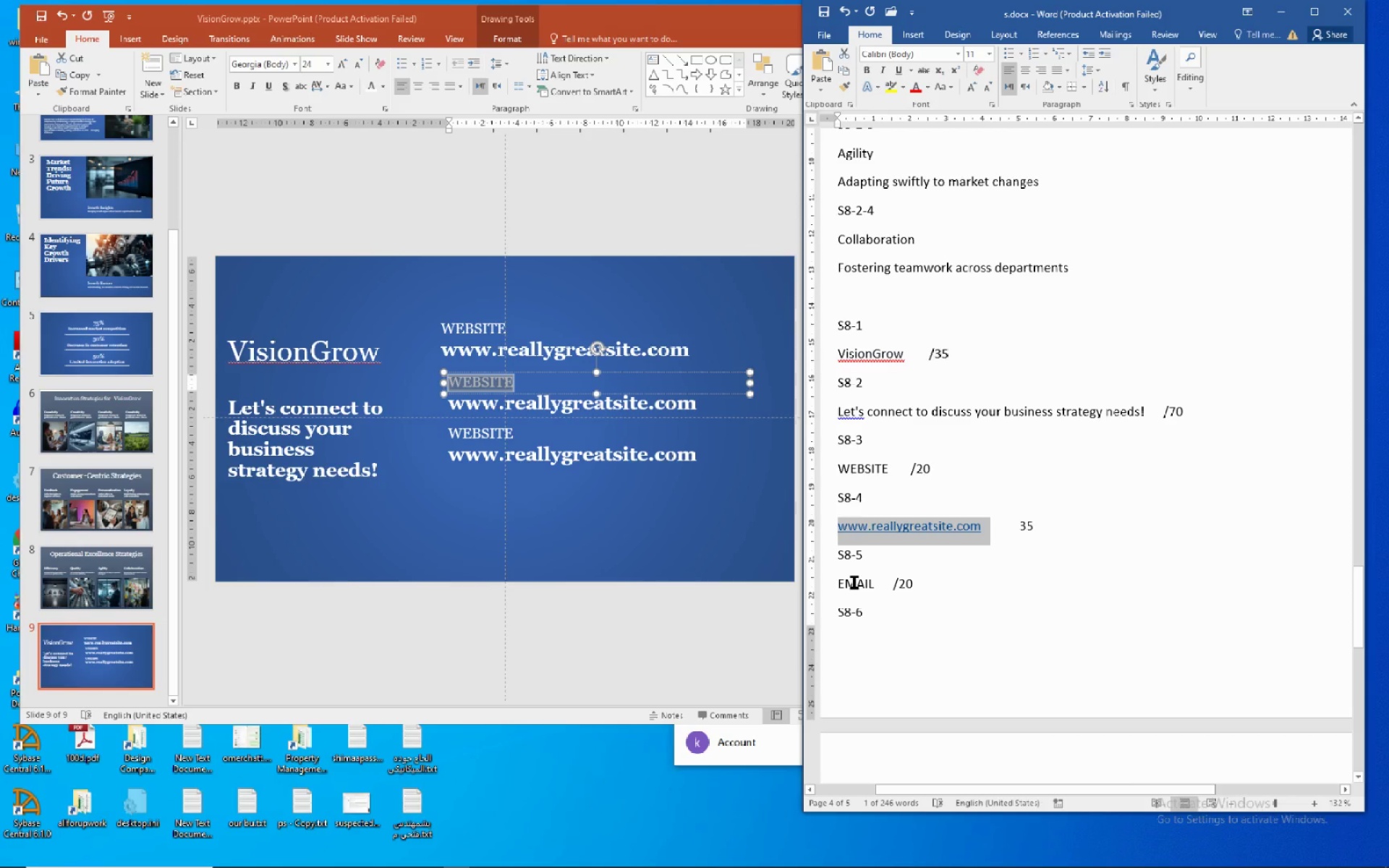 
double_click([854, 582])
 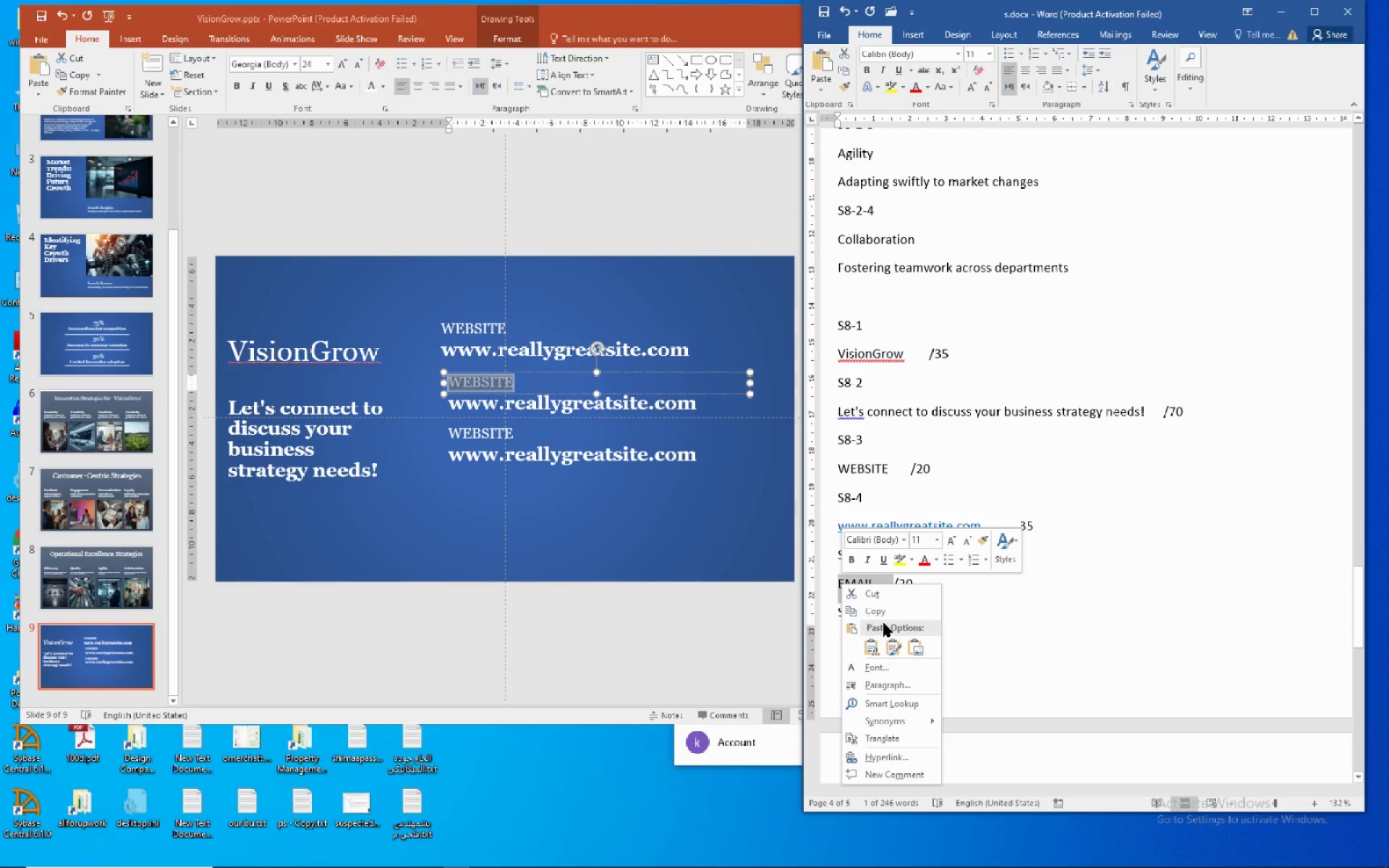 
left_click([885, 614])
 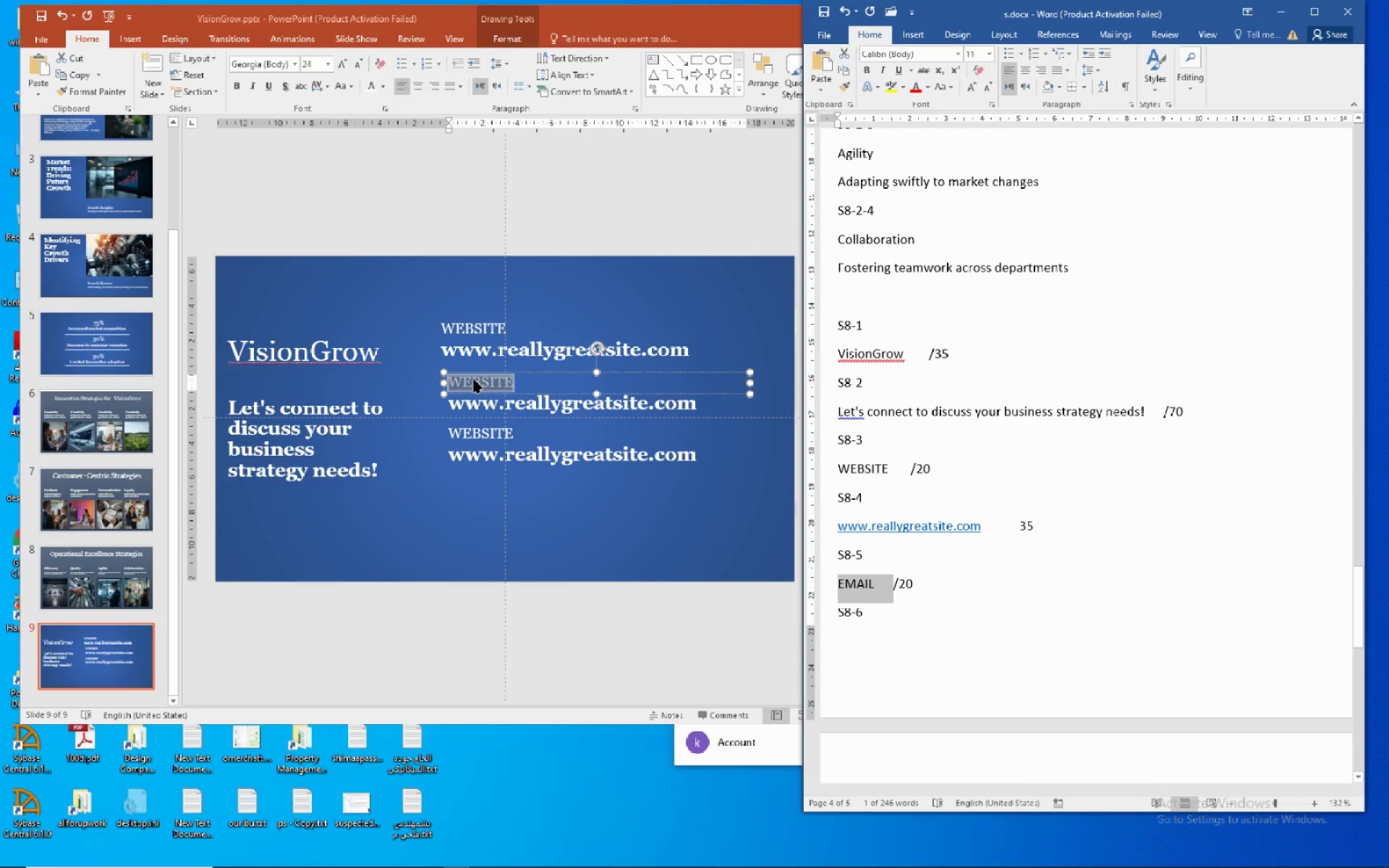 
right_click([476, 378])
 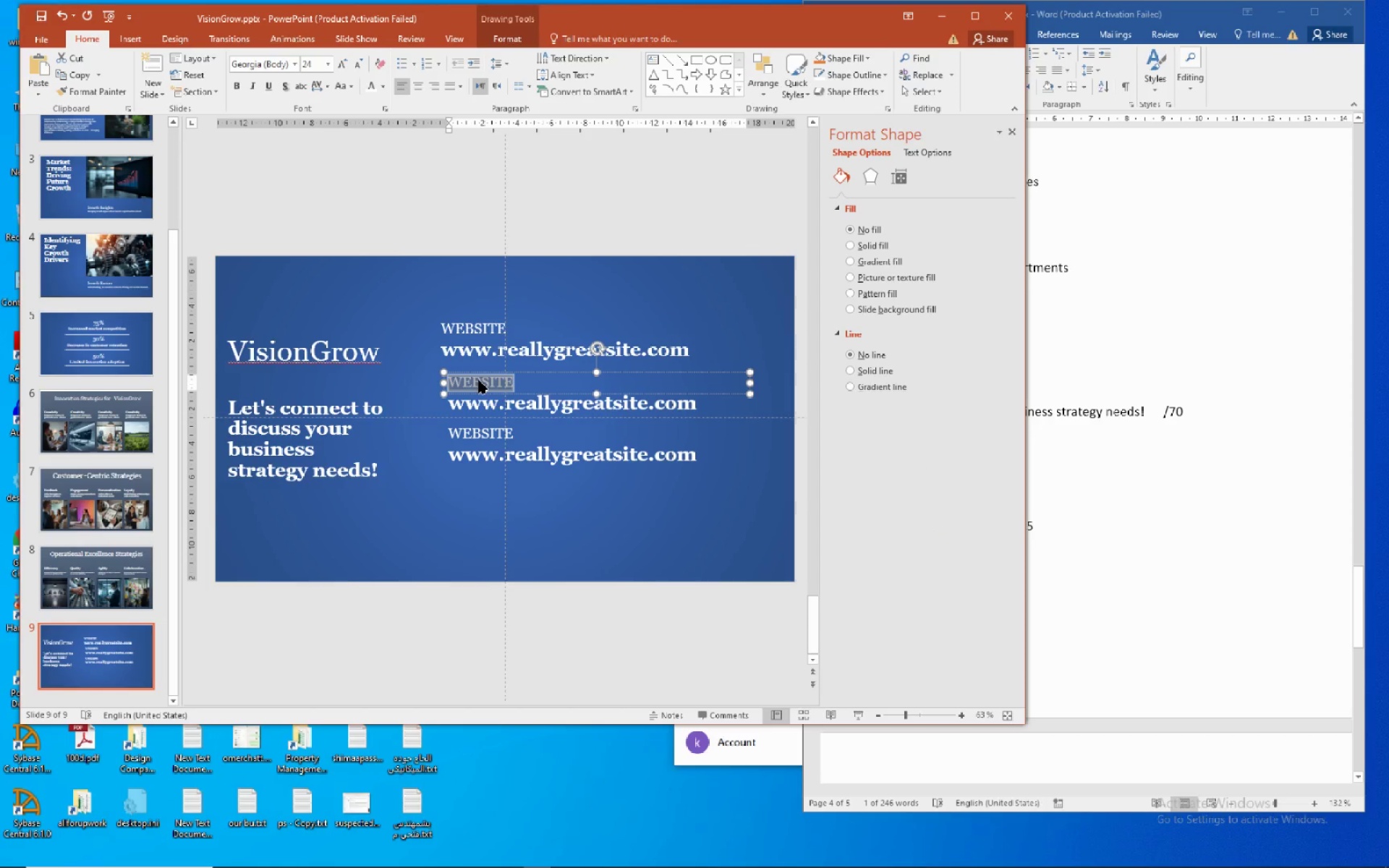 
right_click([478, 380])
 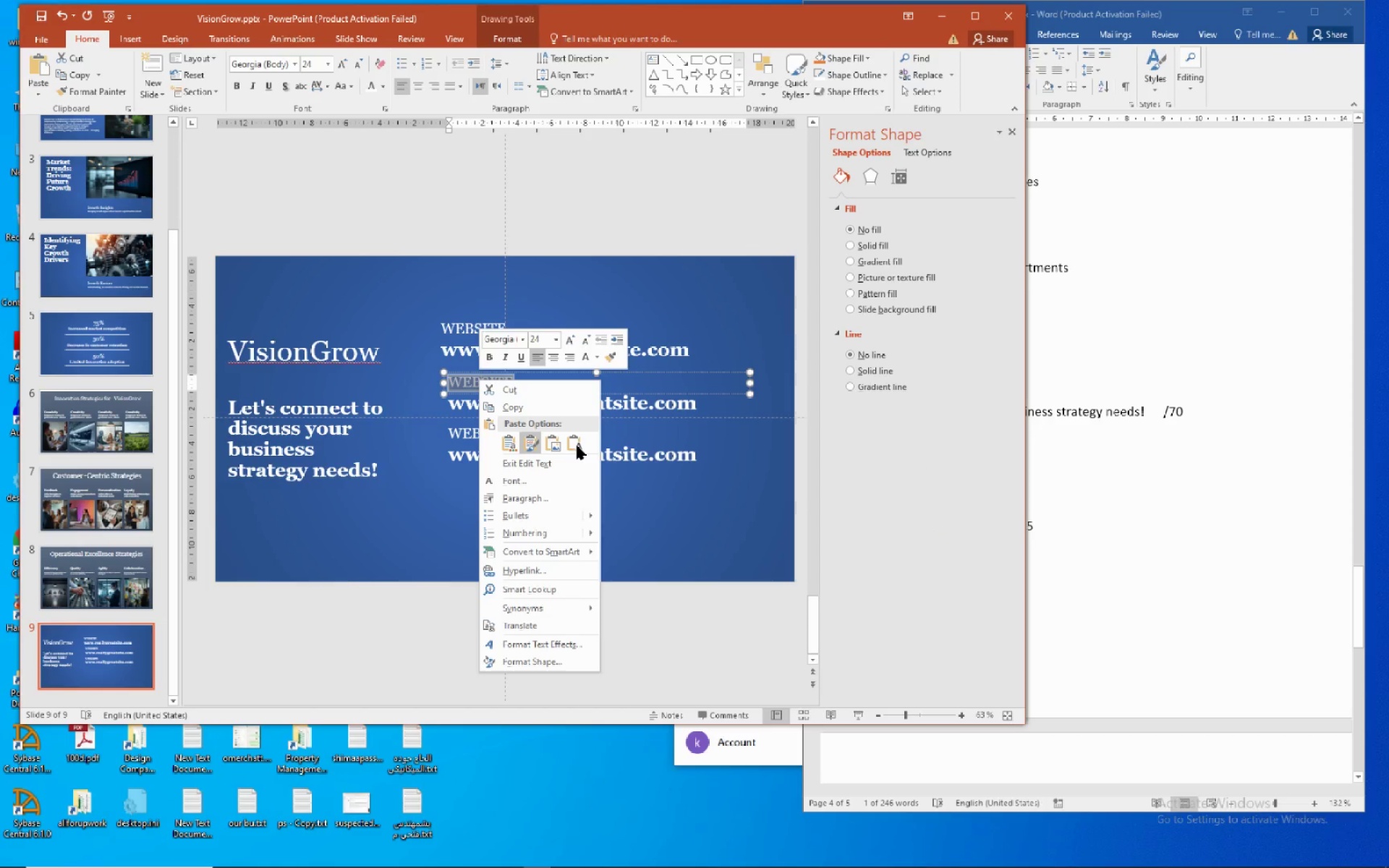 
left_click([577, 446])
 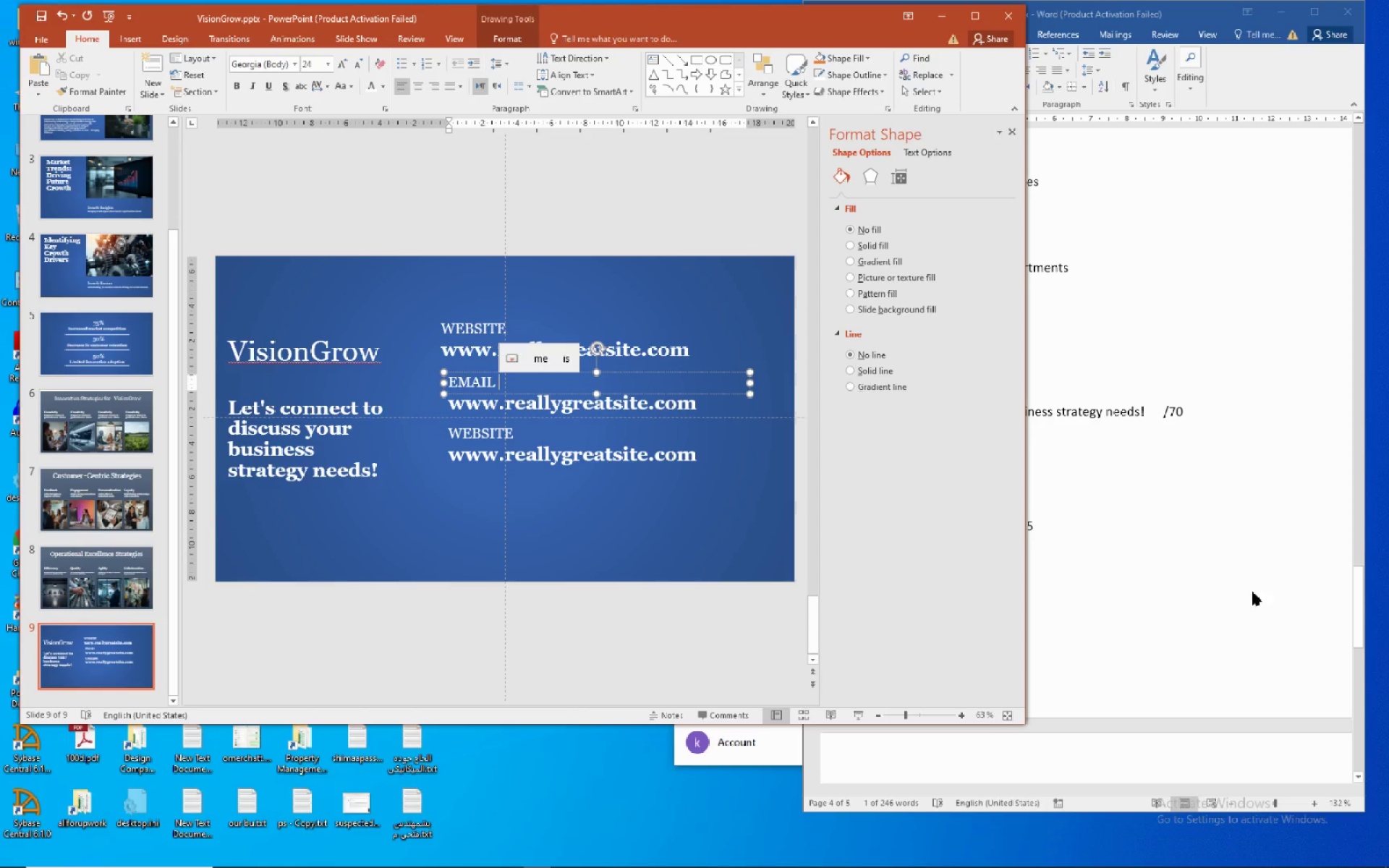 
left_click([1236, 585])
 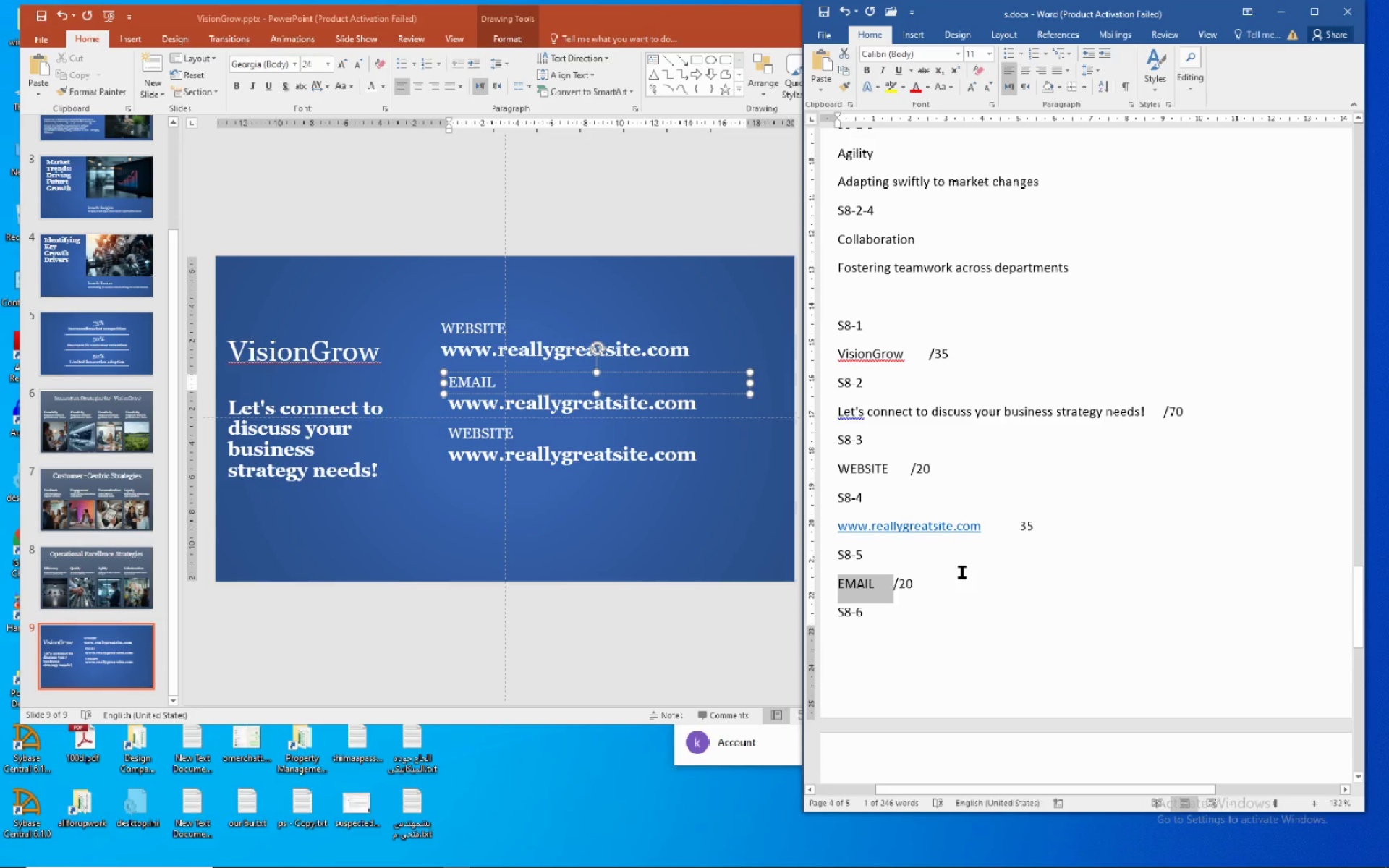 
scroll: coordinate [962, 565], scroll_direction: down, amount: 8.0
 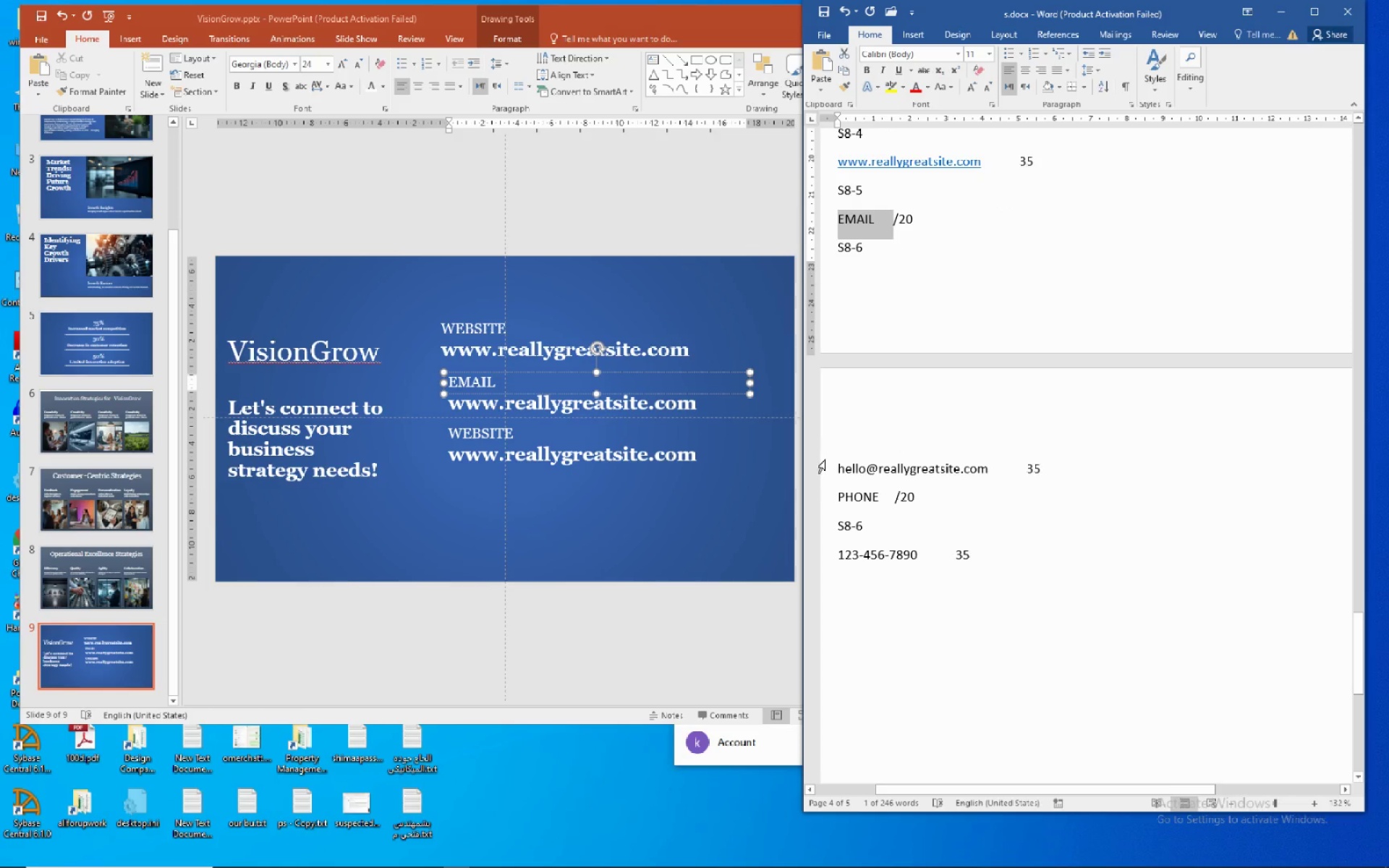 
left_click_drag(start_coordinate=[825, 459], to_coordinate=[924, 475])
 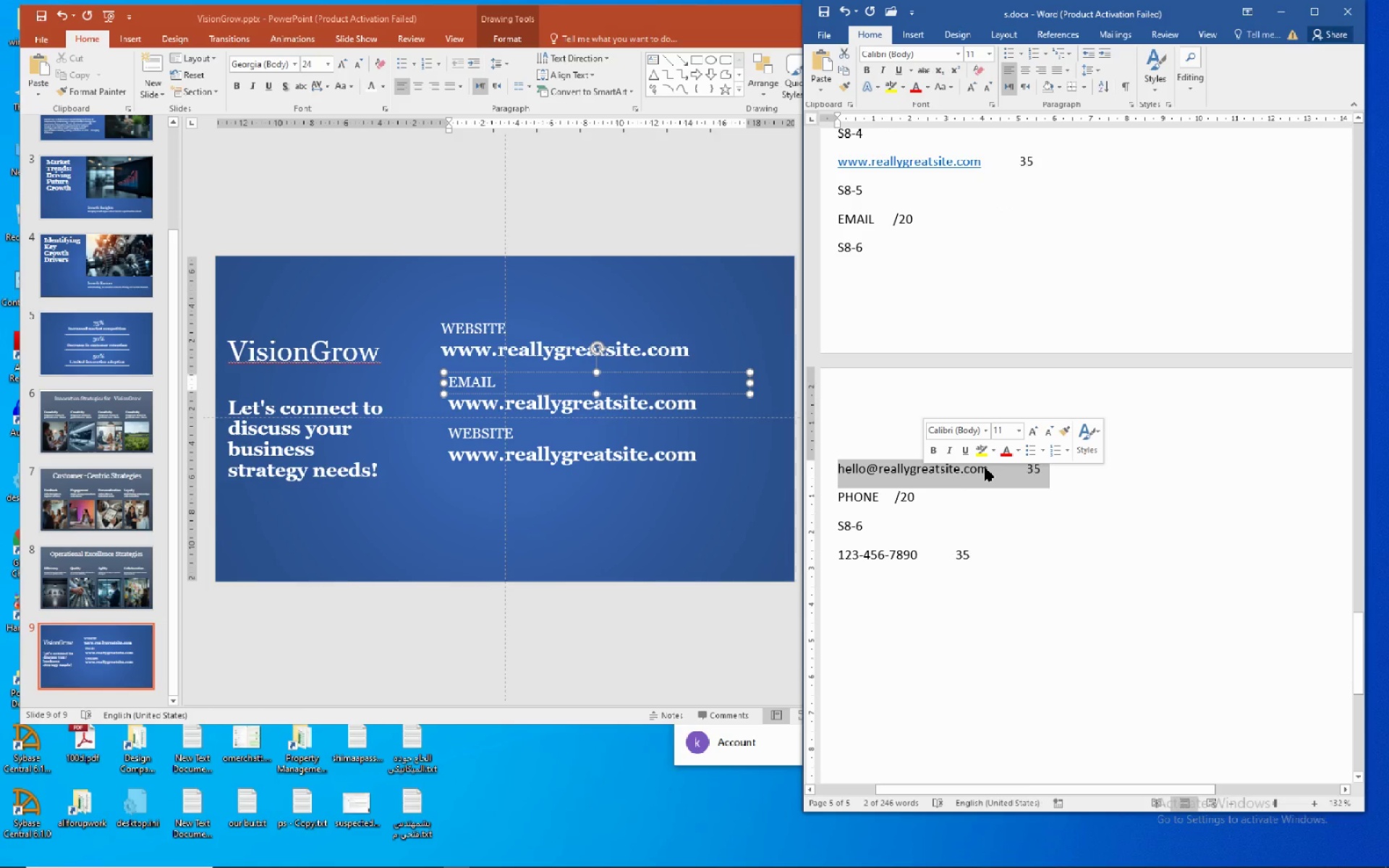 
left_click([987, 493])
 